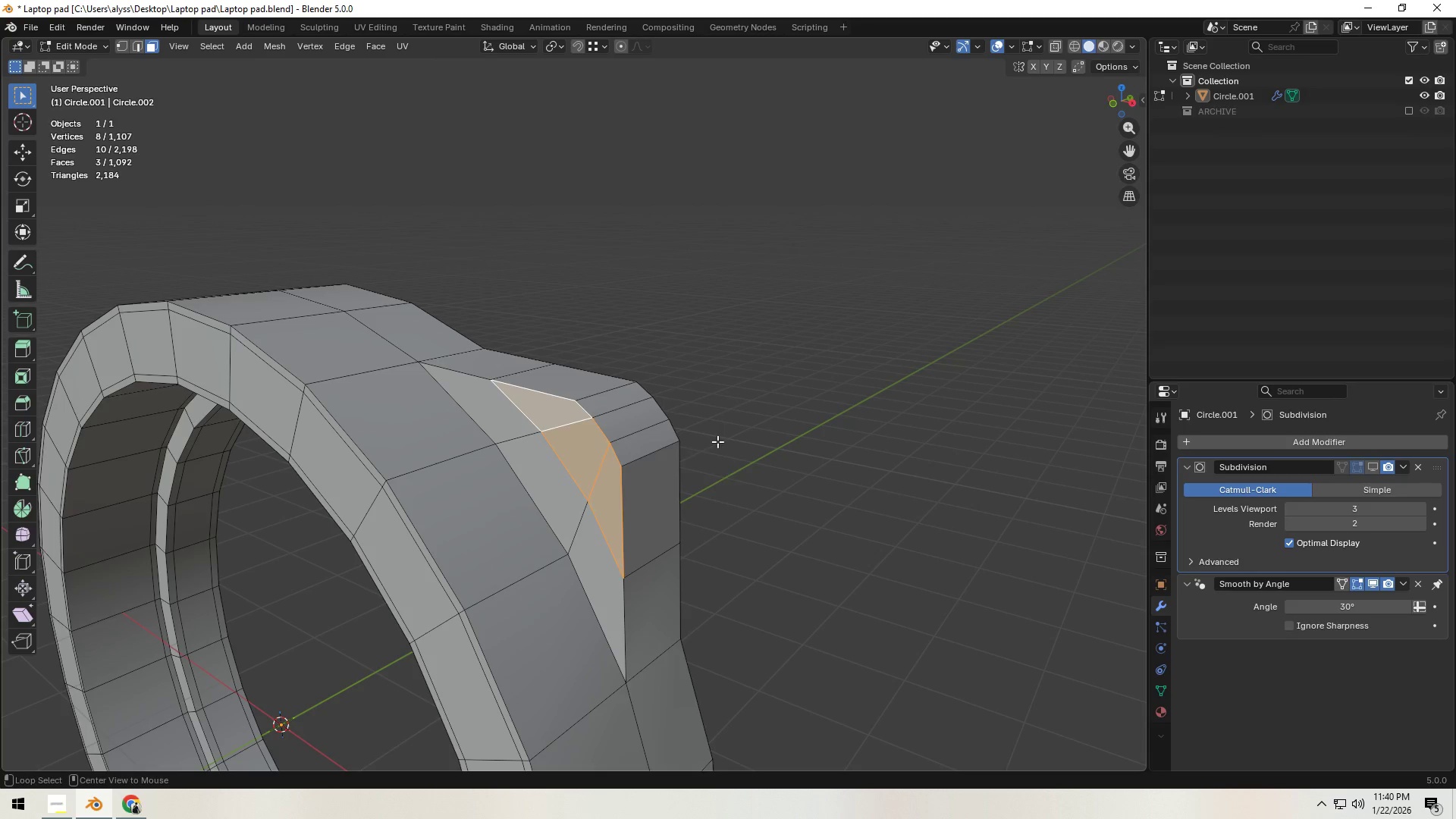 
key(Alt+E)
 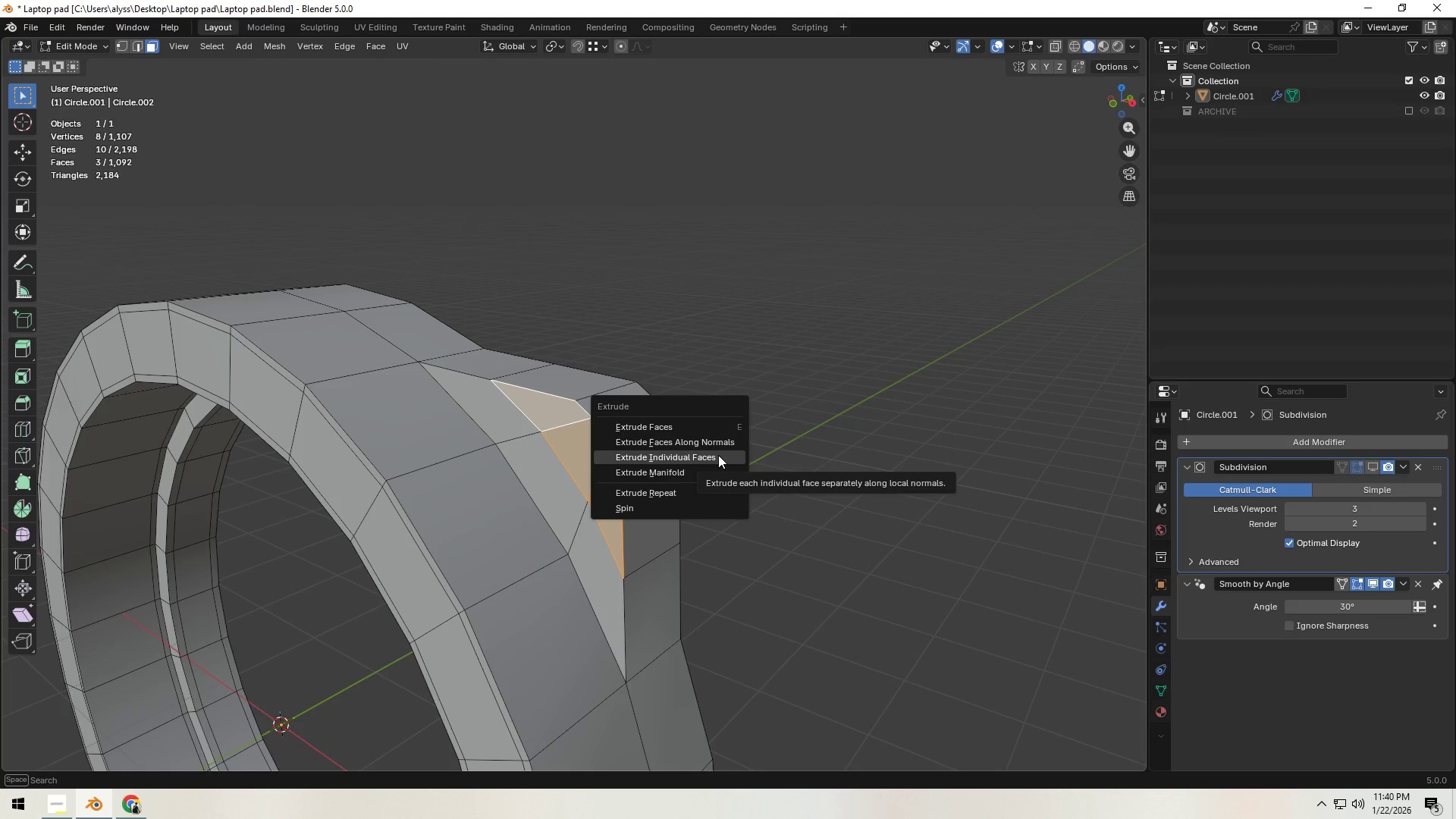 
left_click([714, 475])
 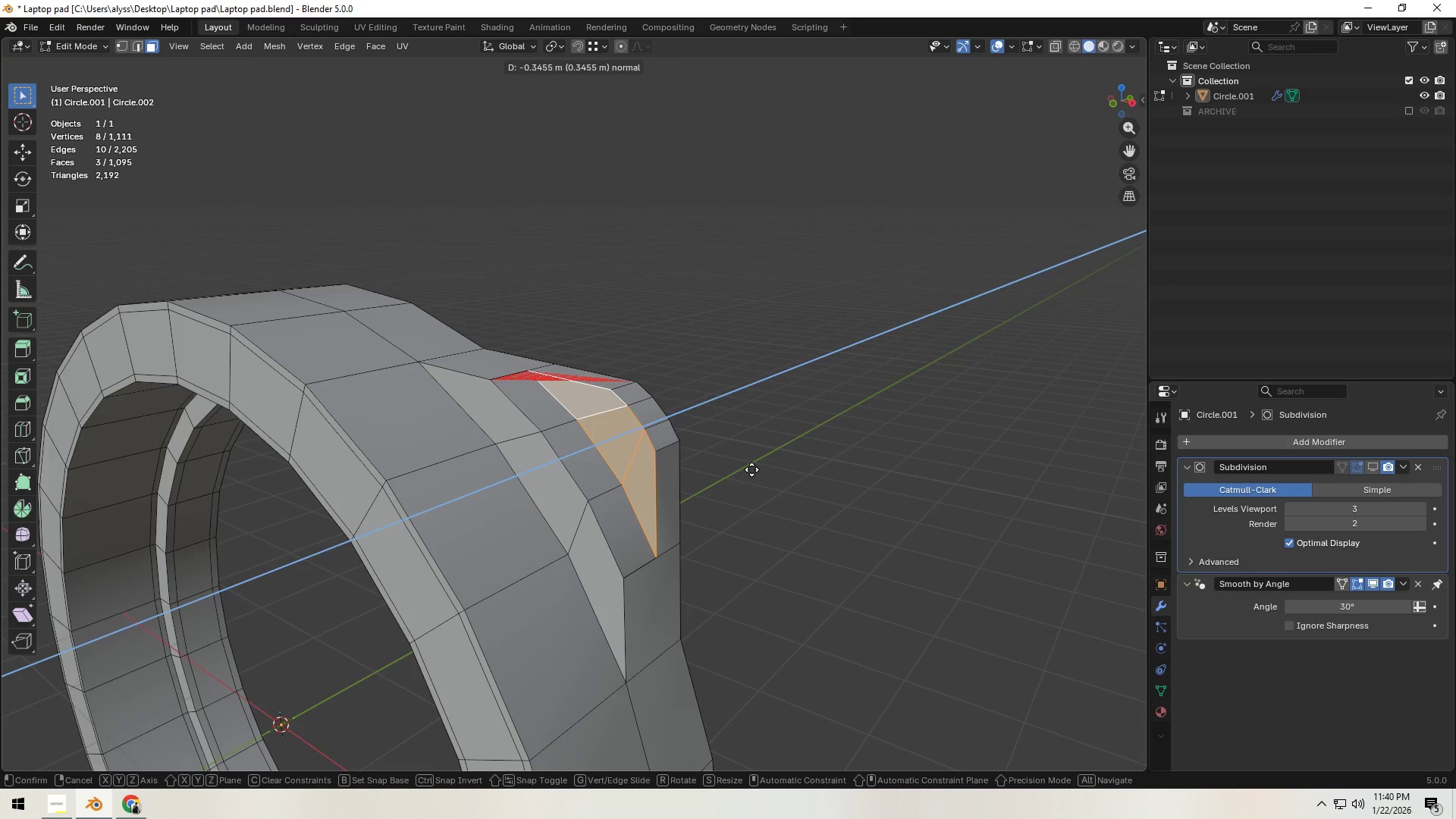 
wait(12.3)
 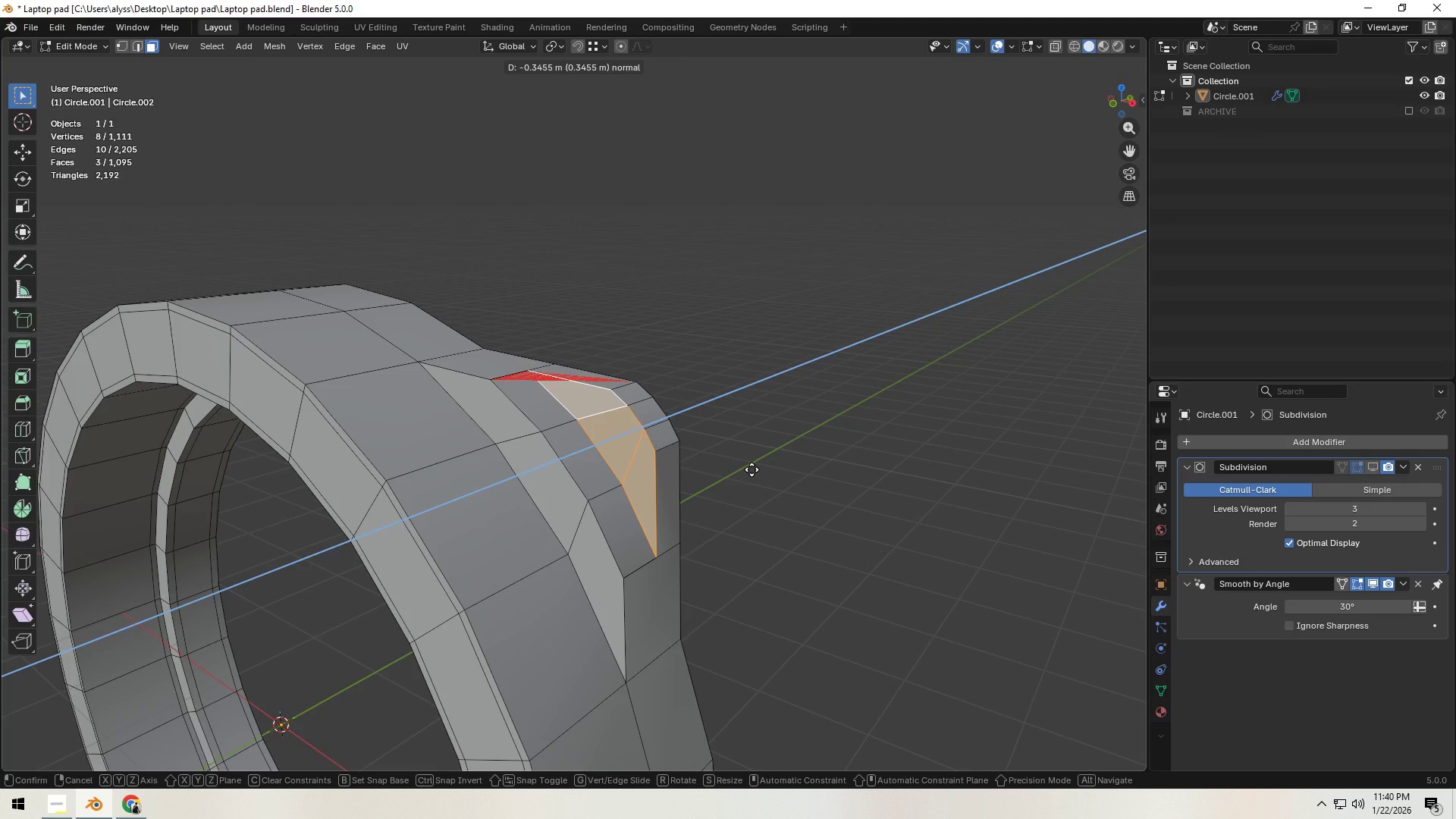 
right_click([696, 482])
 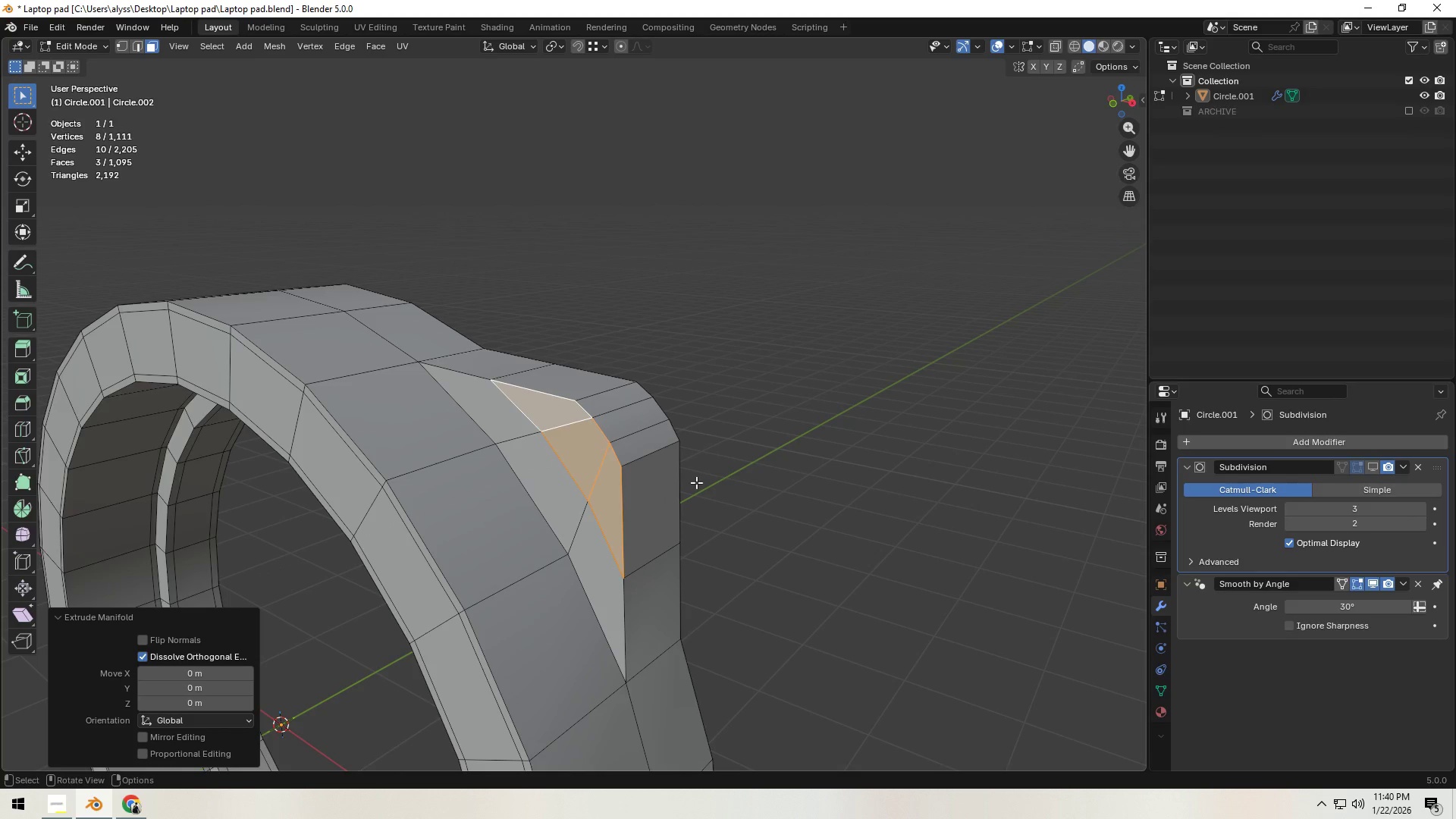 
key(Control+Z)
 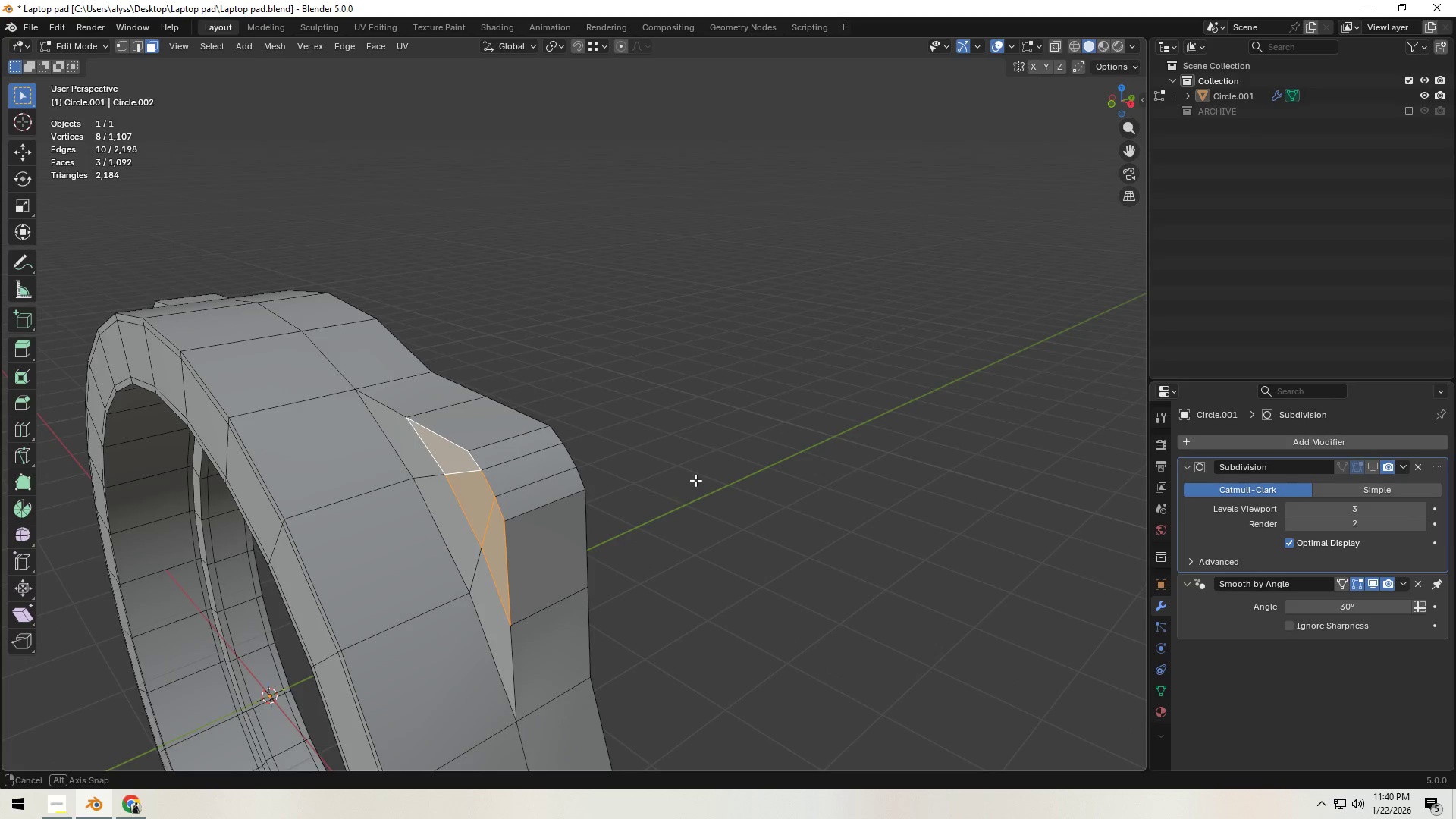 
key(G)
 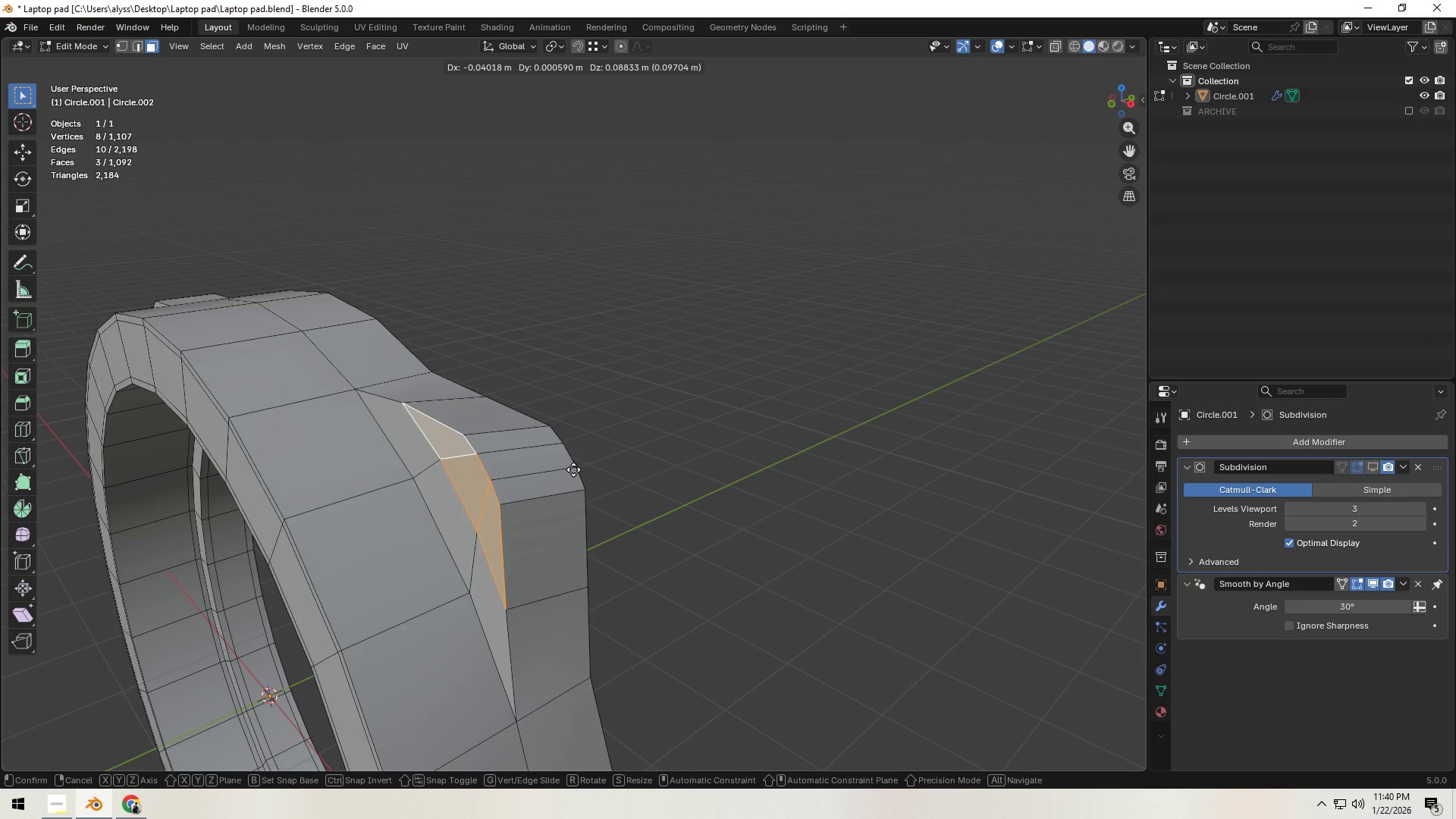 
right_click([574, 470])
 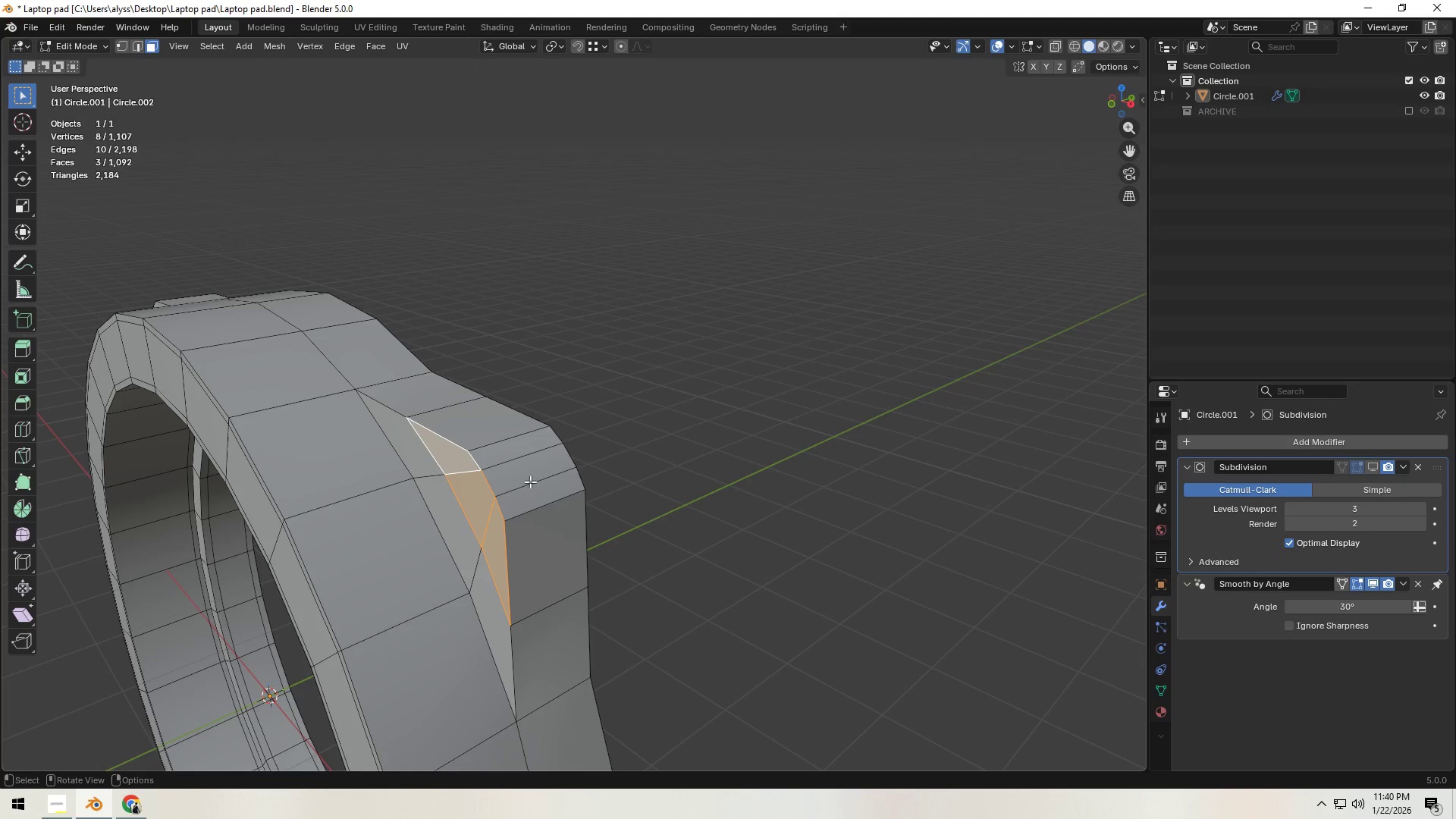 
key(Control+R)
 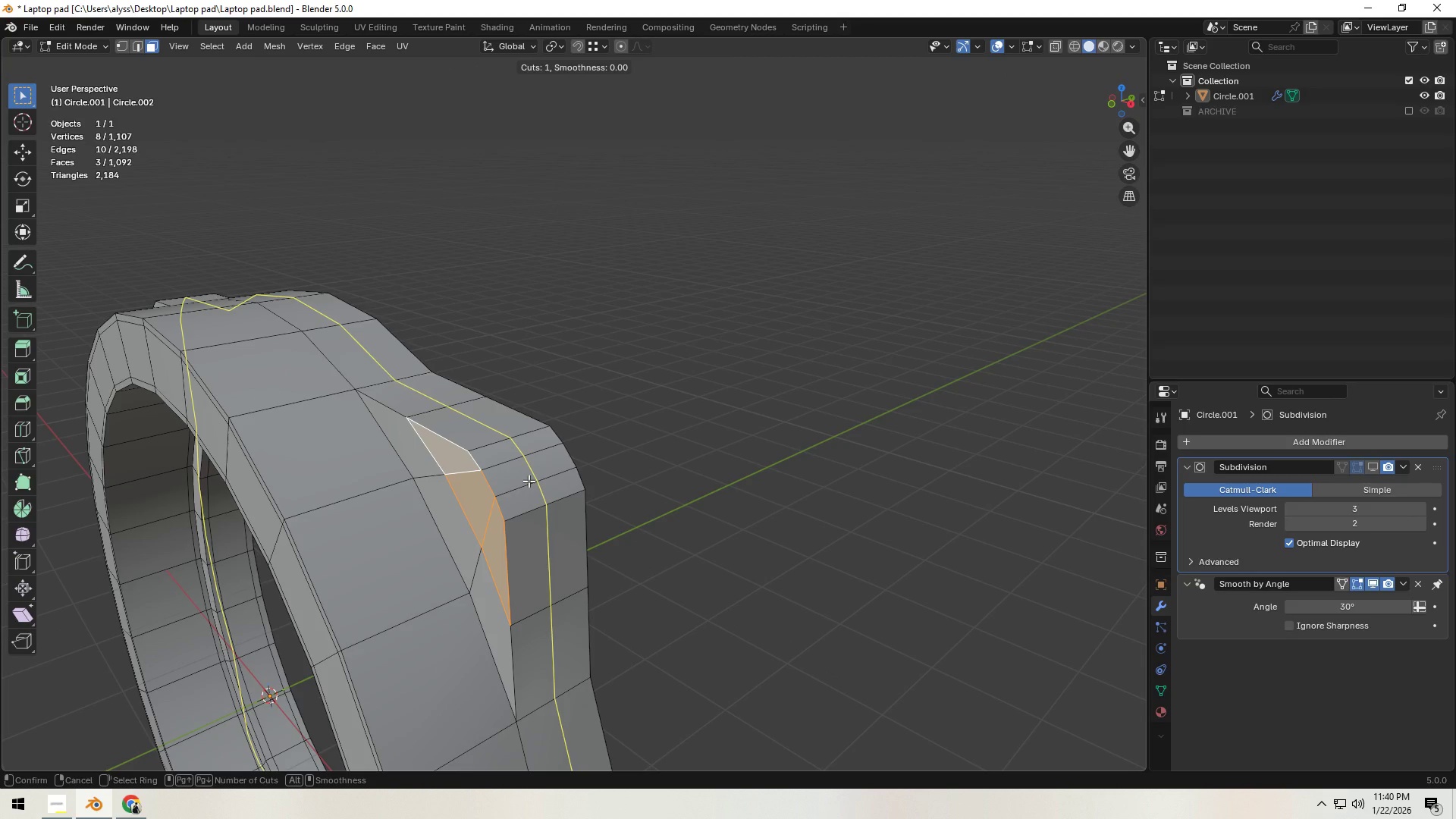 
right_click([529, 481])
 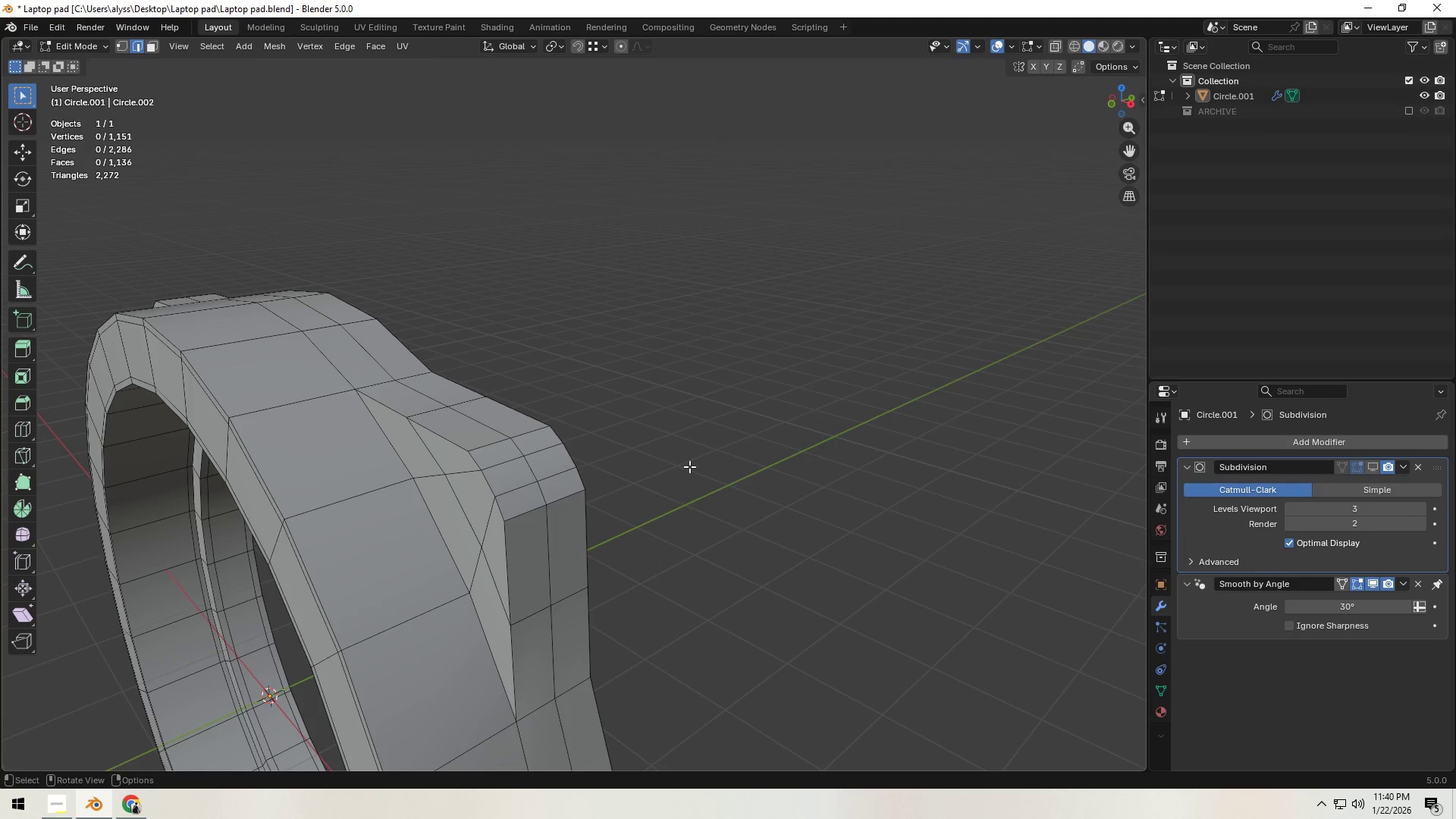 
left_click([529, 481])
 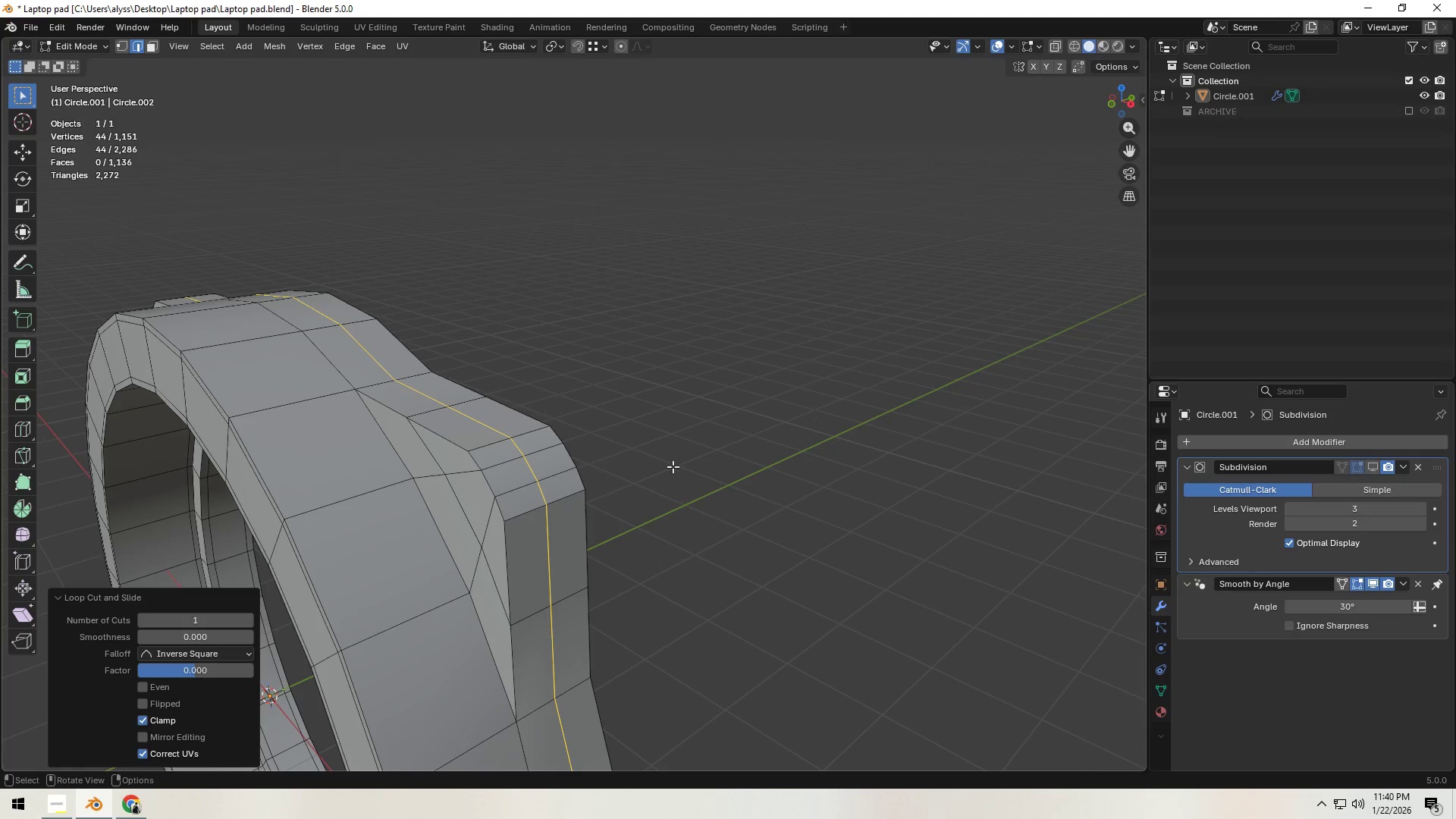 
left_click([689, 466])
 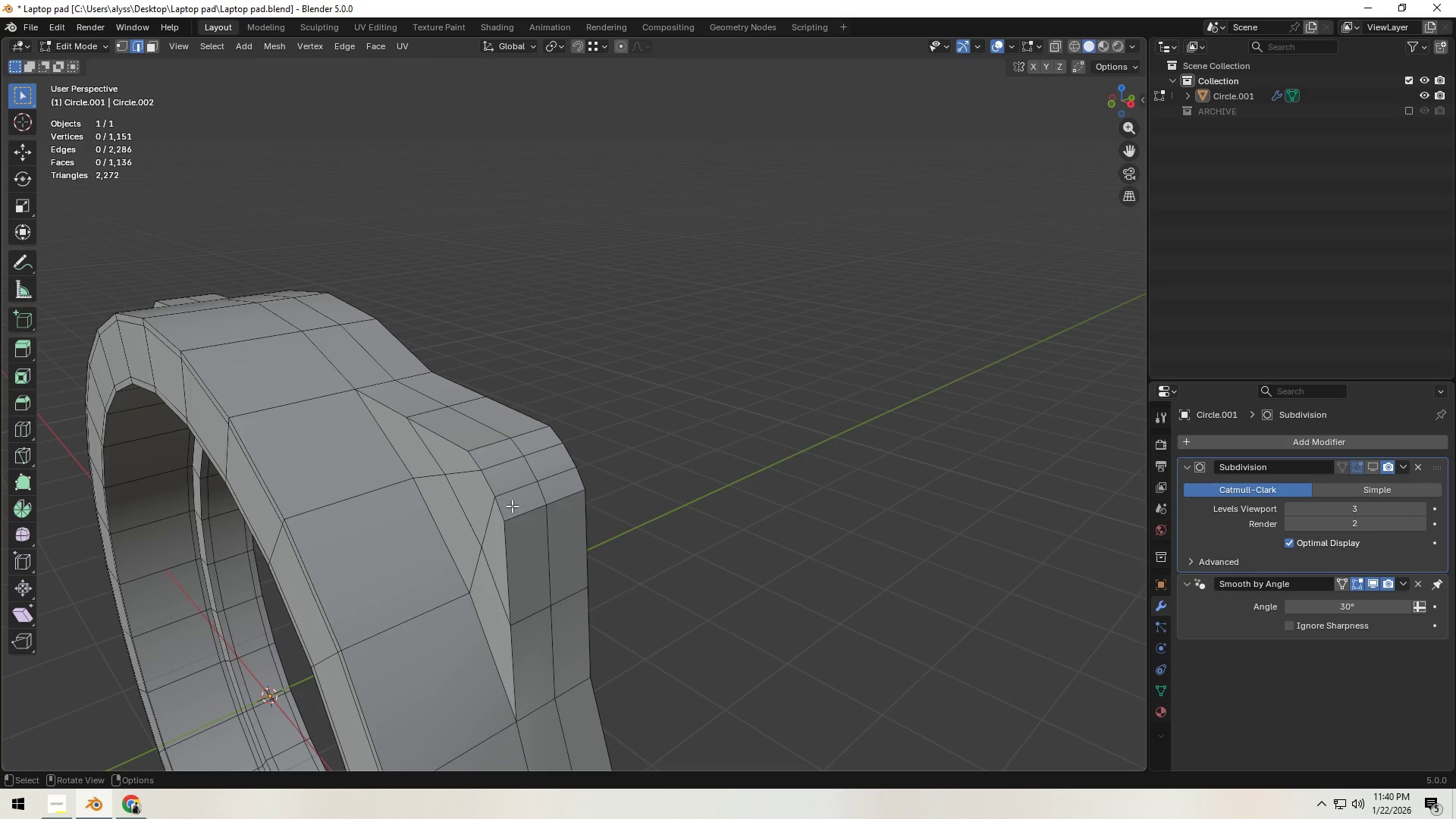 
left_click([500, 507])
 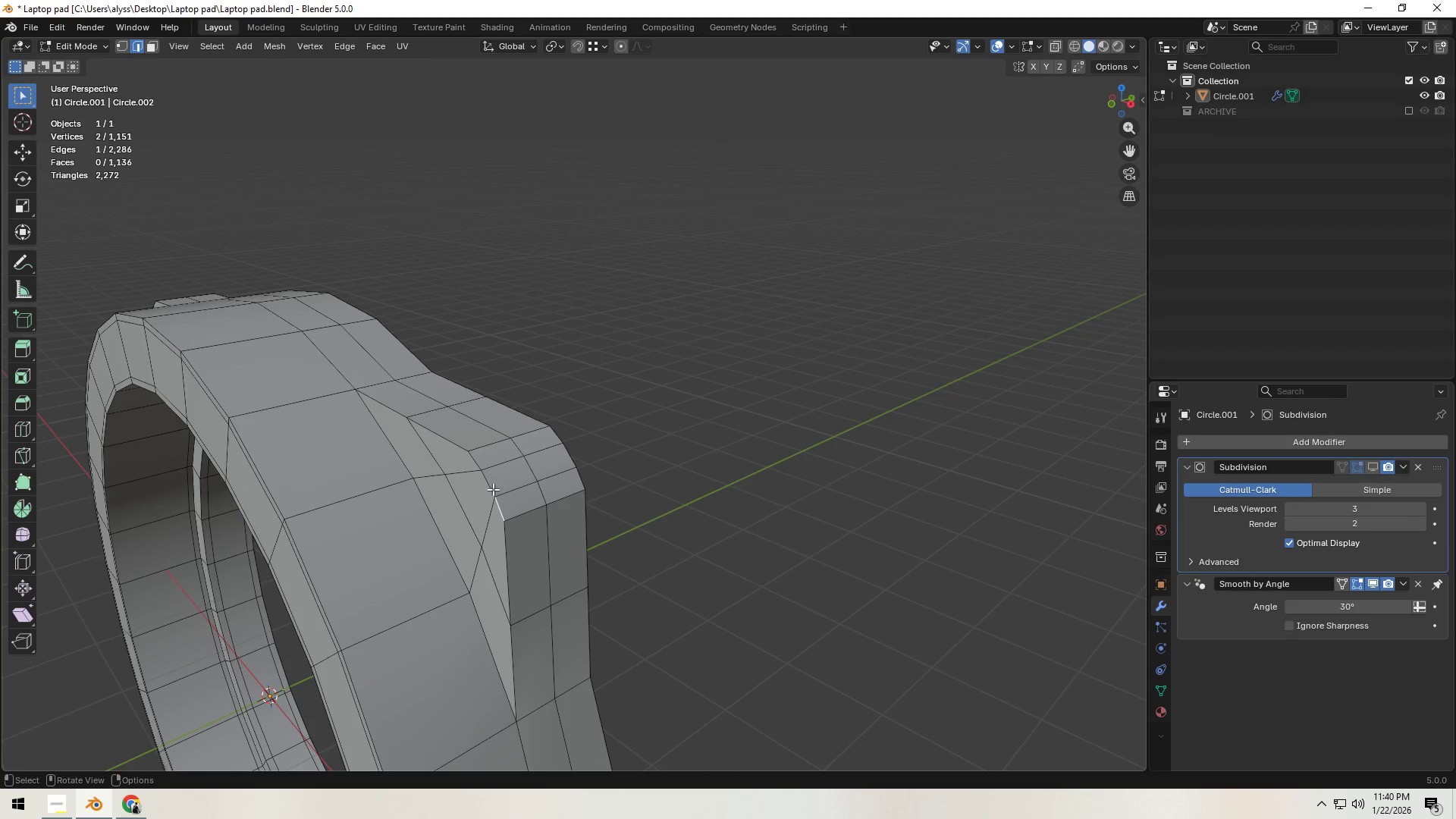 
hold_key(key=ShiftLeft, duration=0.69)
left_click([492, 486])
 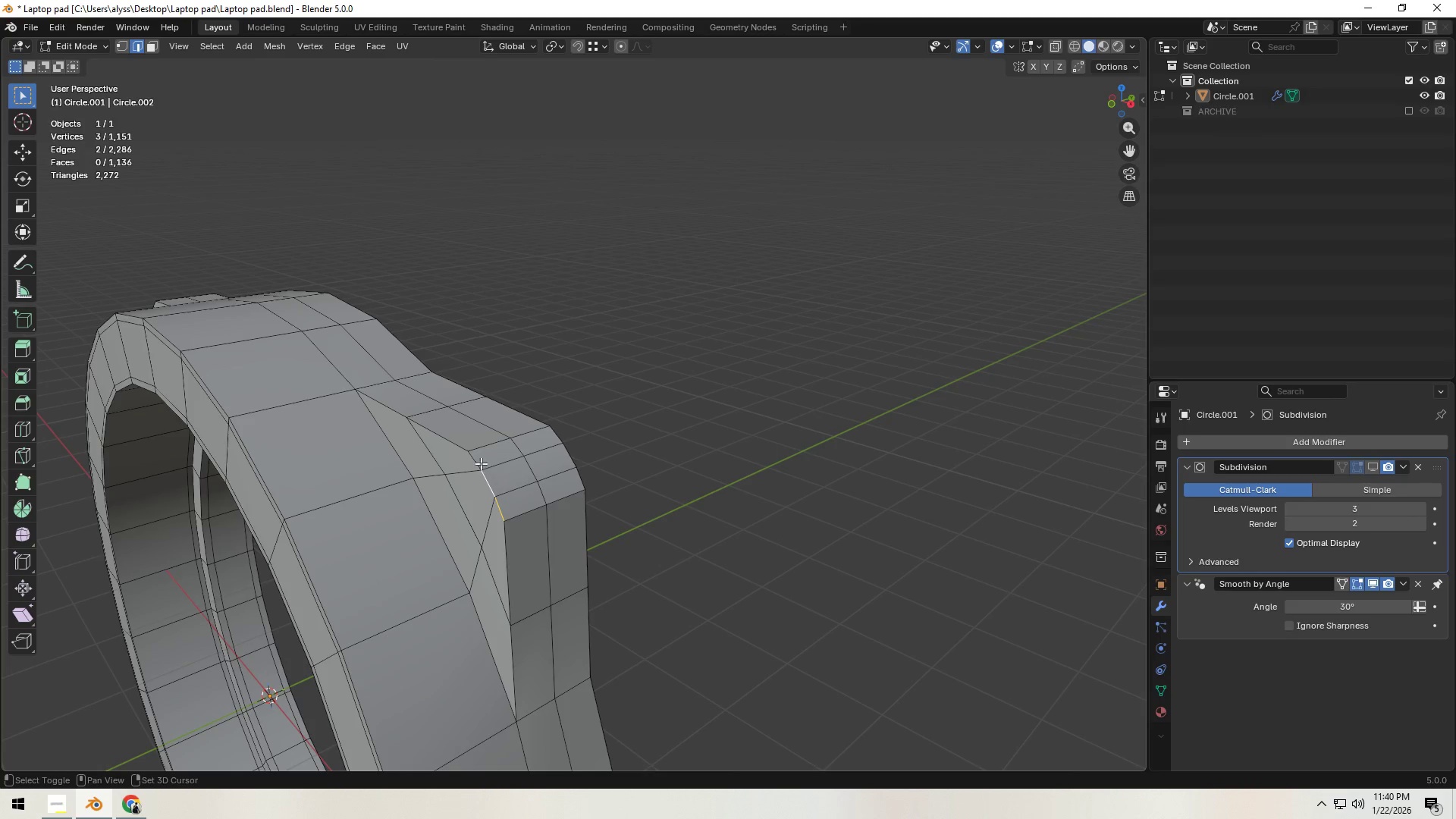 
double_click([479, 461])
 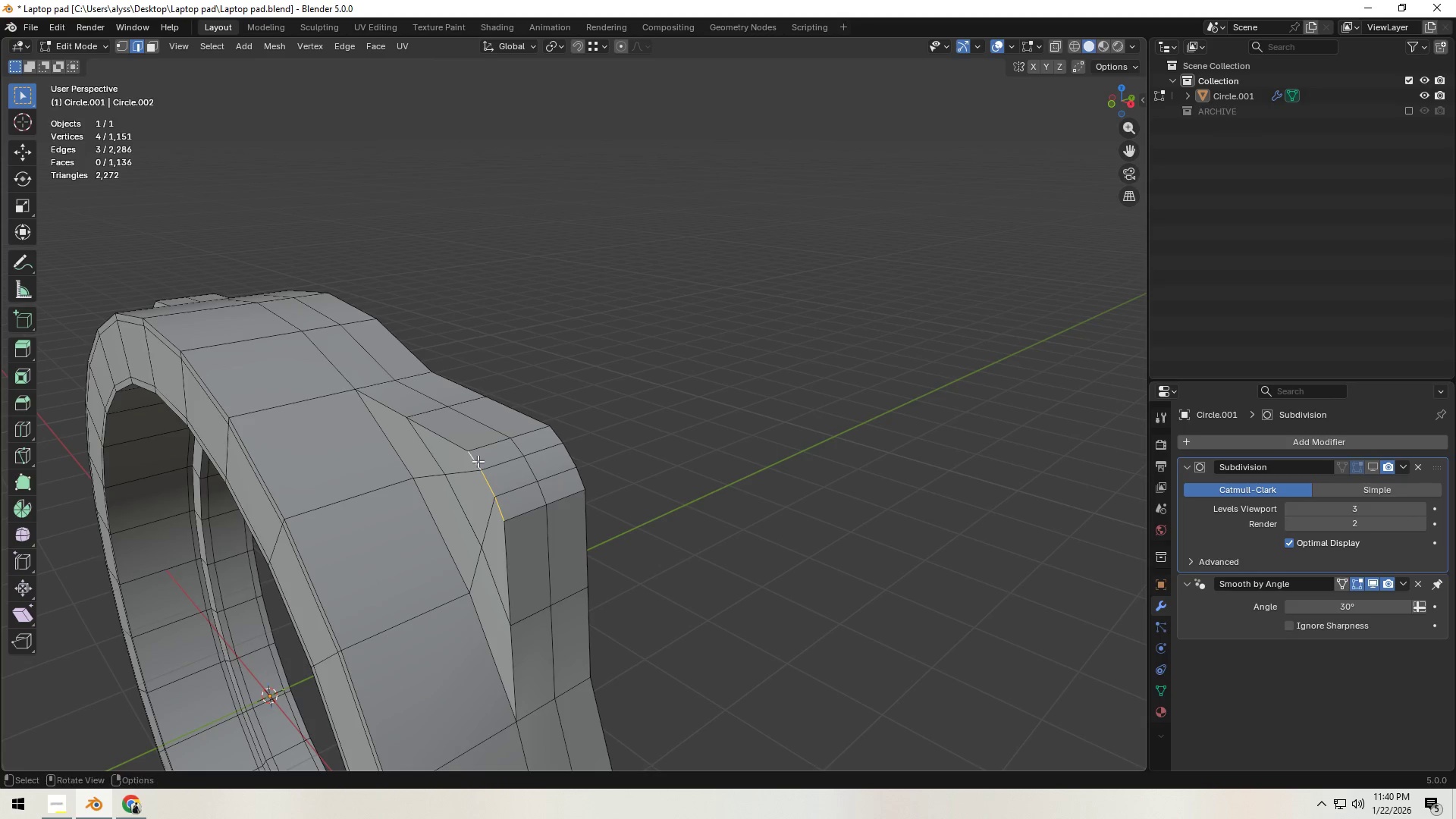 
scroll: coordinate [478, 462], scroll_direction: down, amount: 2.0
 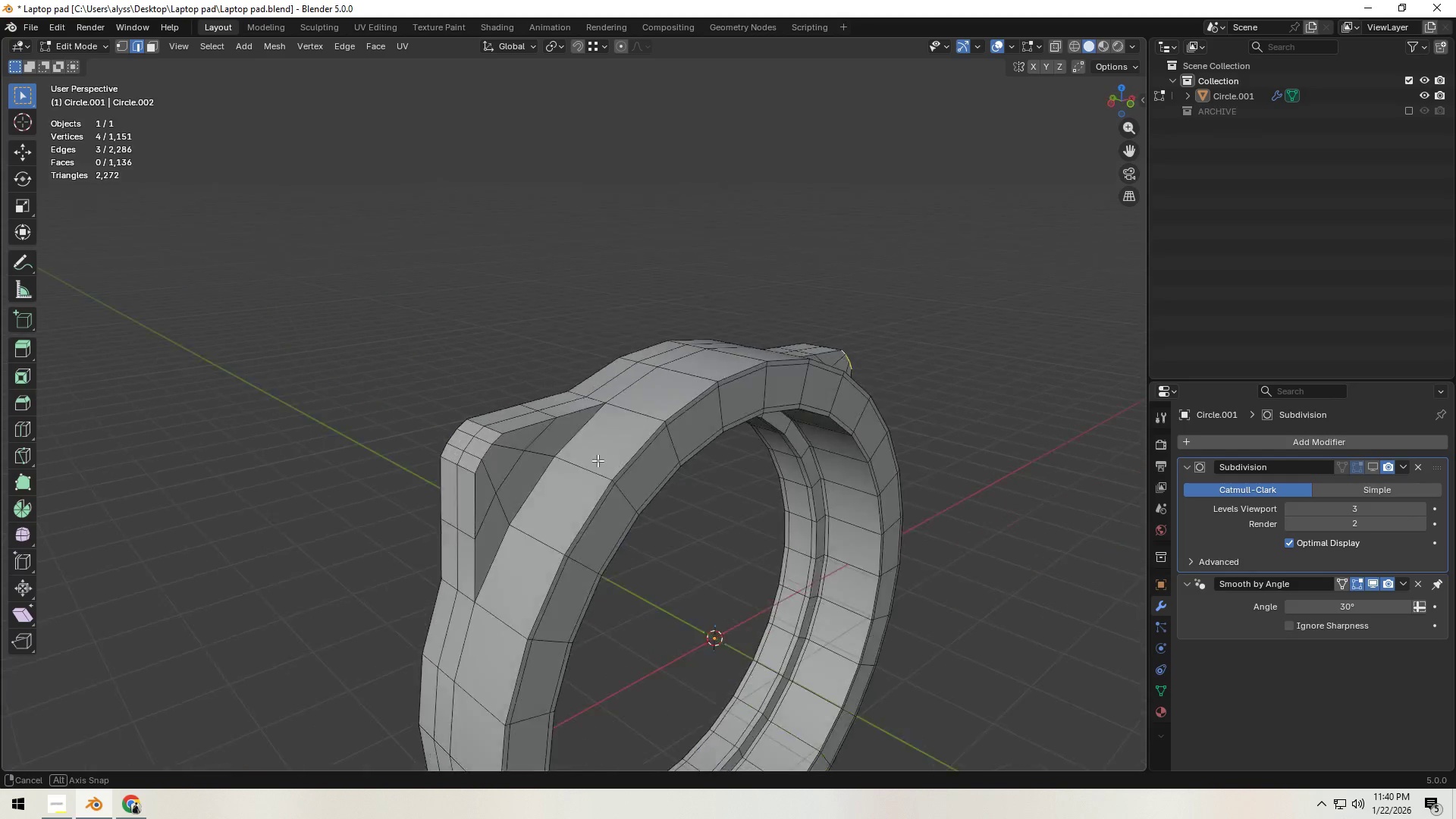 
hold_key(key=ShiftLeft, duration=1.39)
left_click([576, 452])
 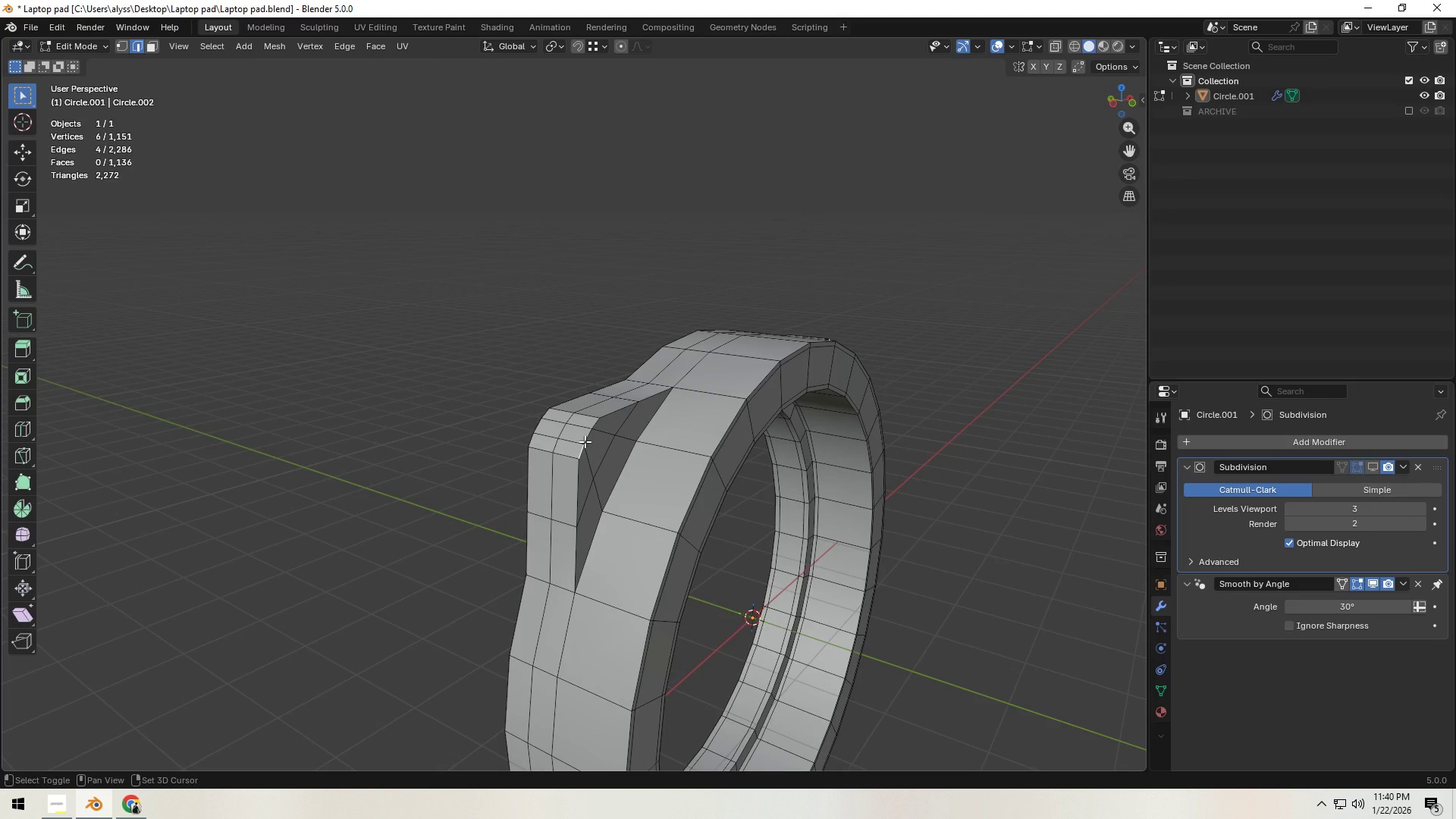 
double_click([585, 441])
 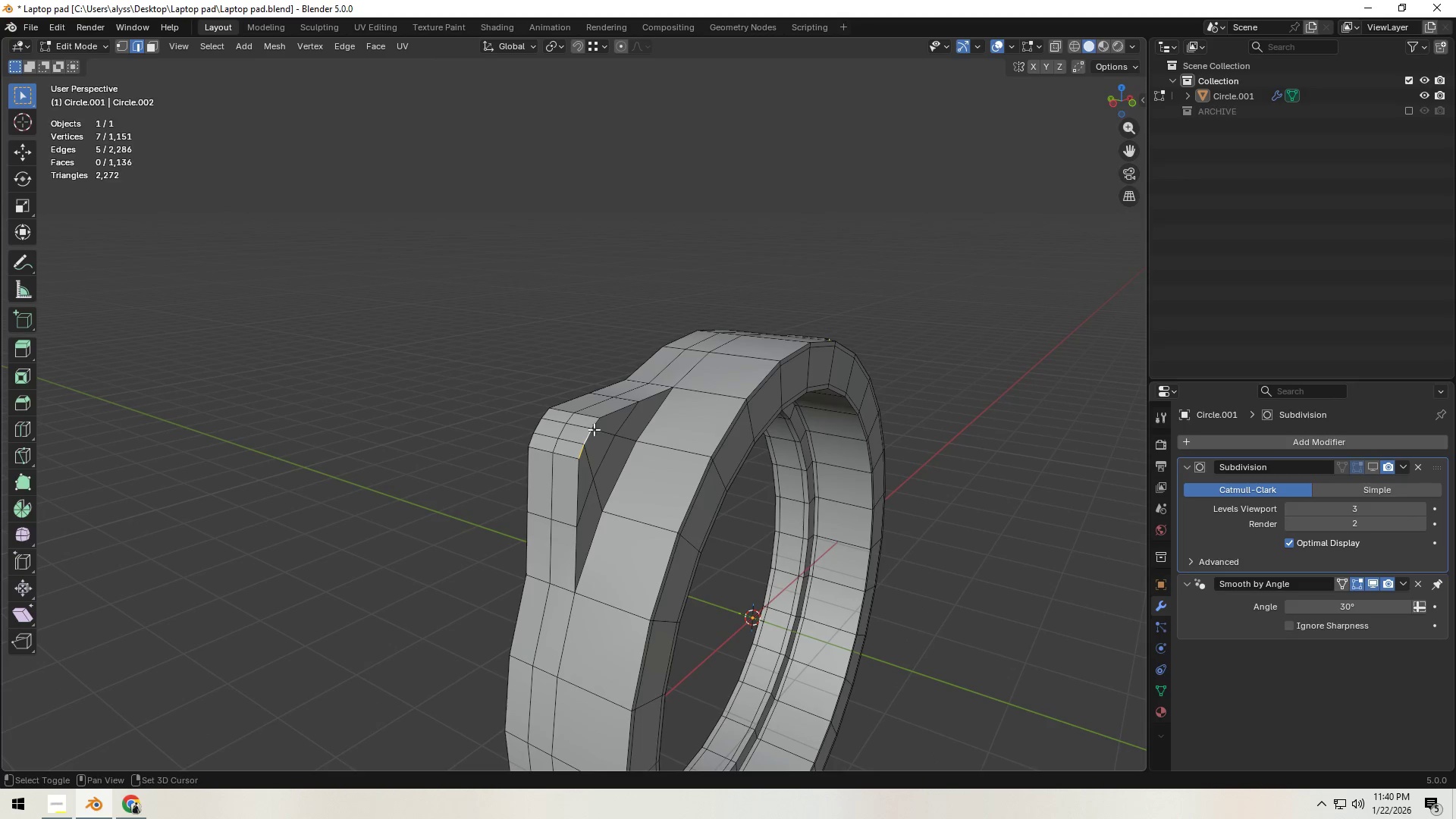 
triple_click([594, 428])
 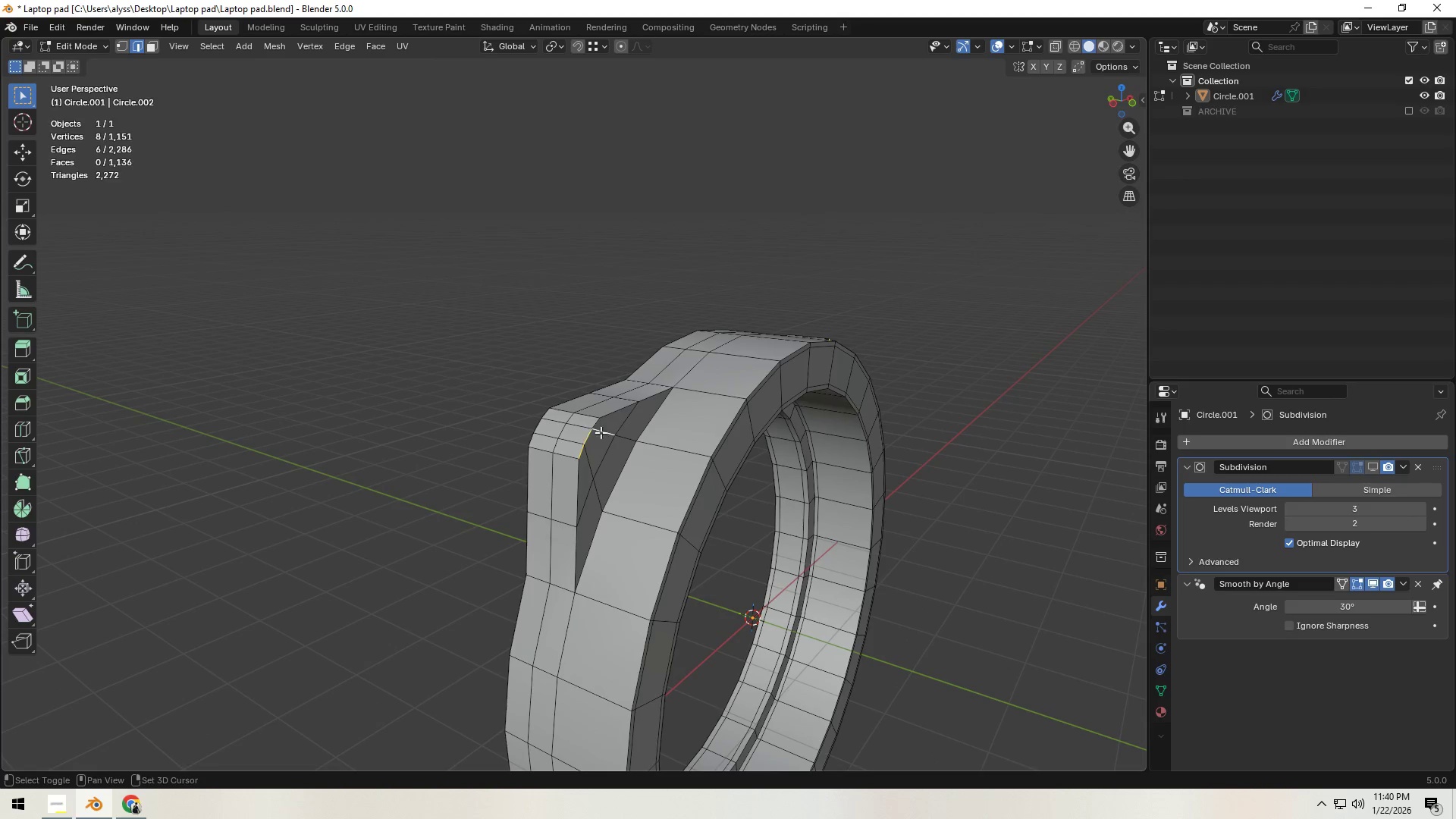 
hold_key(key=ShiftLeft, duration=1.92)
scroll: coordinate [638, 463], scroll_direction: down, amount: 2.0
 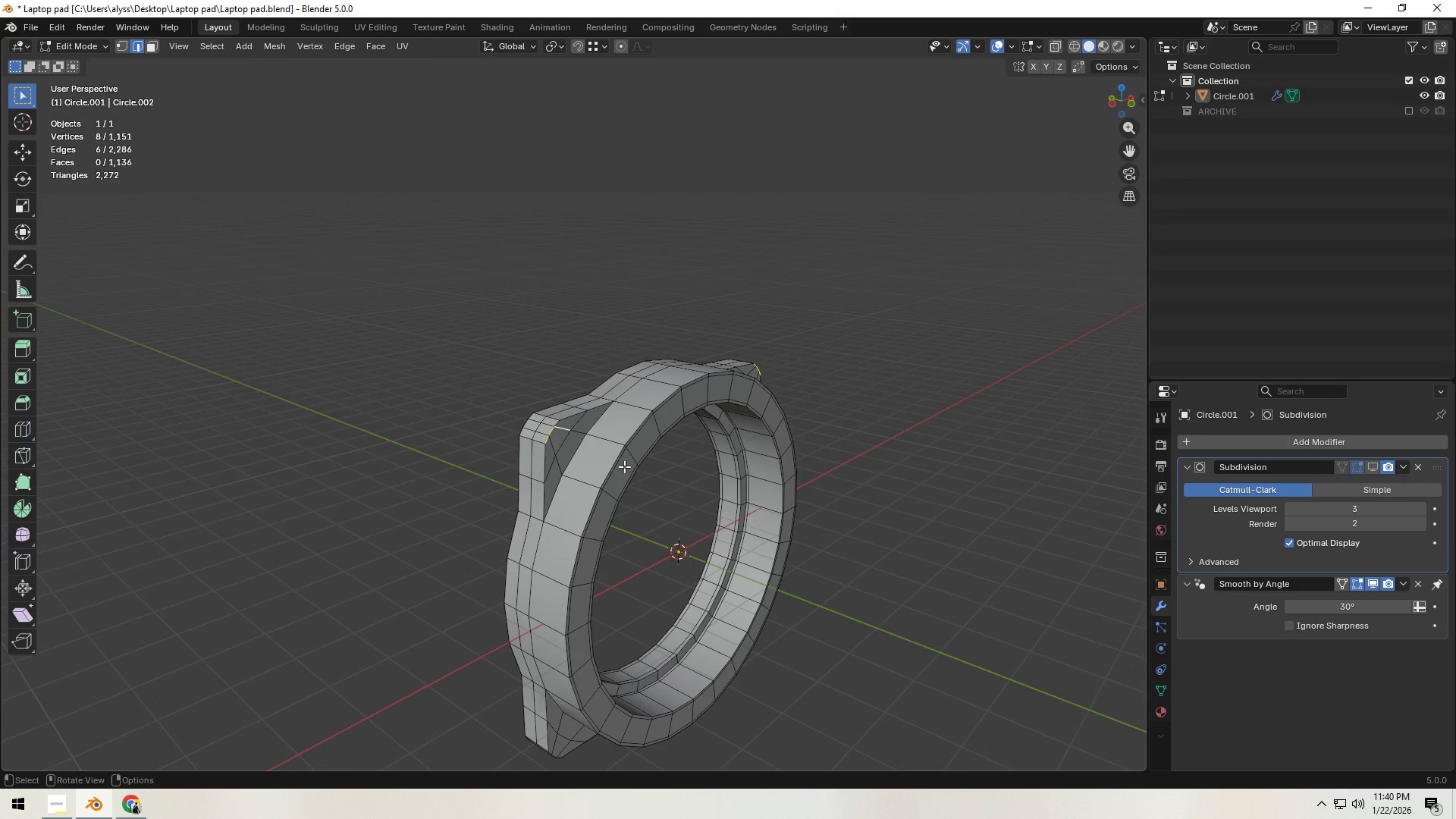 
left_click([557, 449])
 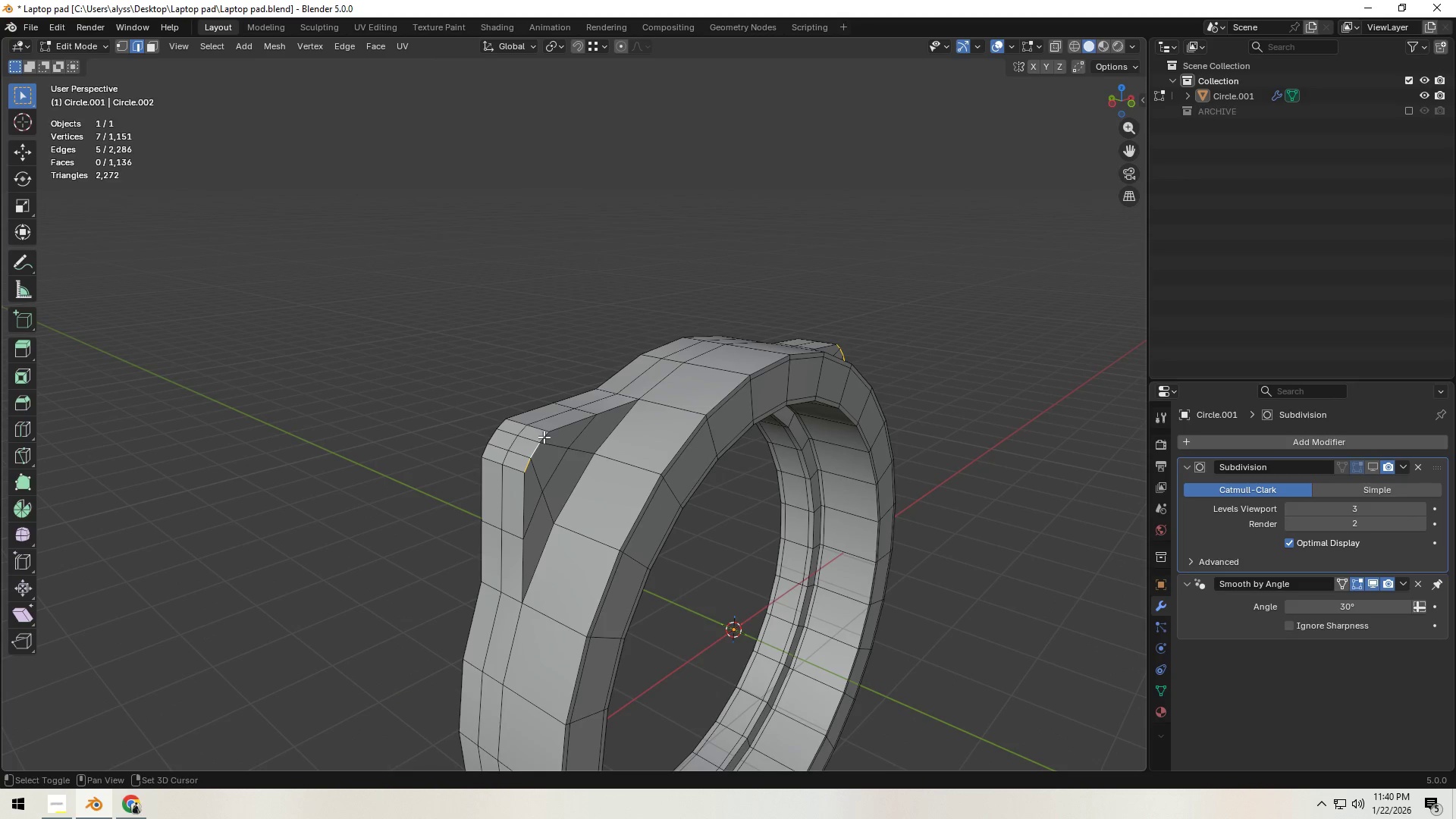 
scroll: coordinate [606, 460], scroll_direction: up, amount: 2.0
 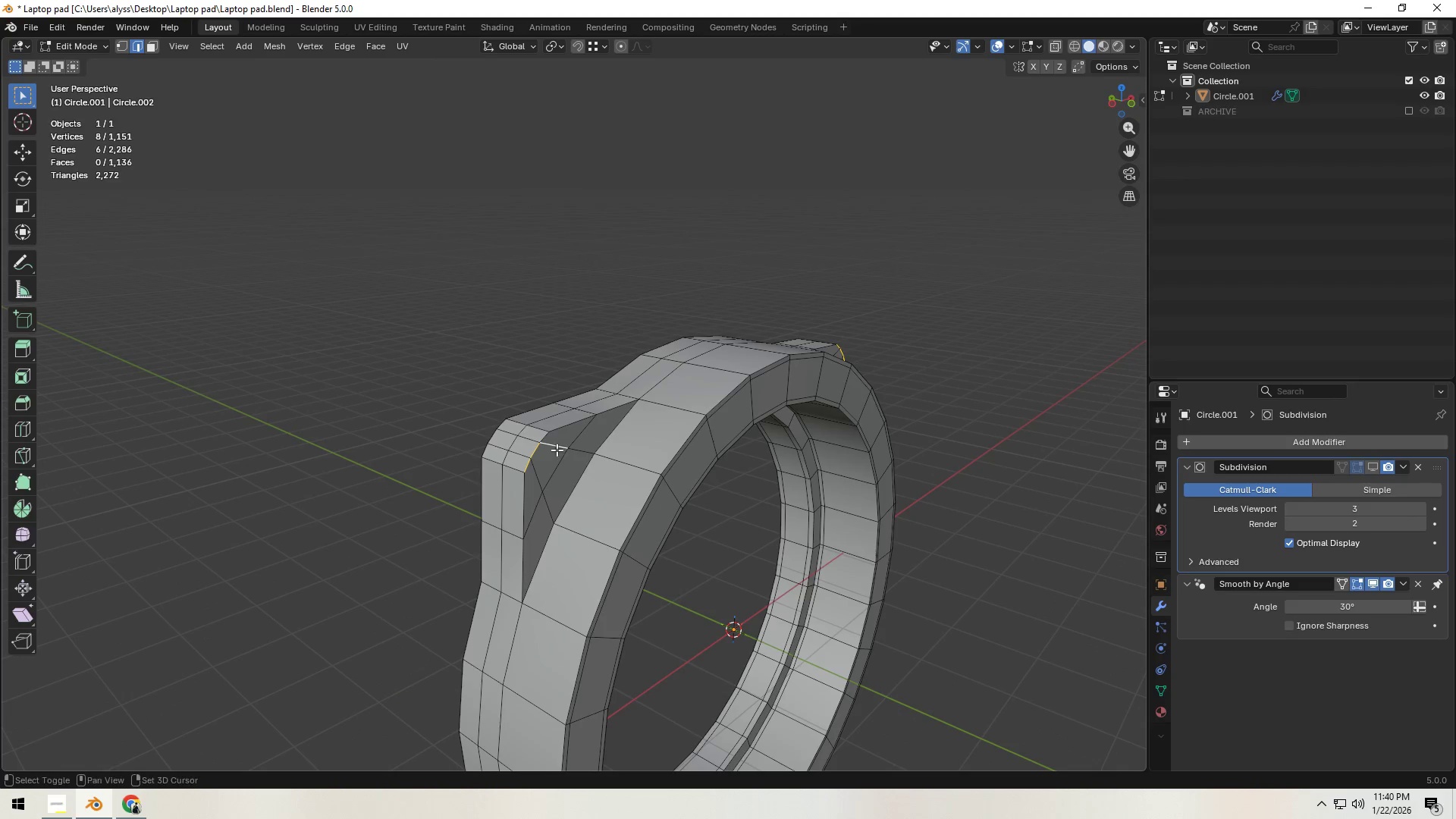 
double_click([544, 437])
 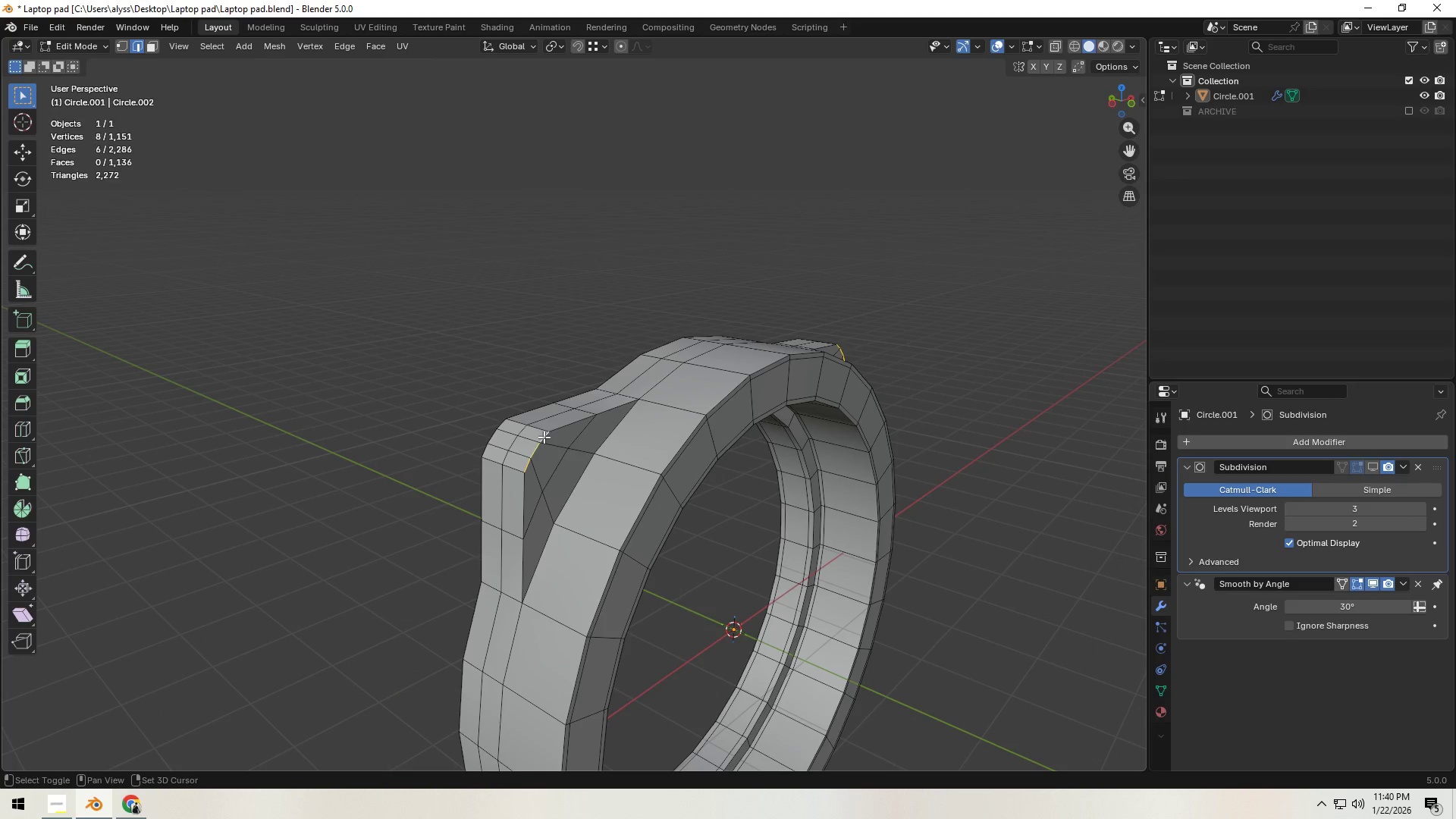 
key(Shift+ShiftLeft)
 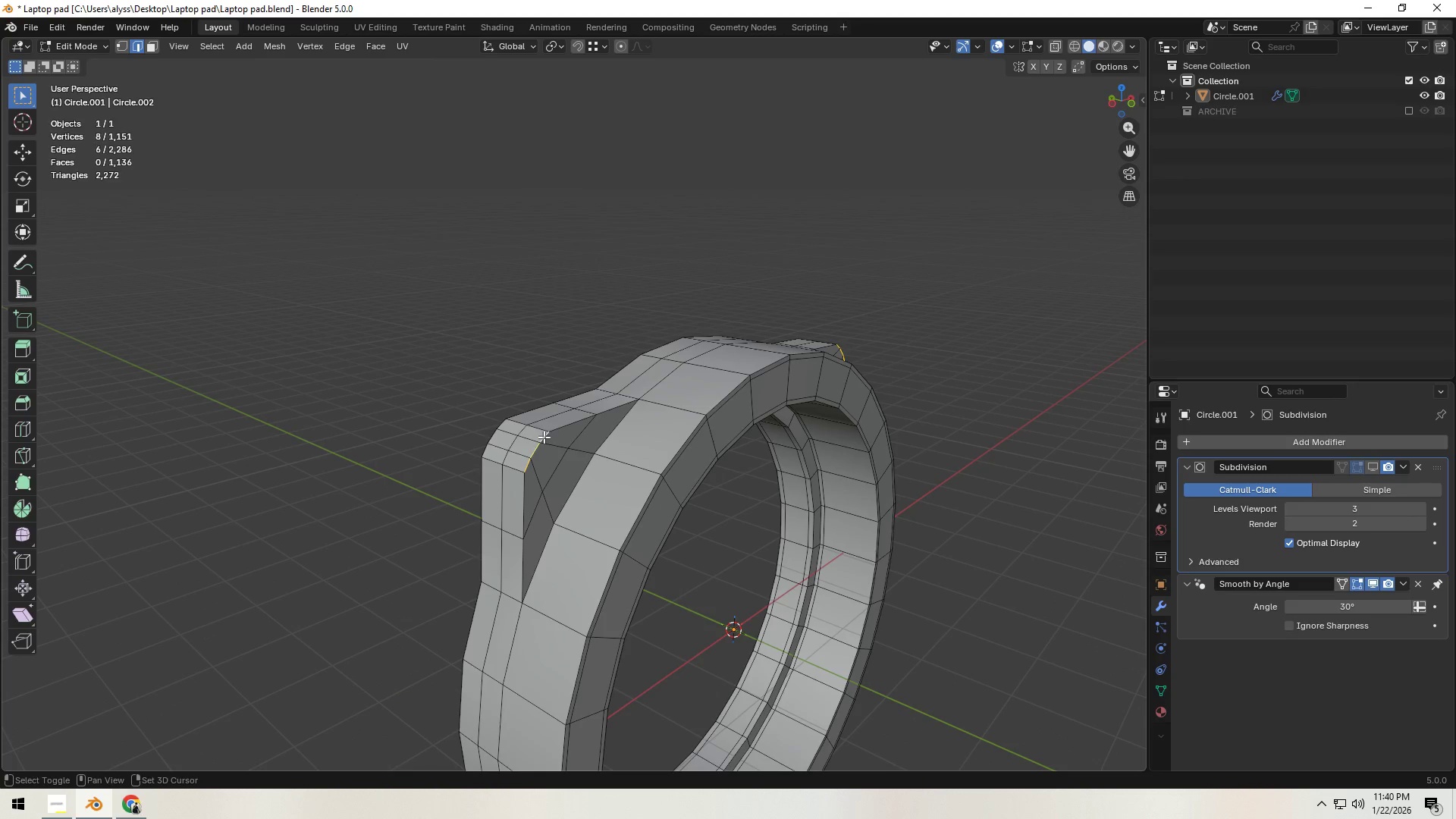 
key(Shift+ShiftLeft)
 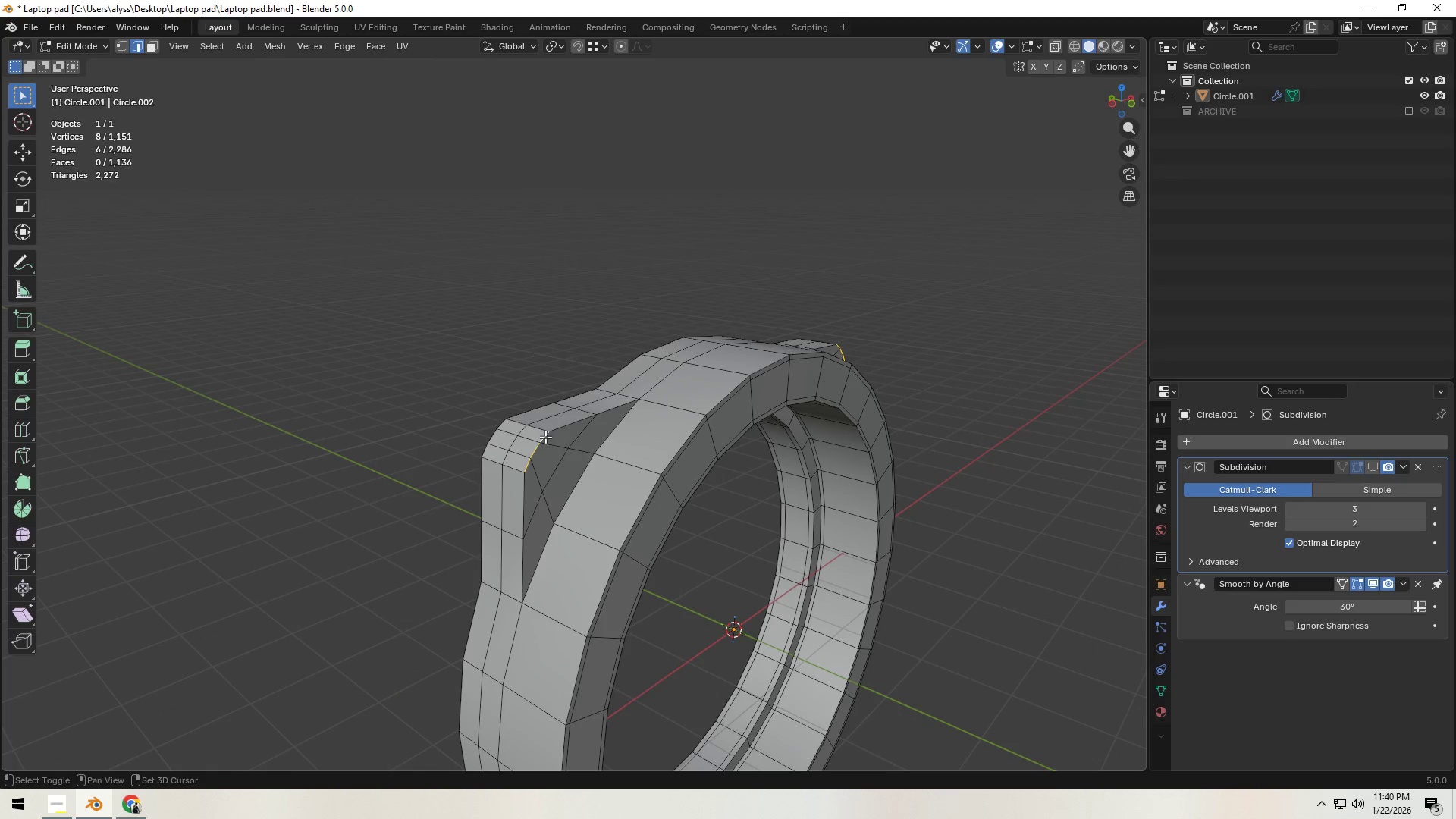 
key(Shift+ShiftLeft)
 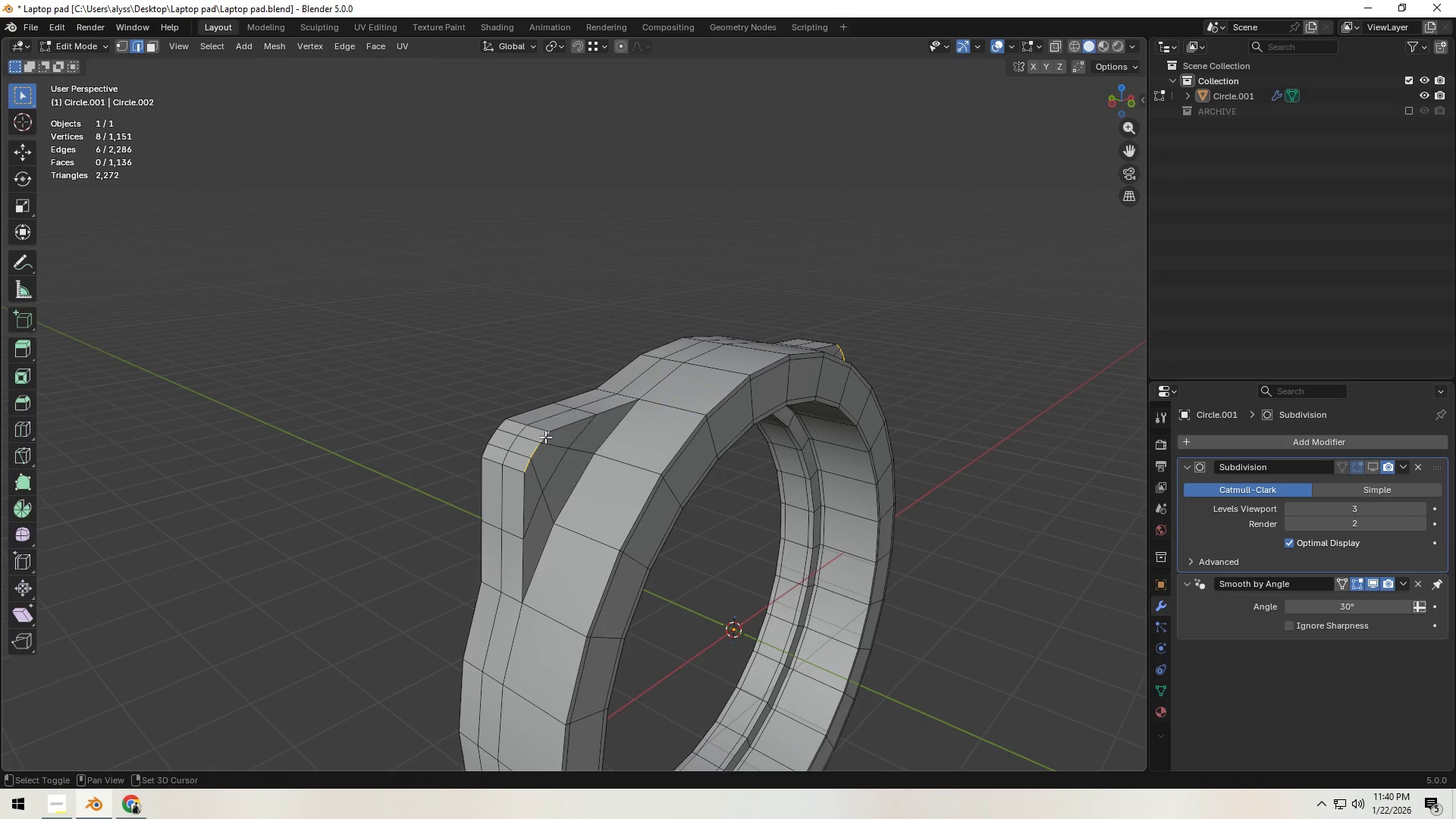 
key(Shift+ShiftLeft)
 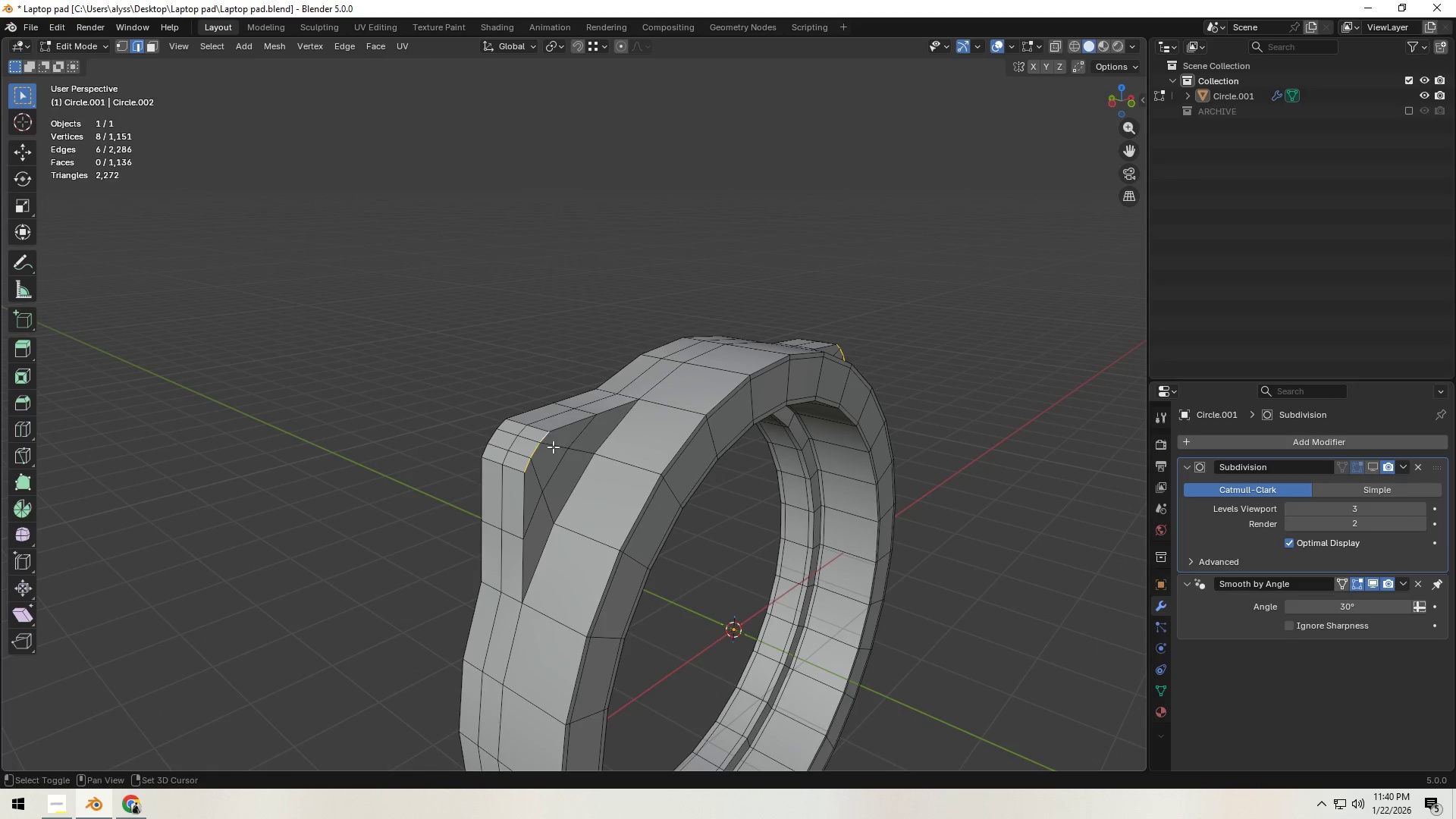 
key(Shift+ShiftLeft)
 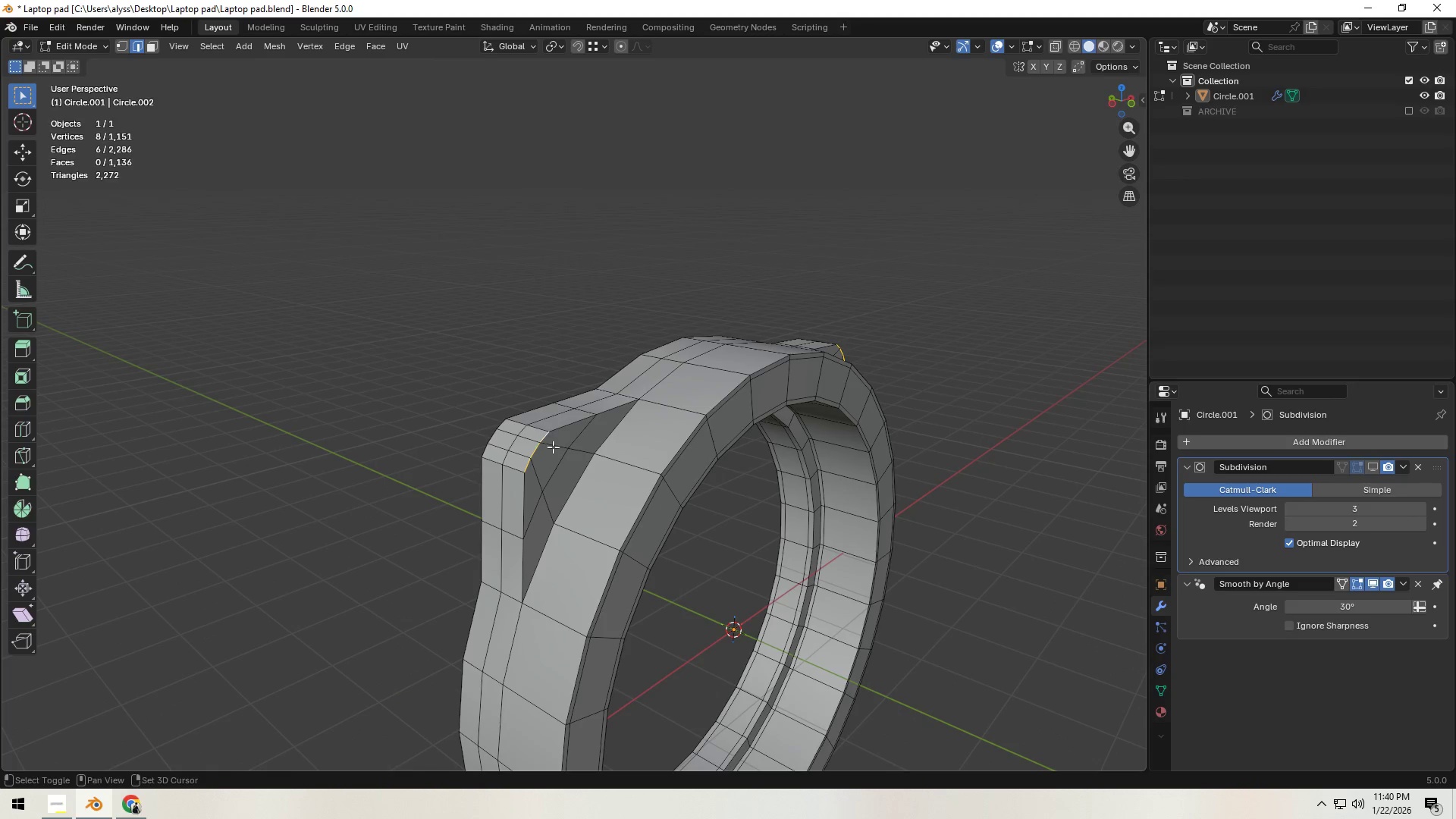 
key(Shift+ShiftLeft)
 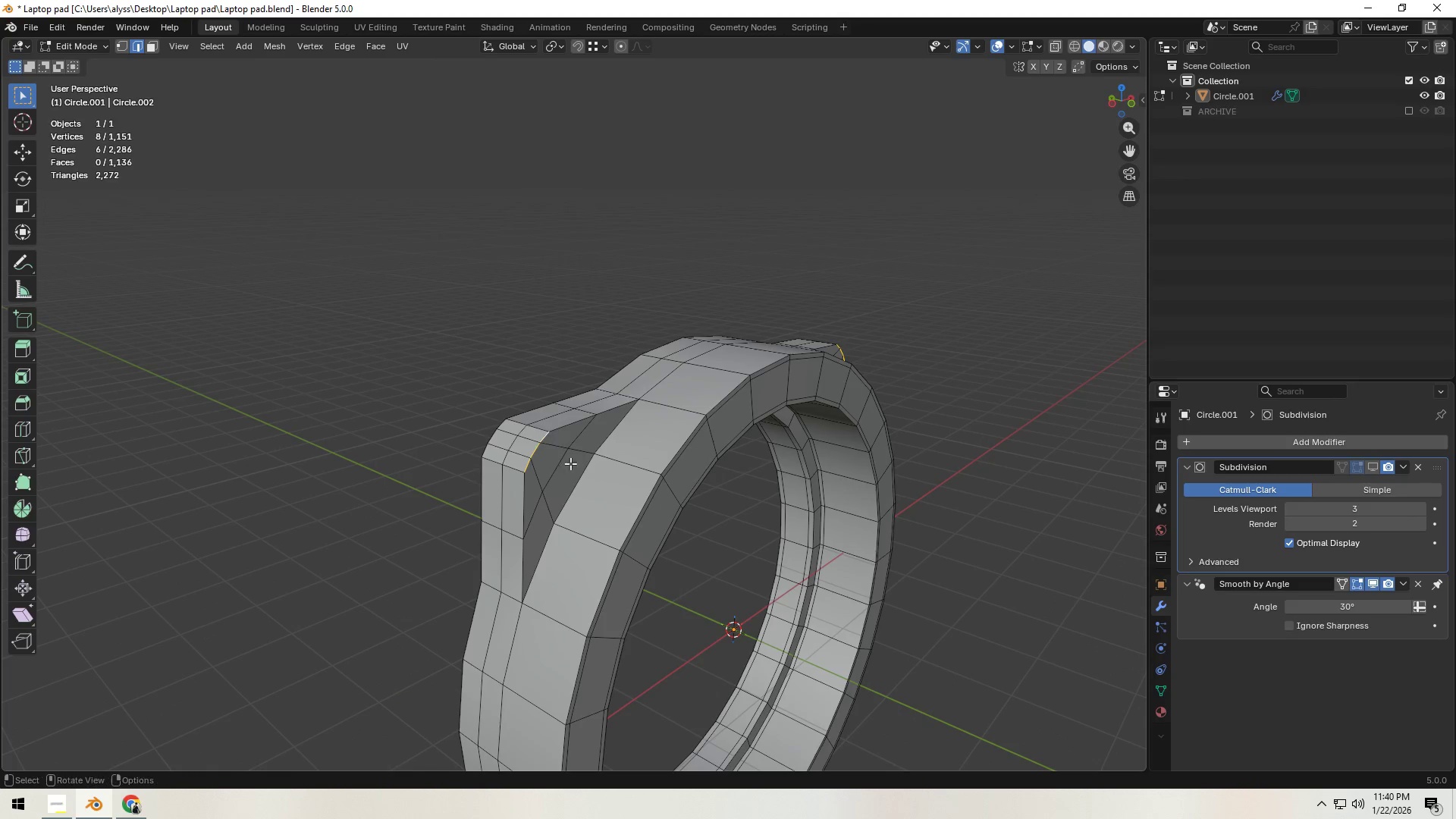 
key(Shift+ShiftLeft)
 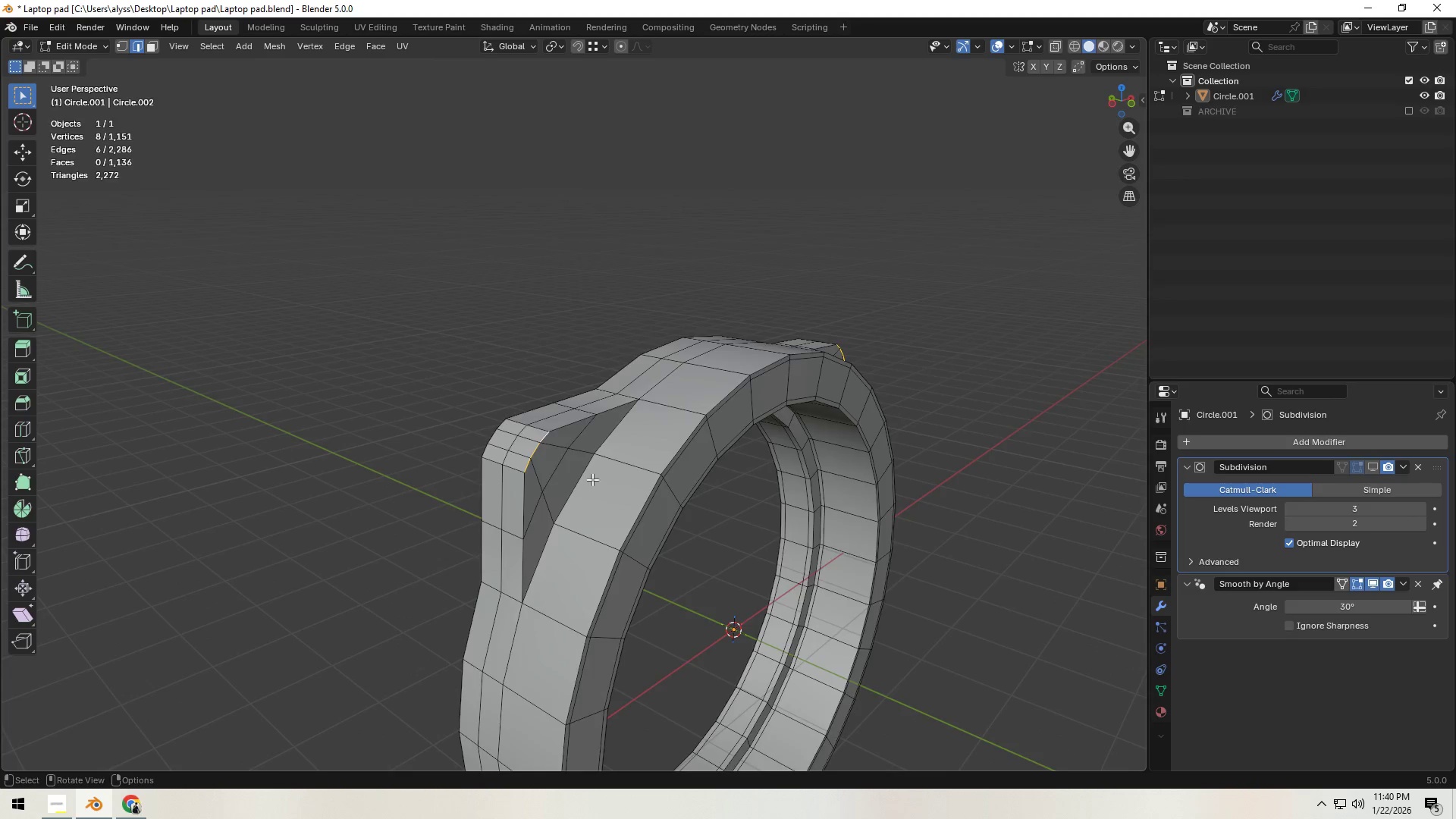 
scroll: coordinate [596, 482], scroll_direction: down, amount: 3.0
 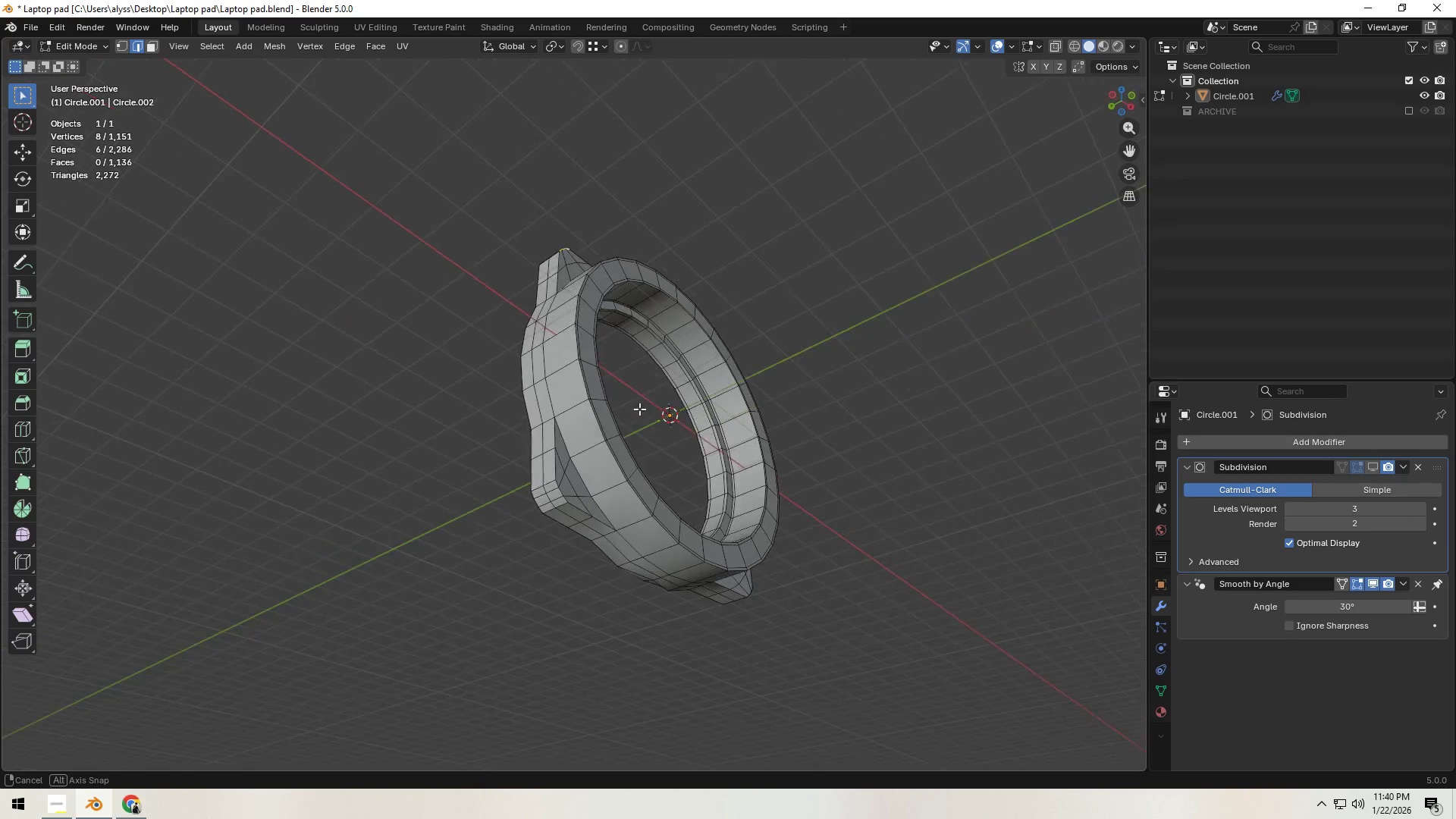 
hold_key(key=ShiftLeft, duration=1.53)
 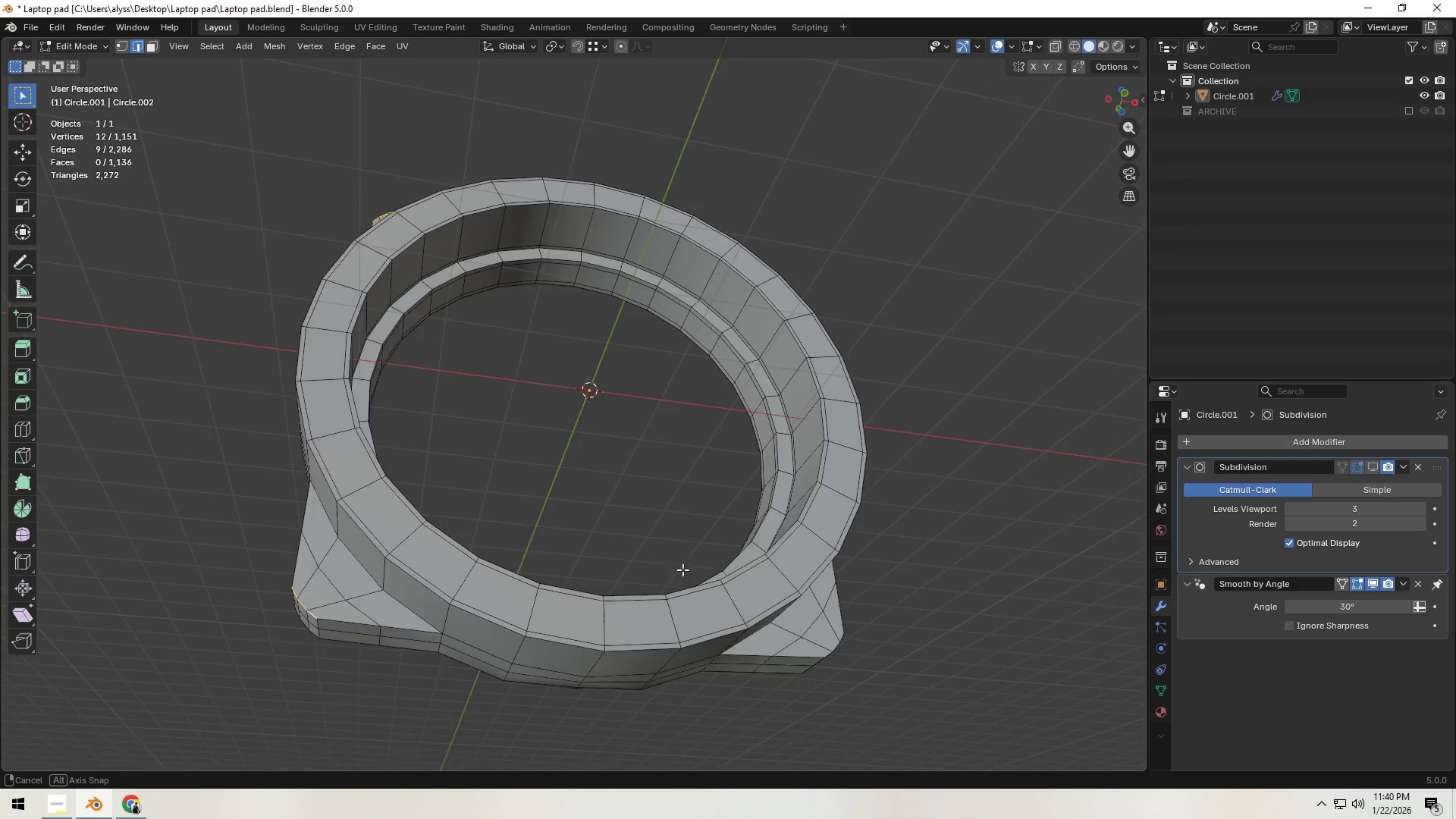 
scroll: coordinate [595, 452], scroll_direction: up, amount: 2.0
 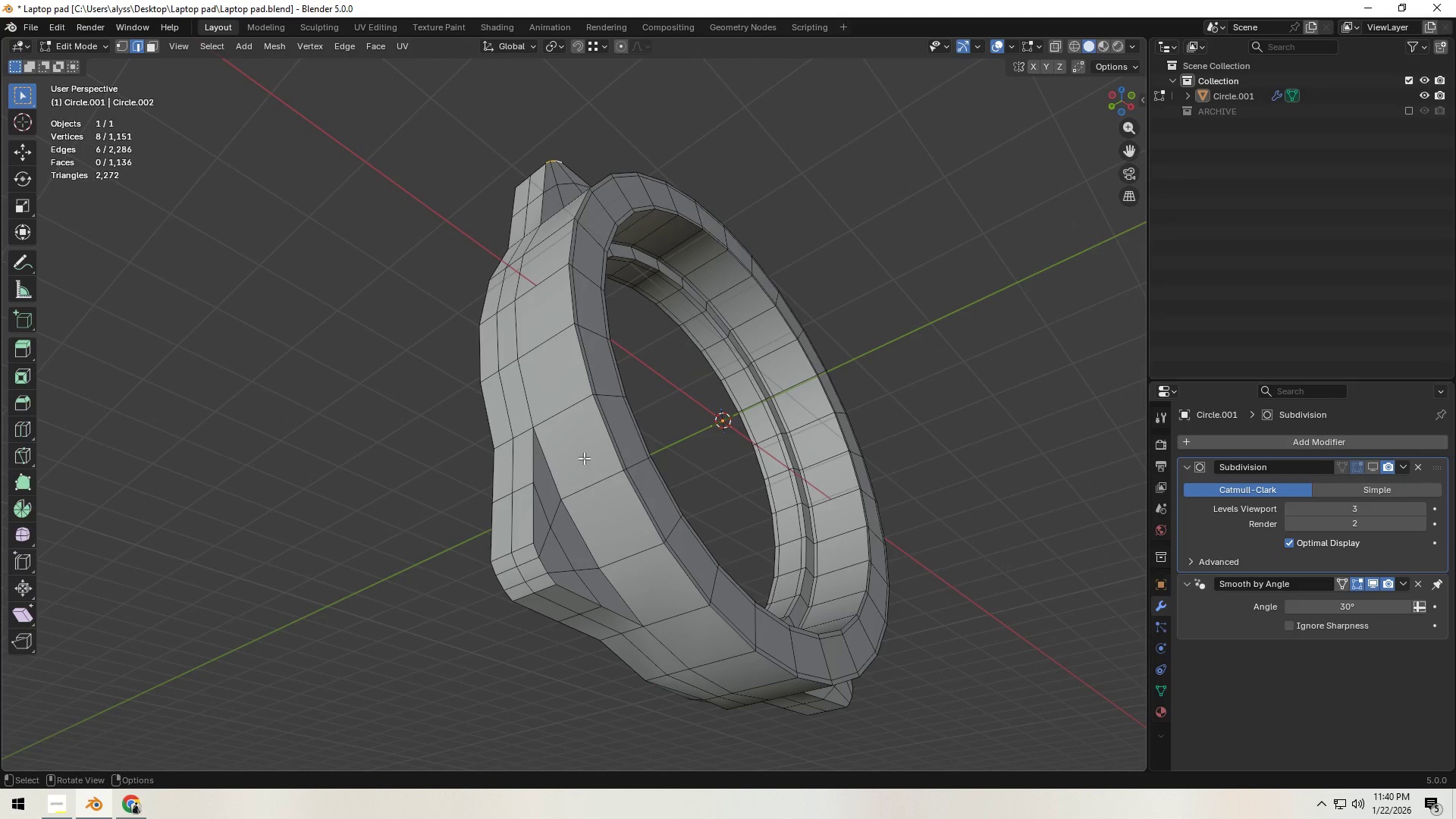 
double_click([543, 563])
 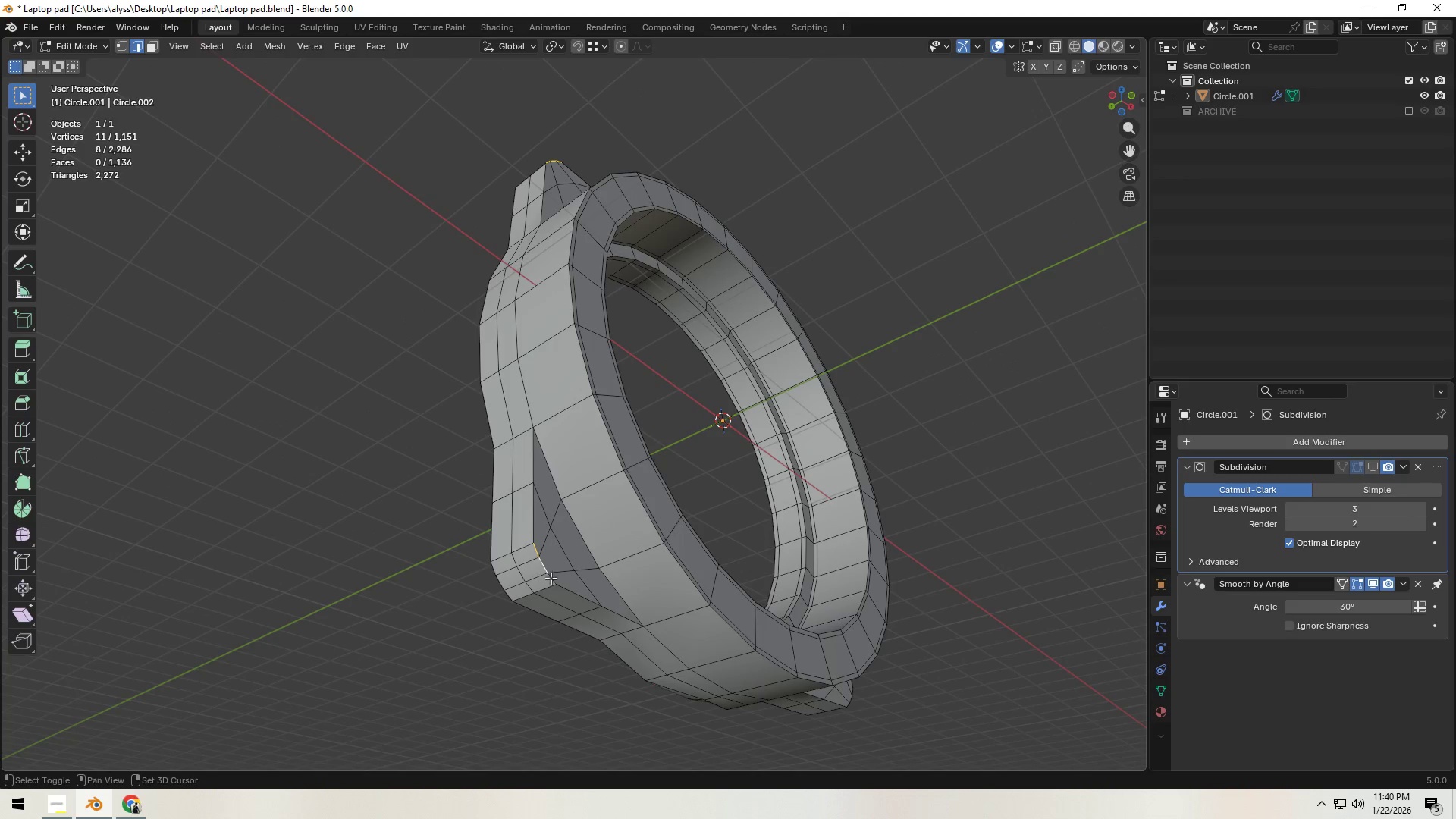 
triple_click([551, 579])
 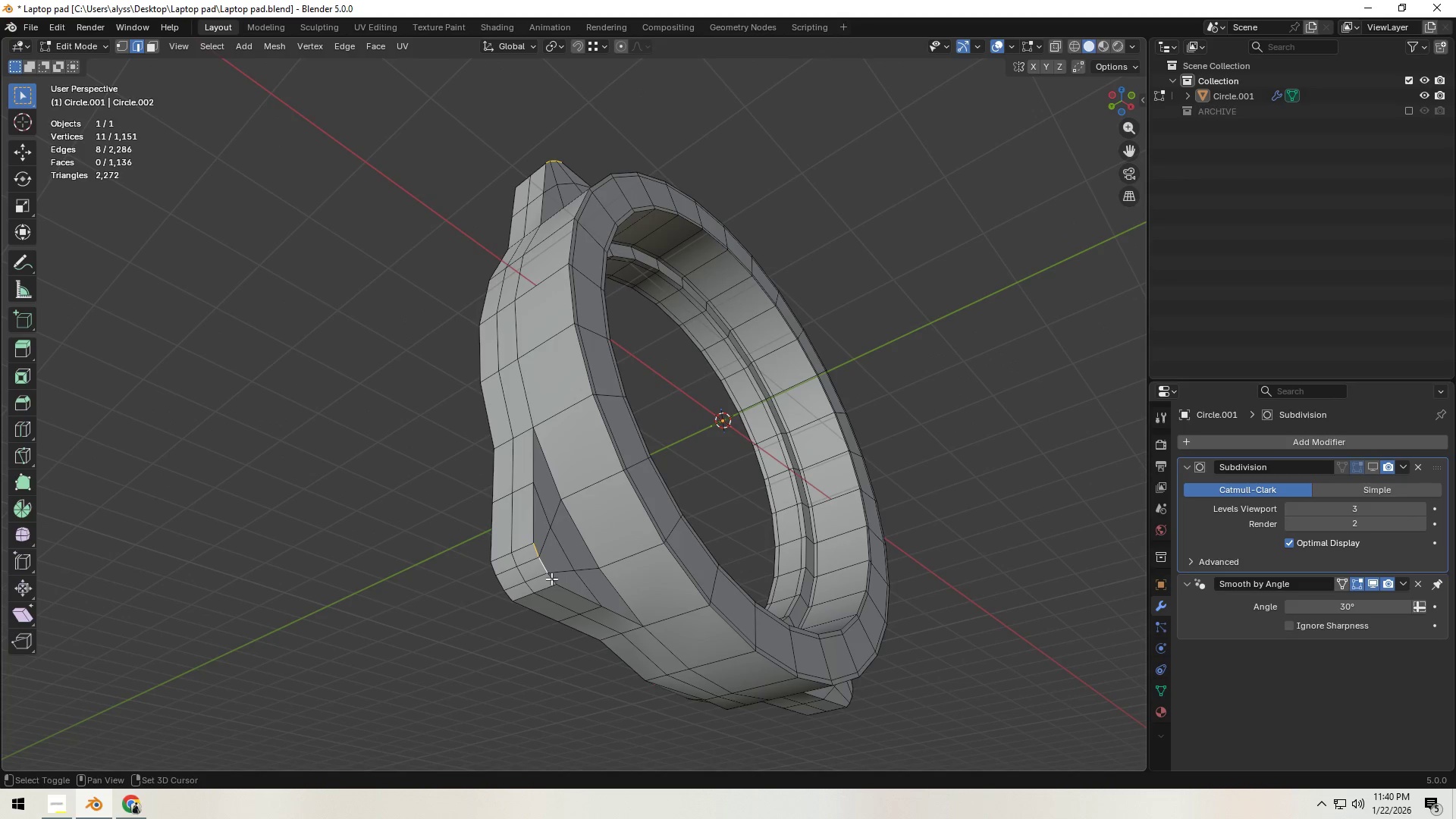 
key(Shift+ShiftLeft)
 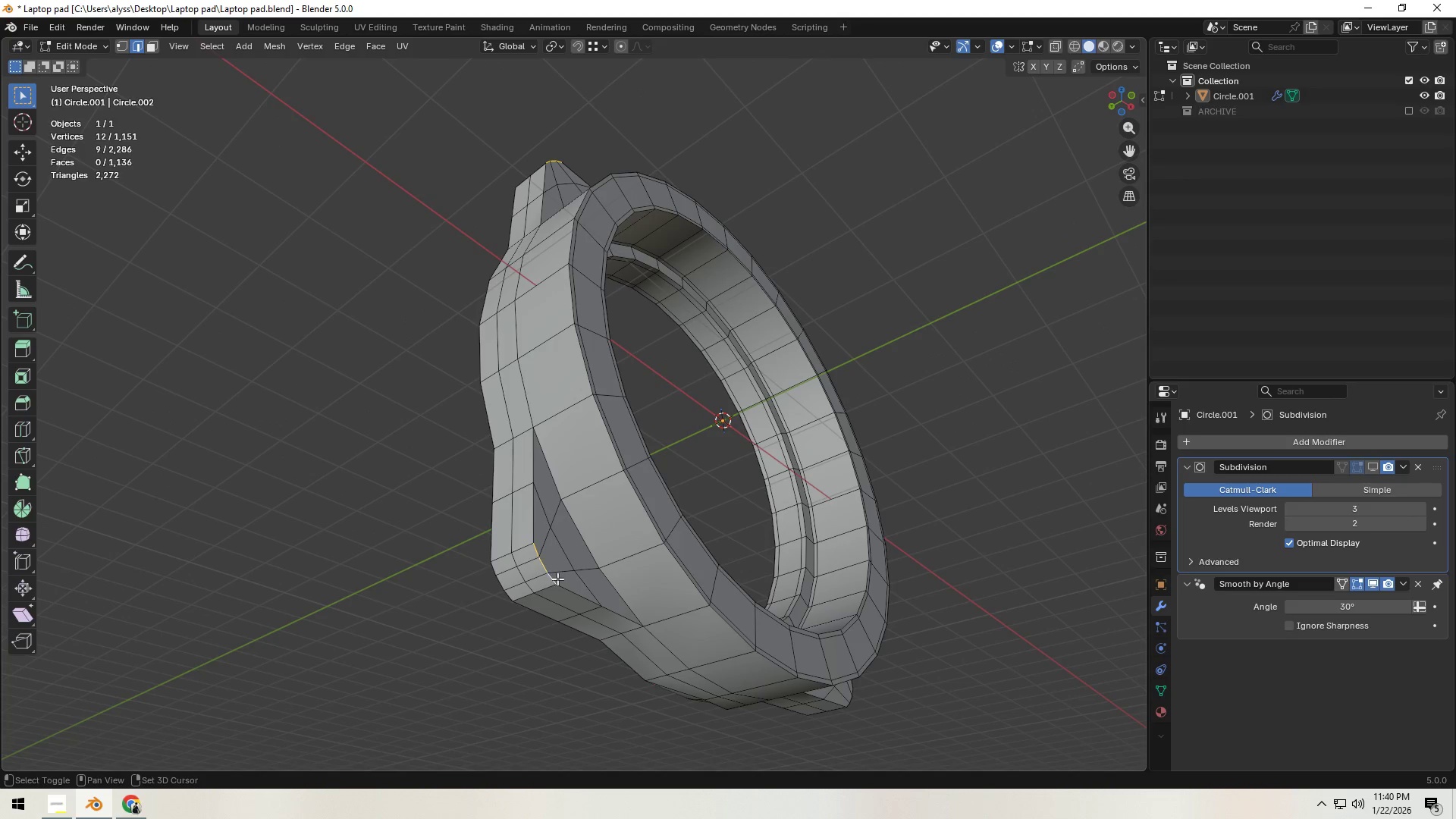 
key(Shift+ShiftLeft)
 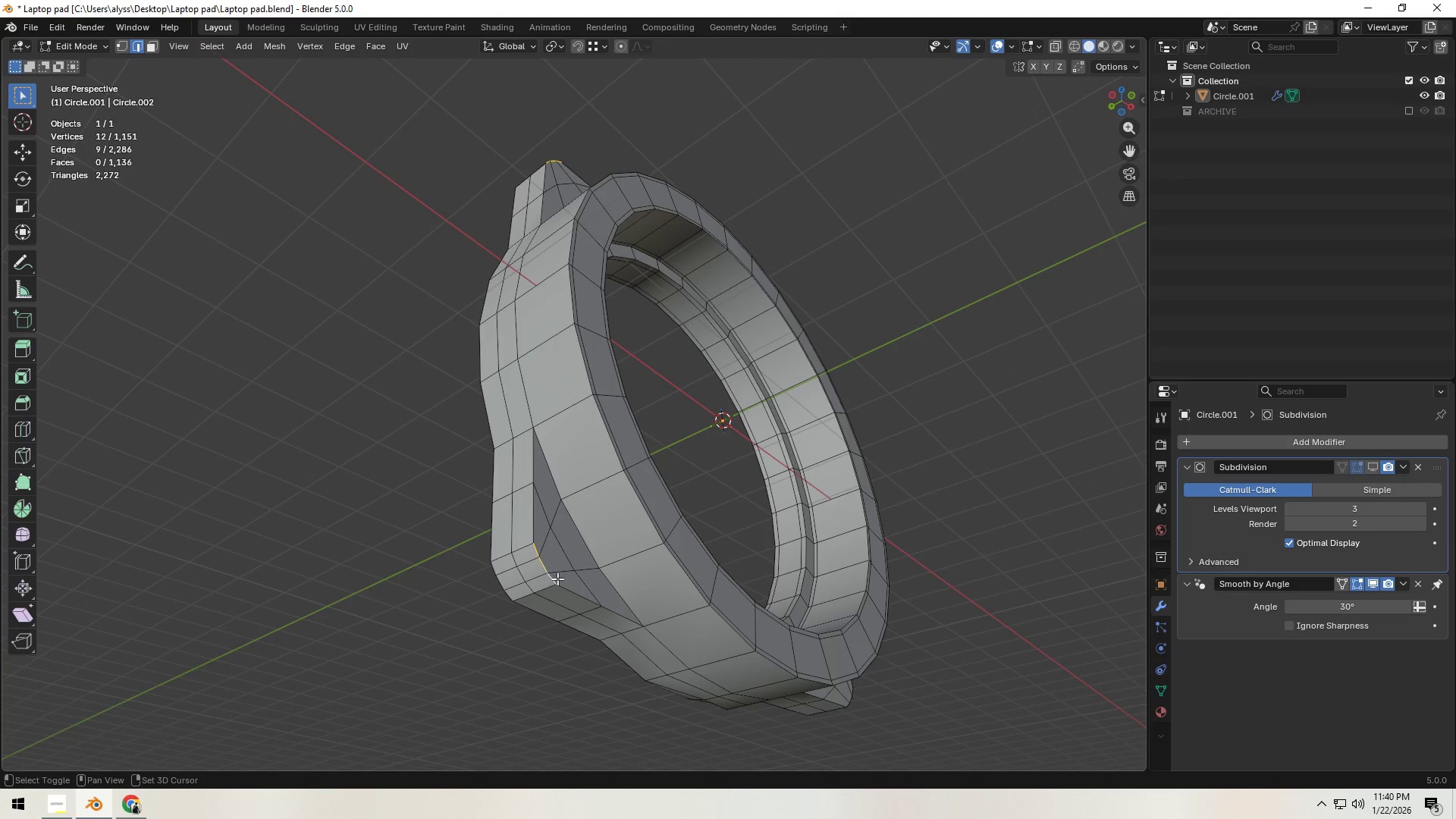 
key(Shift+ShiftLeft)
 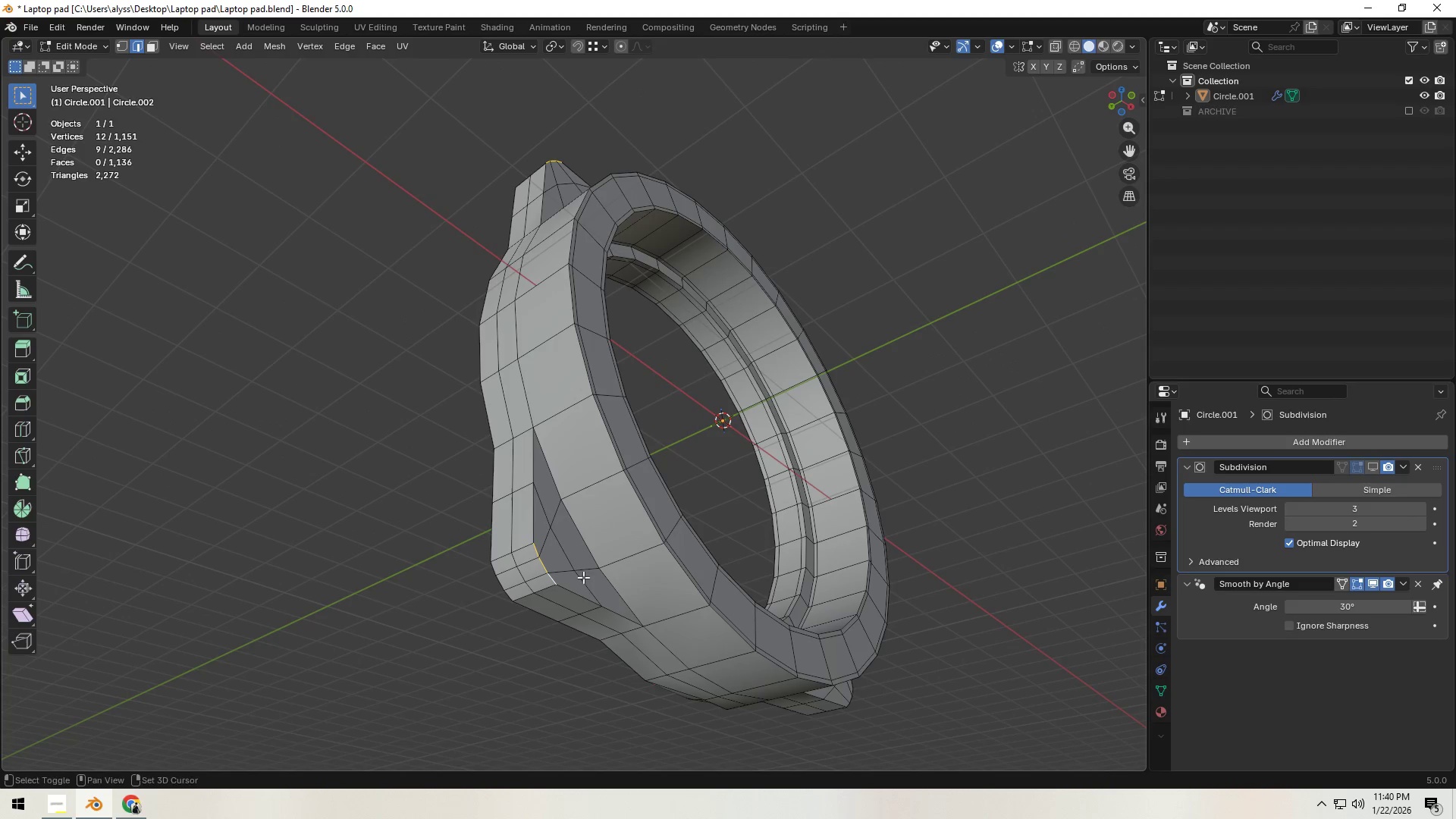 
key(Shift+ShiftLeft)
 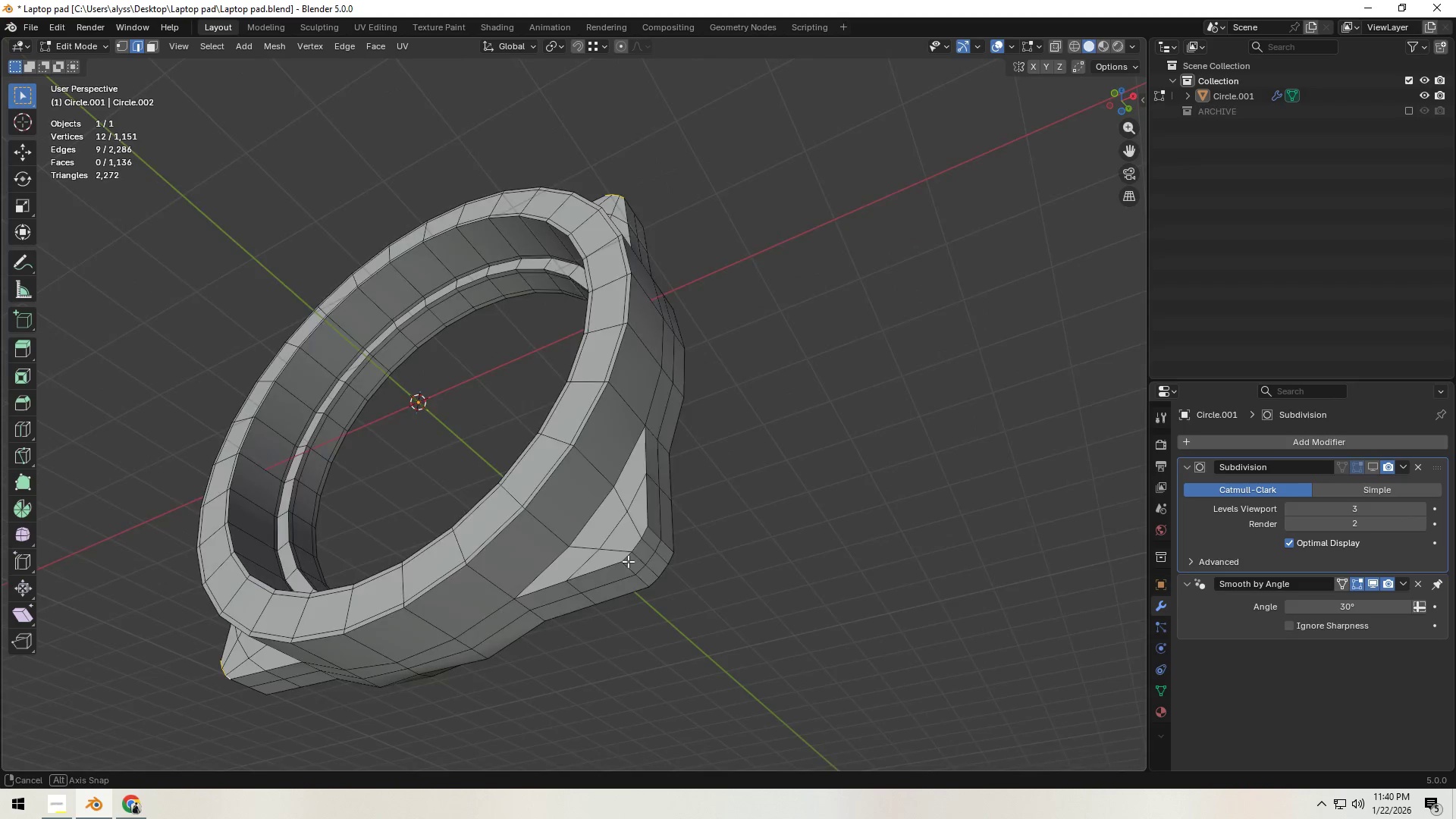 
hold_key(key=ShiftLeft, duration=1.47)
left_click([609, 525])
 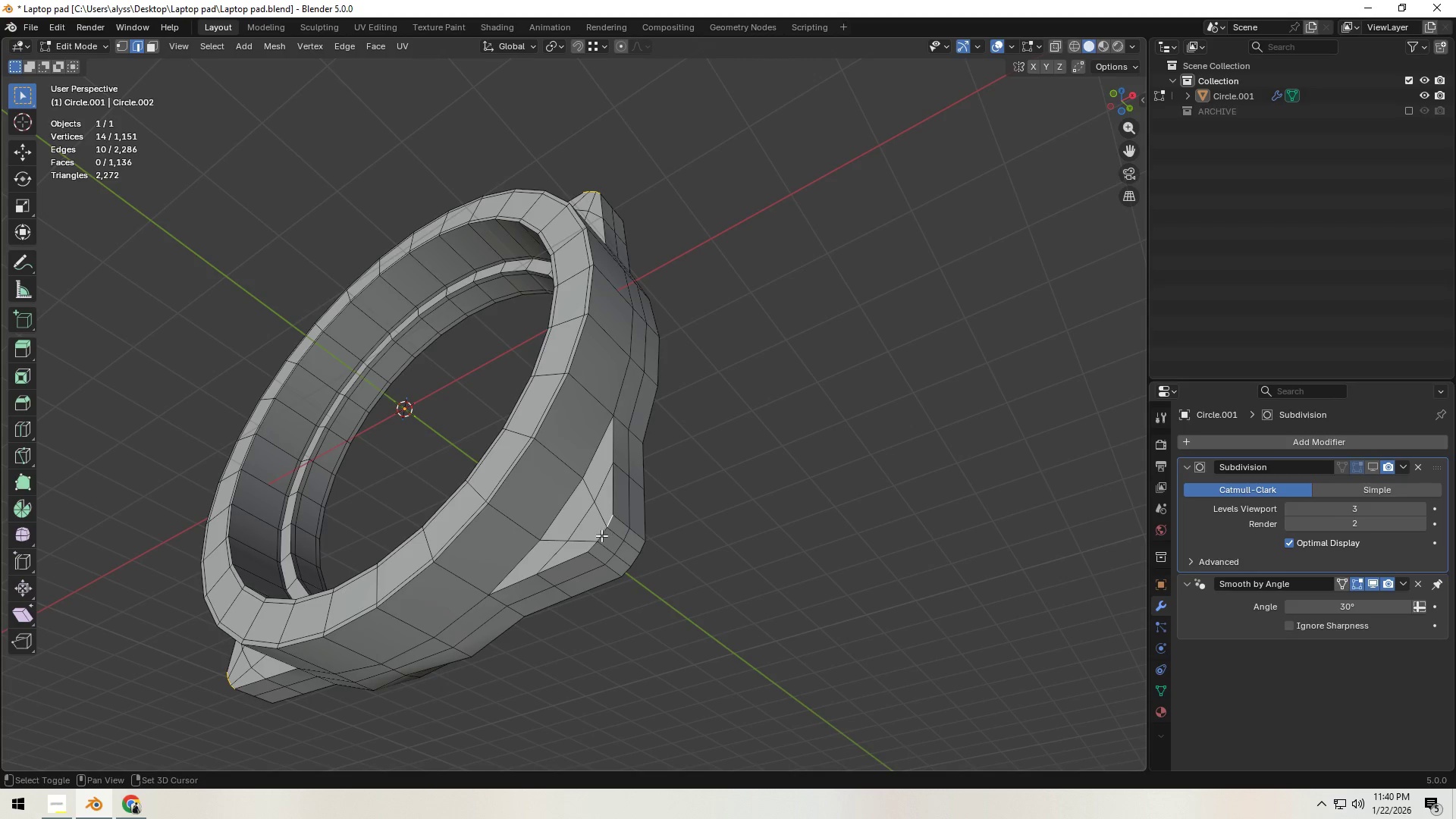 
double_click([601, 535])
 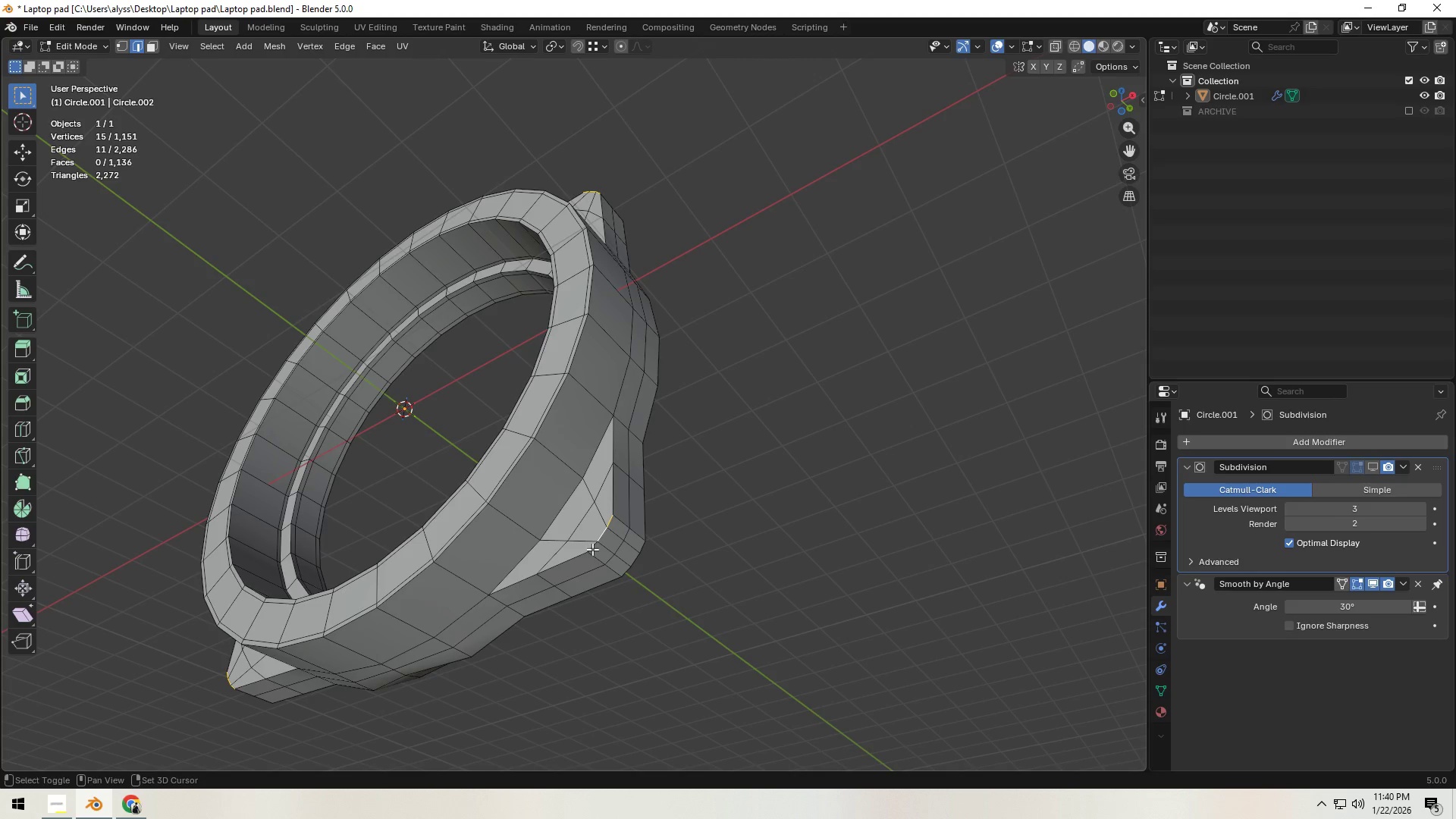 
triple_click([592, 549])
 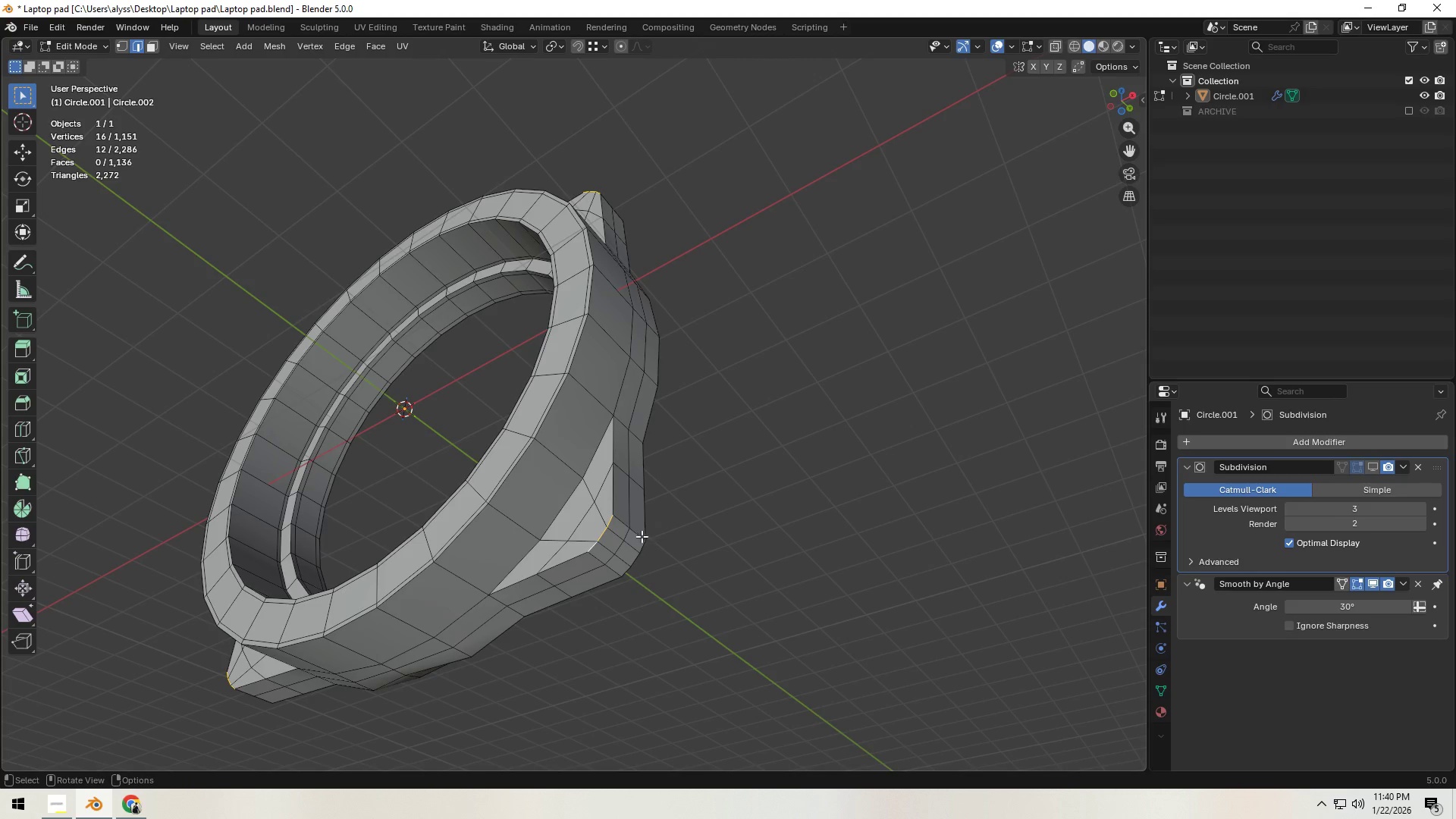 
key(X)
 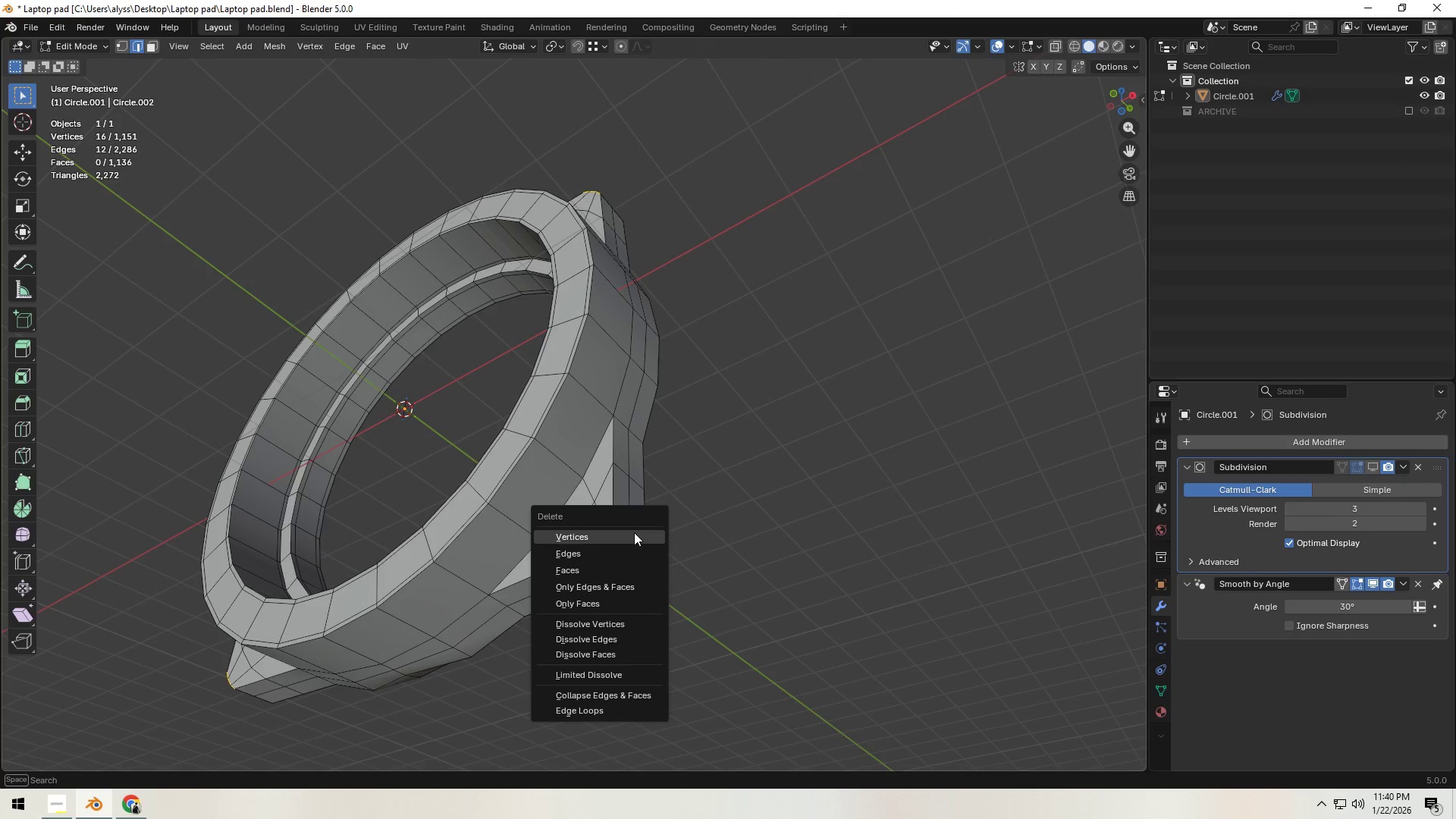 
left_click([634, 532])
 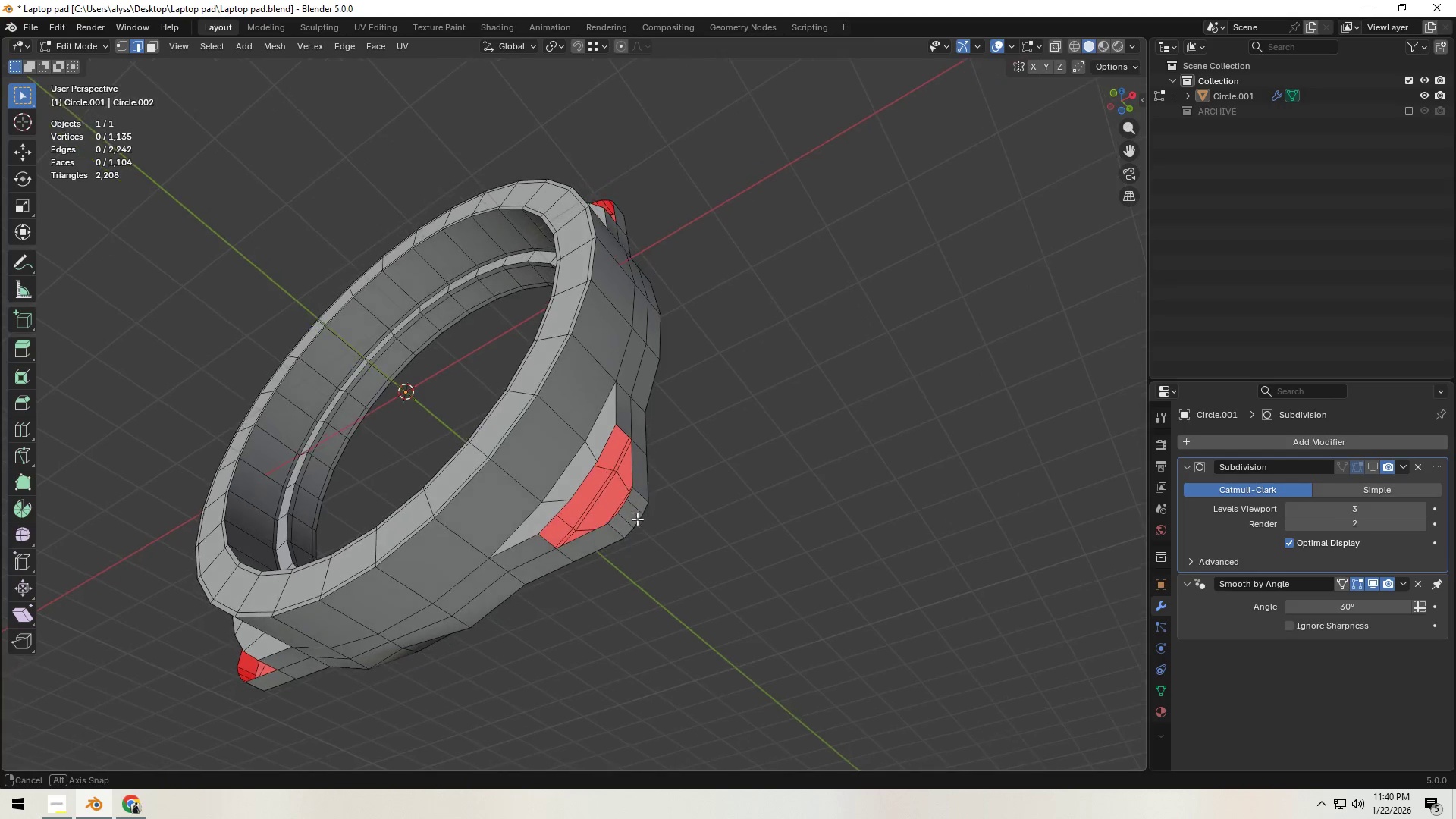 
scroll: coordinate [636, 517], scroll_direction: up, amount: 2.0
 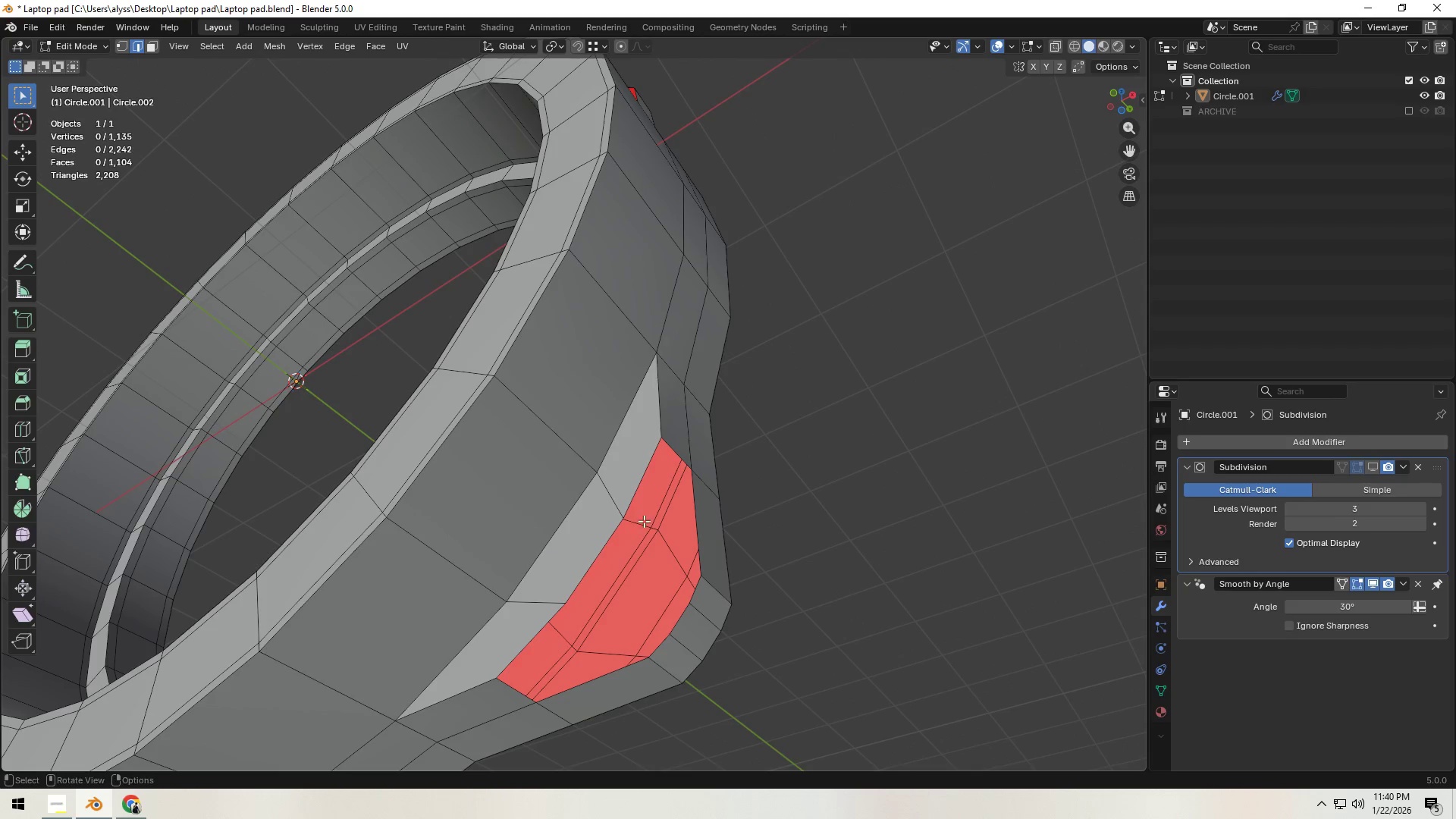 
key(Shift+ShiftLeft)
 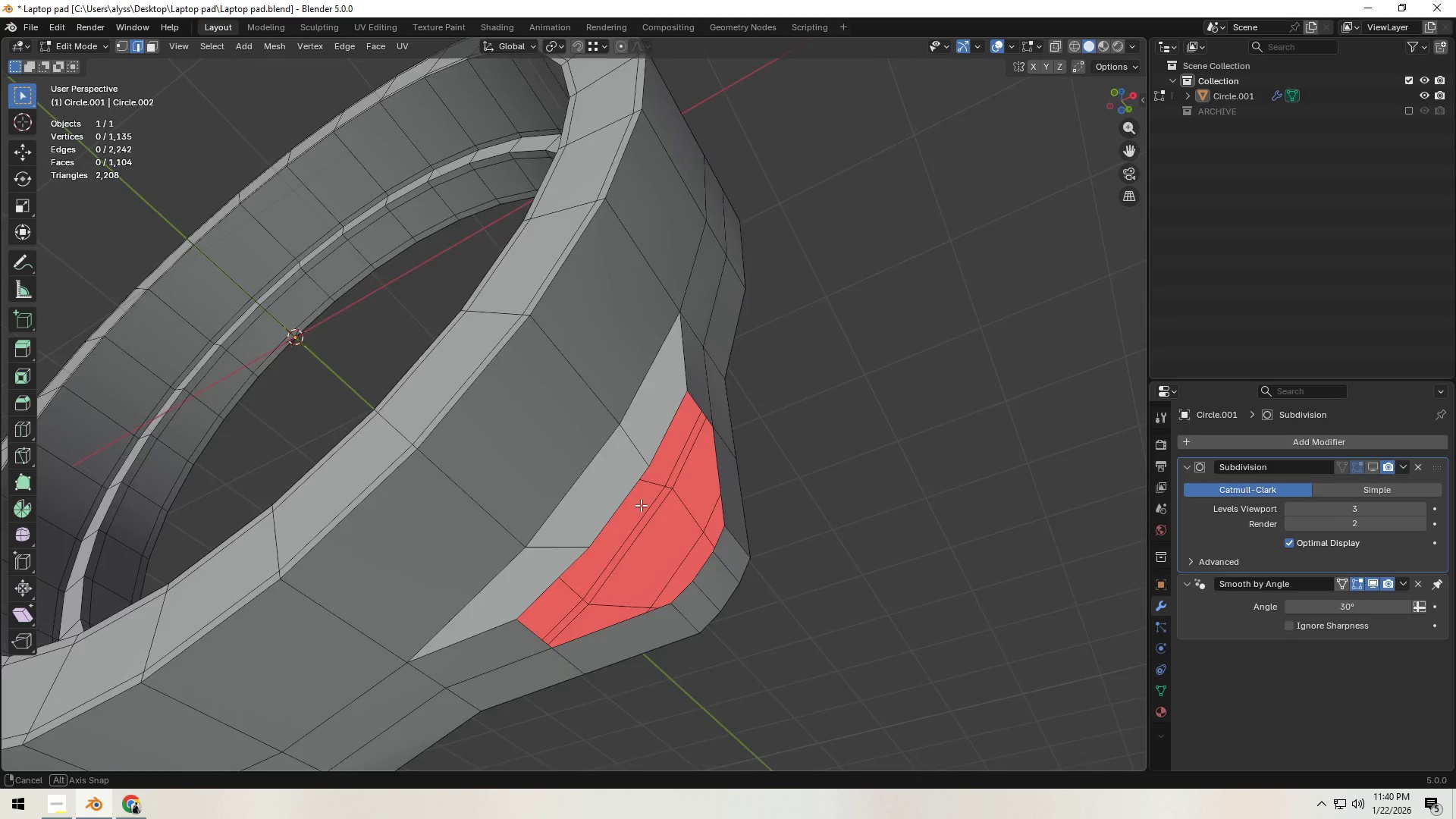 
hold_key(key=ShiftLeft, duration=0.59)
 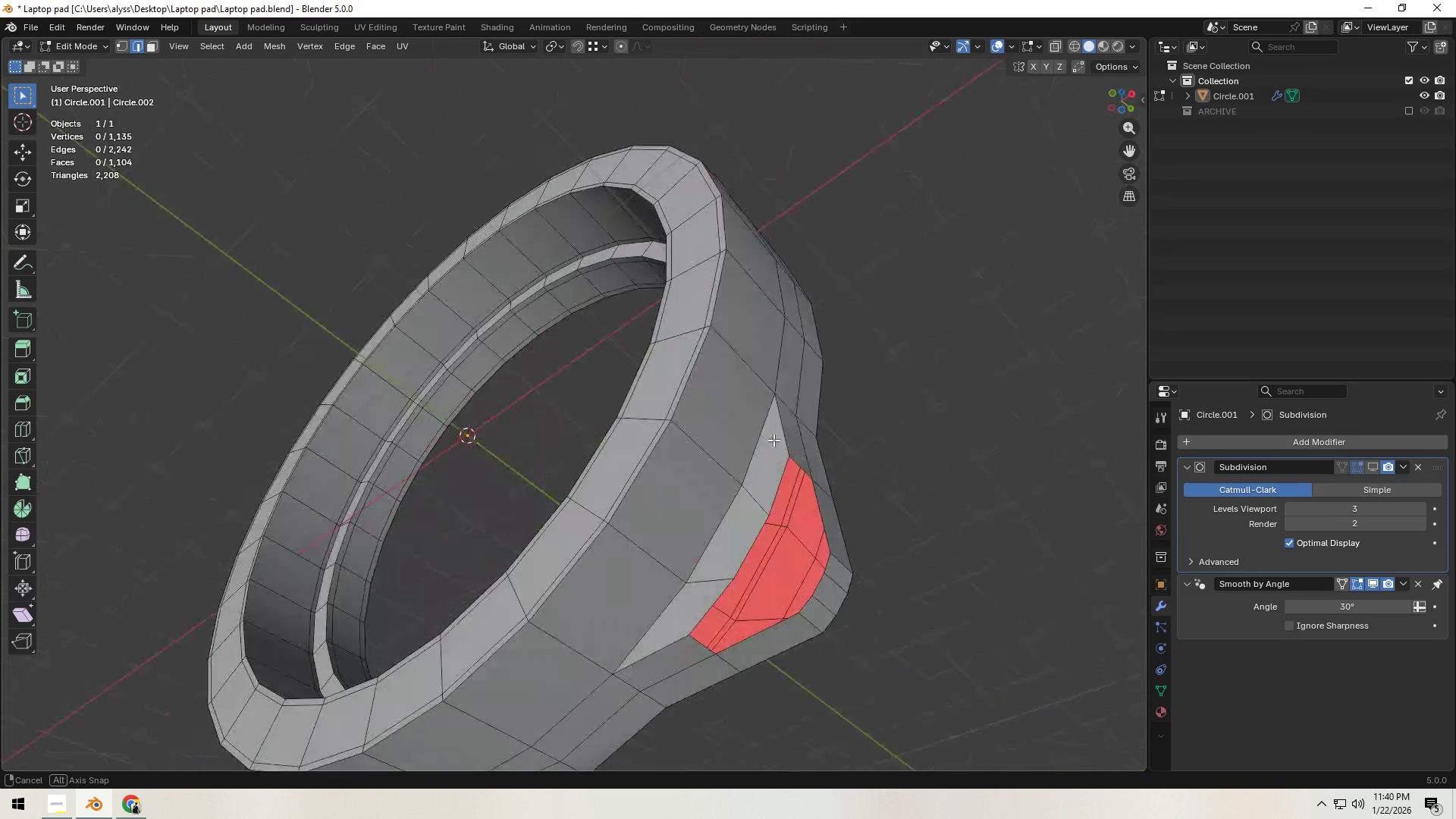 
hold_key(key=ShiftLeft, duration=0.5)
 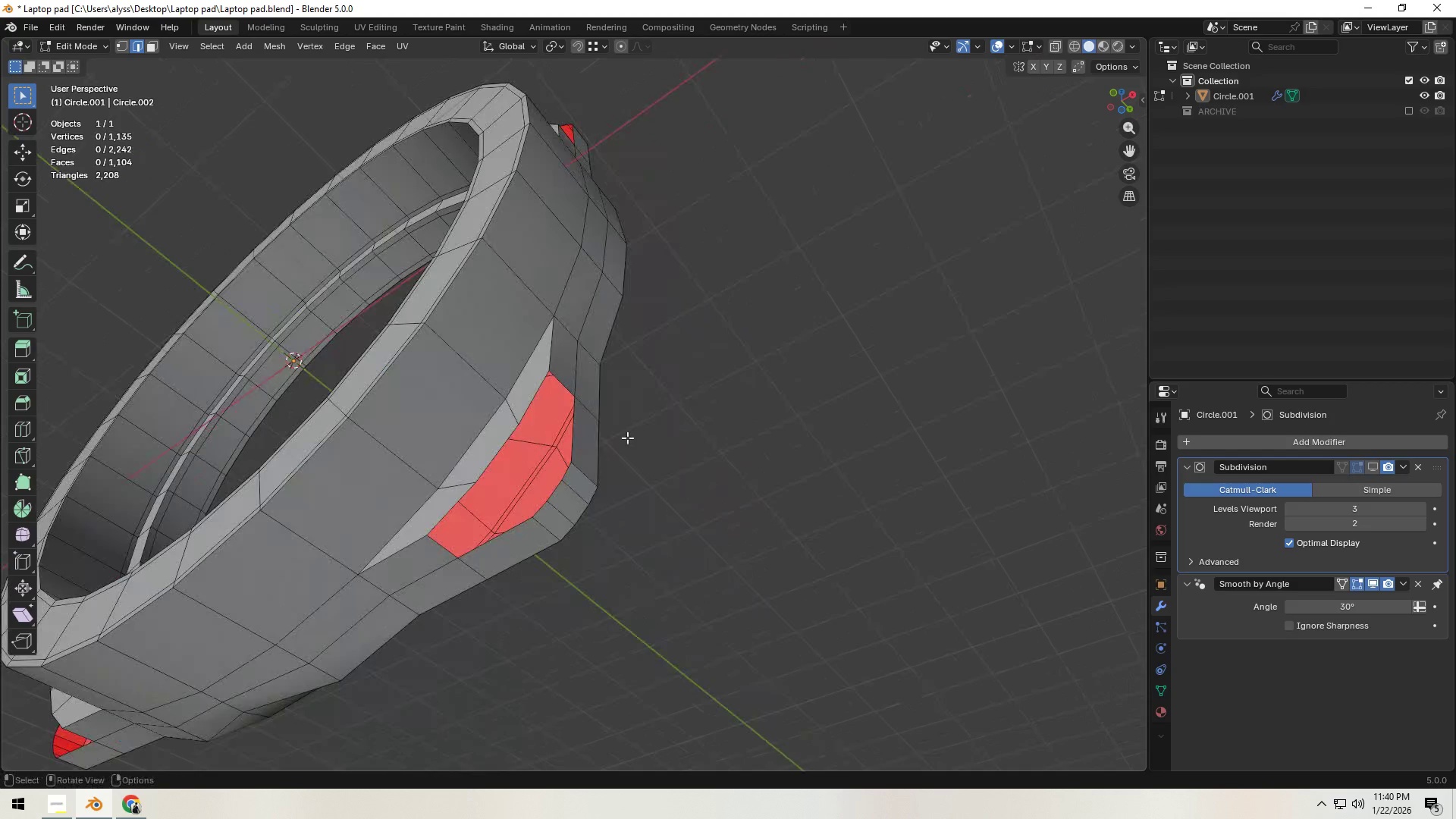 
scroll: coordinate [629, 448], scroll_direction: up, amount: 3.0
 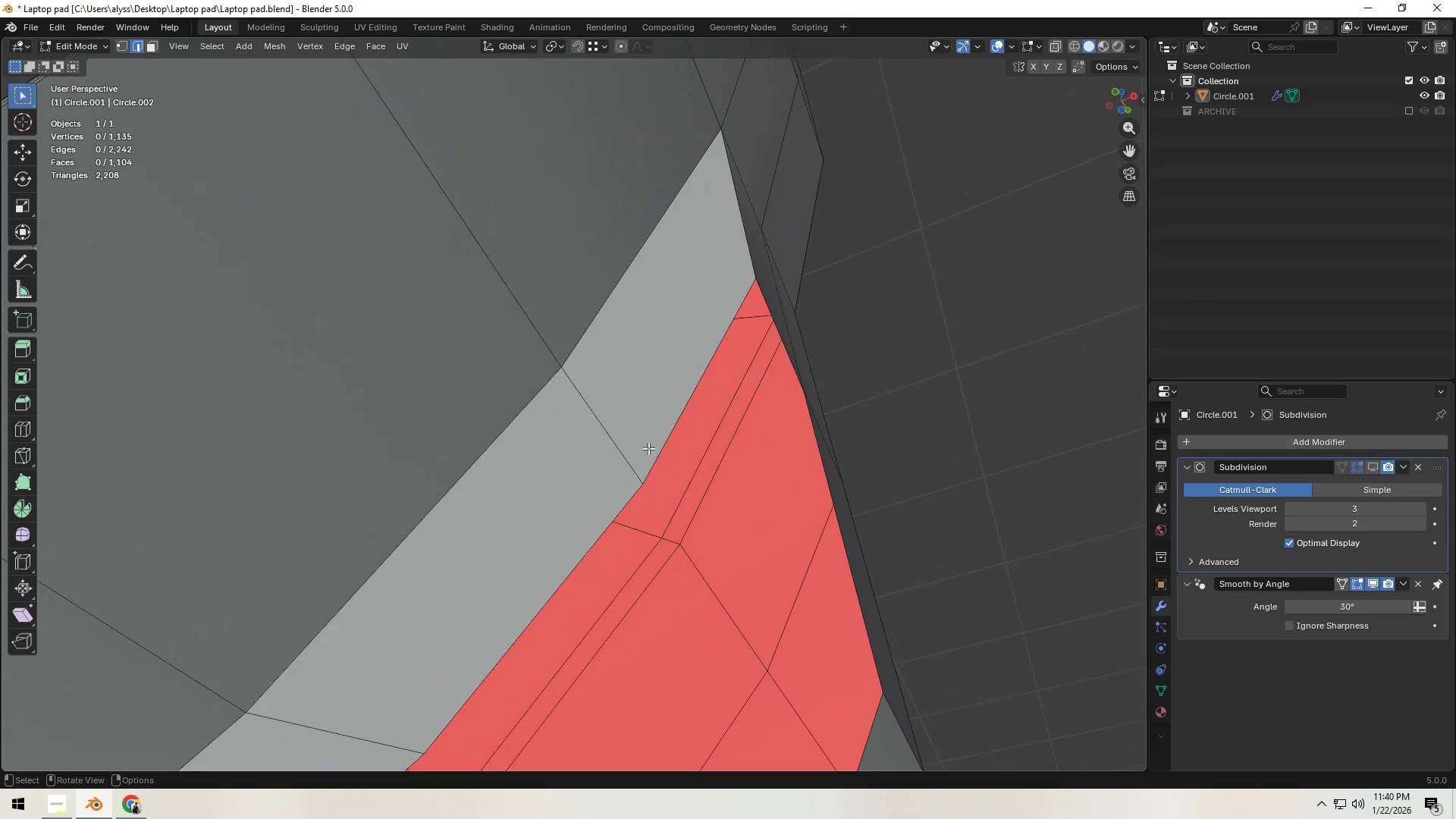 
scroll: coordinate [653, 456], scroll_direction: down, amount: 2.0
 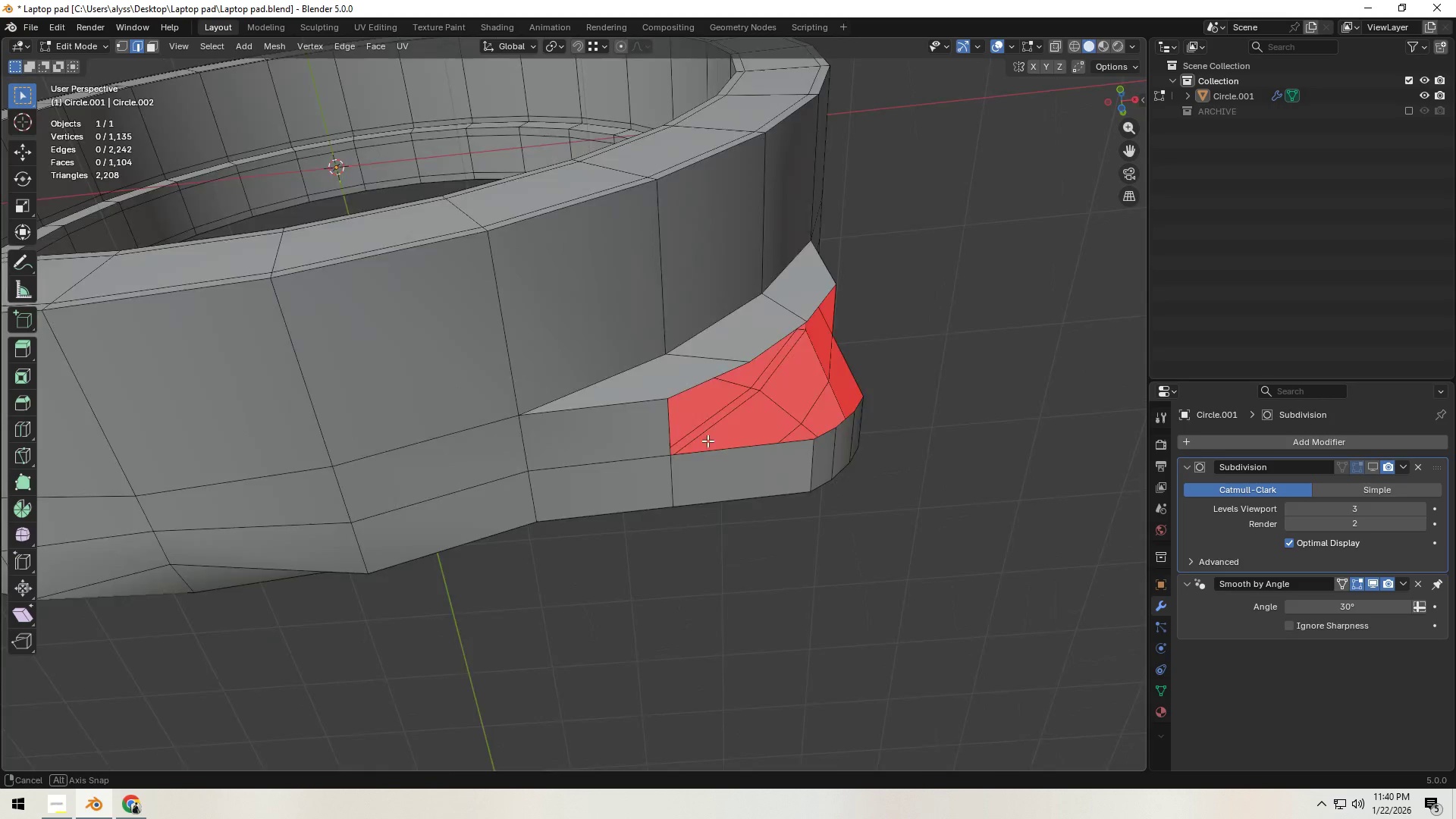 
hold_key(key=ShiftLeft, duration=0.47)
 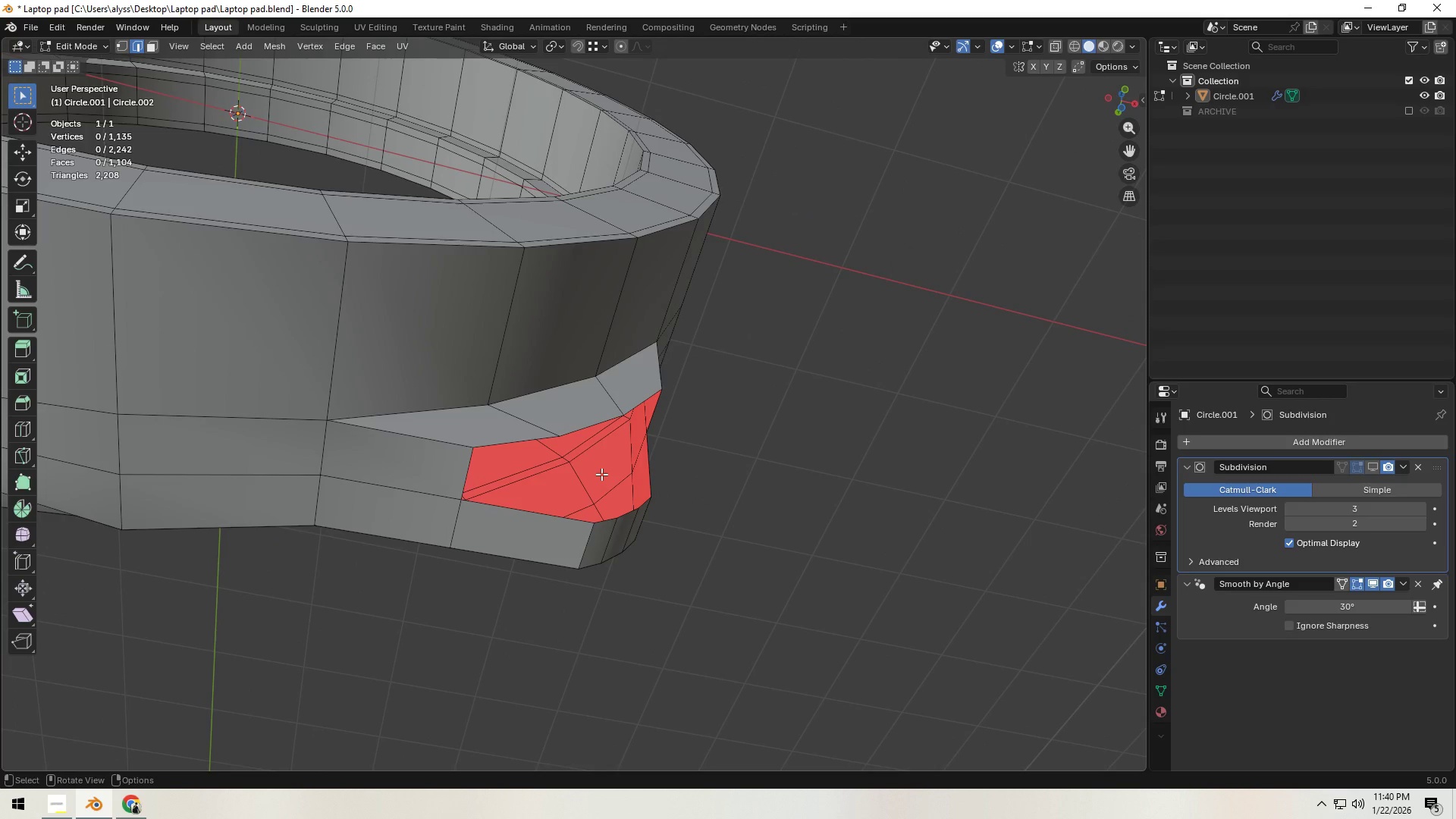 
wait(6.8)
 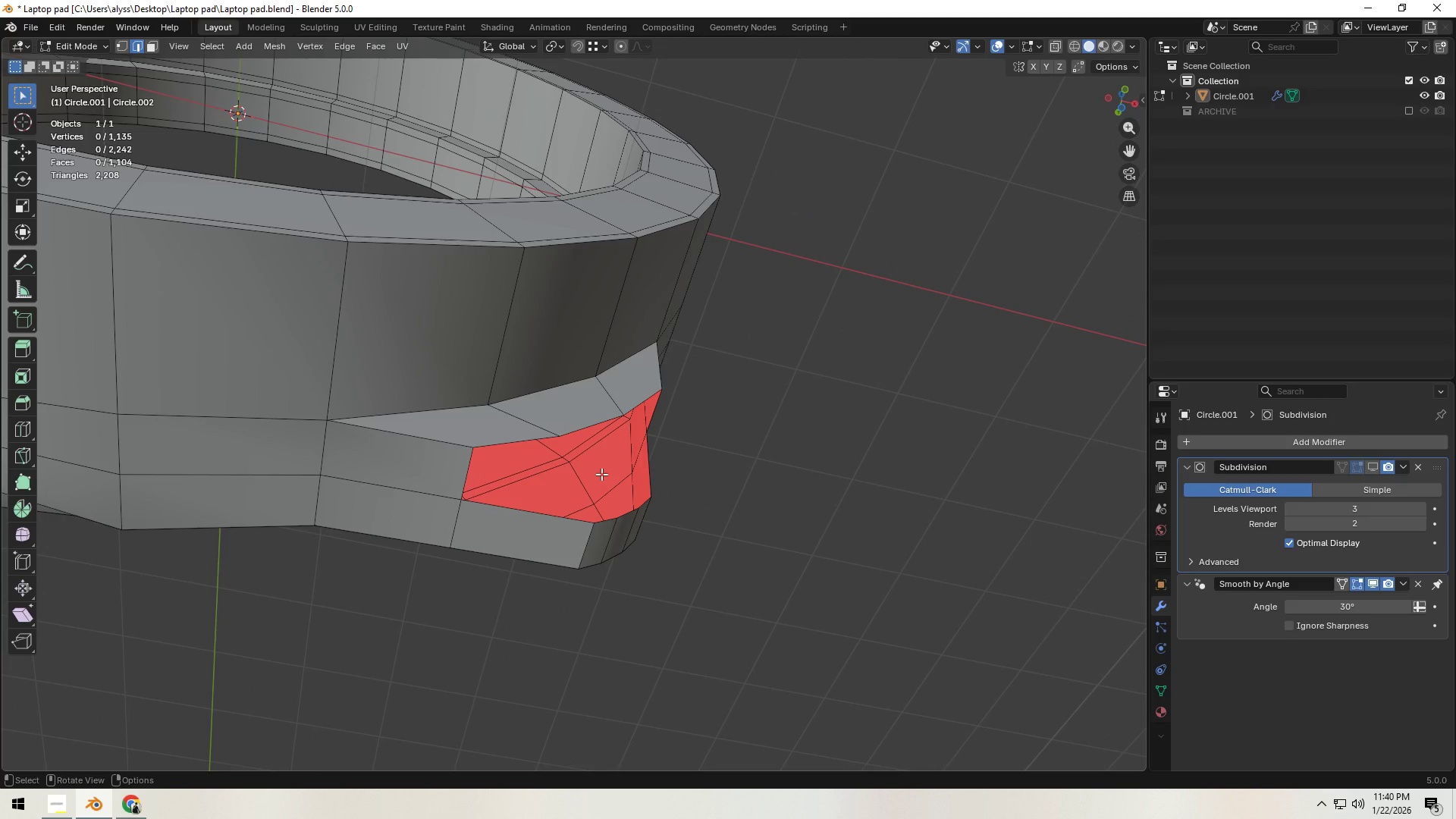 
scroll: coordinate [516, 551], scroll_direction: down, amount: 5.0
 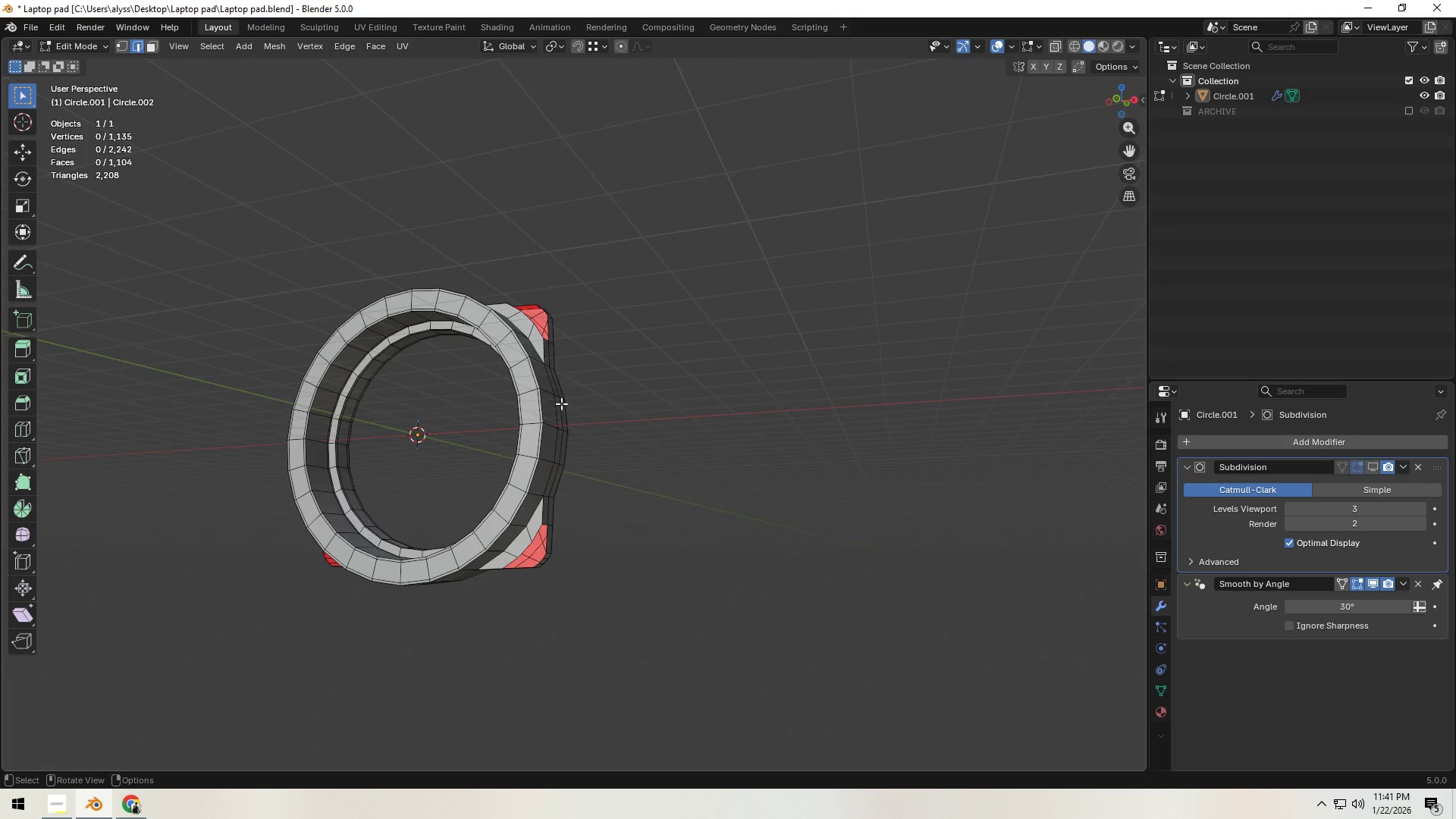 
hold_key(key=AltLeft, duration=1.5)
left_click([538, 332])
 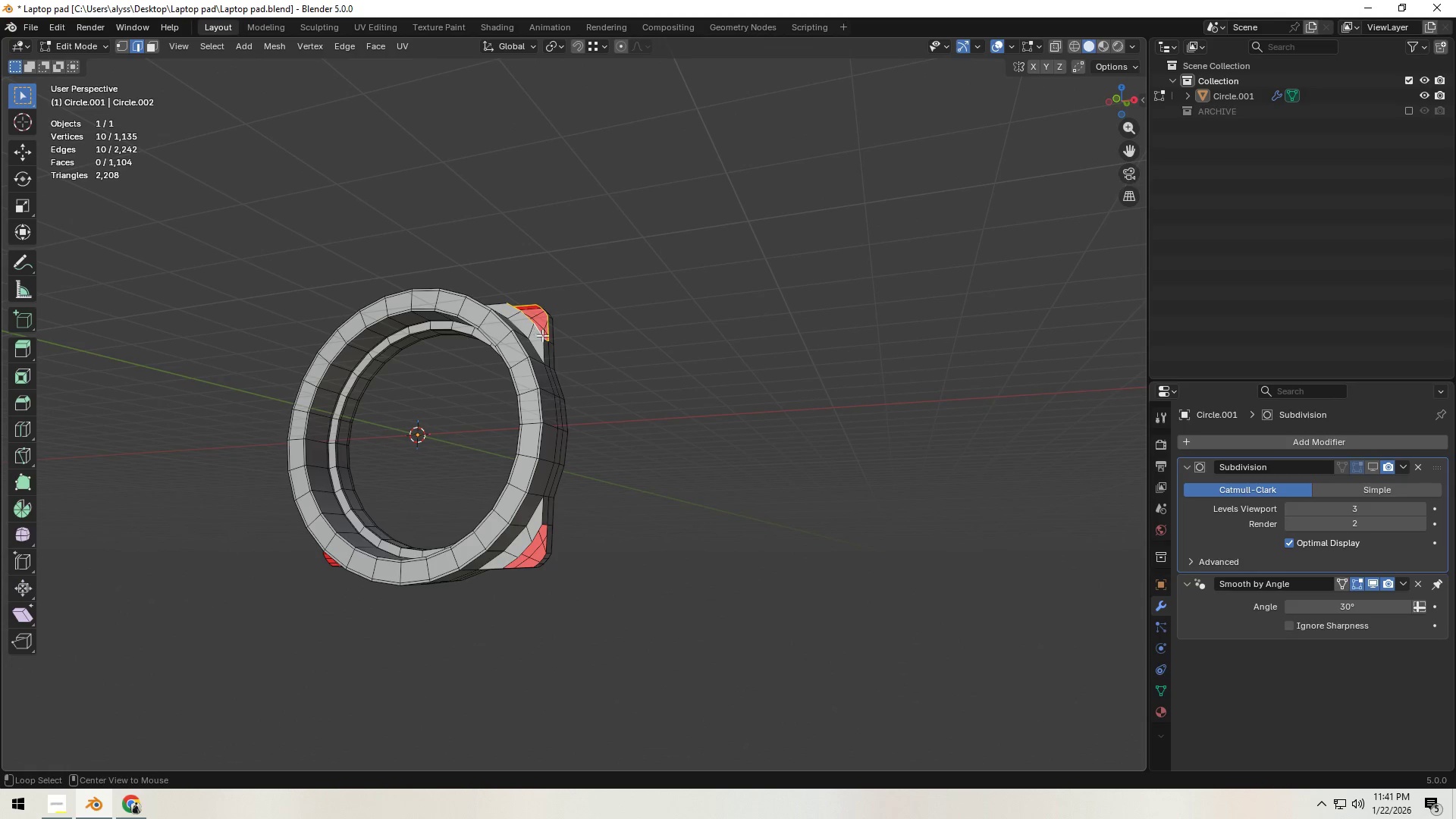 
key(Alt+AltLeft)
 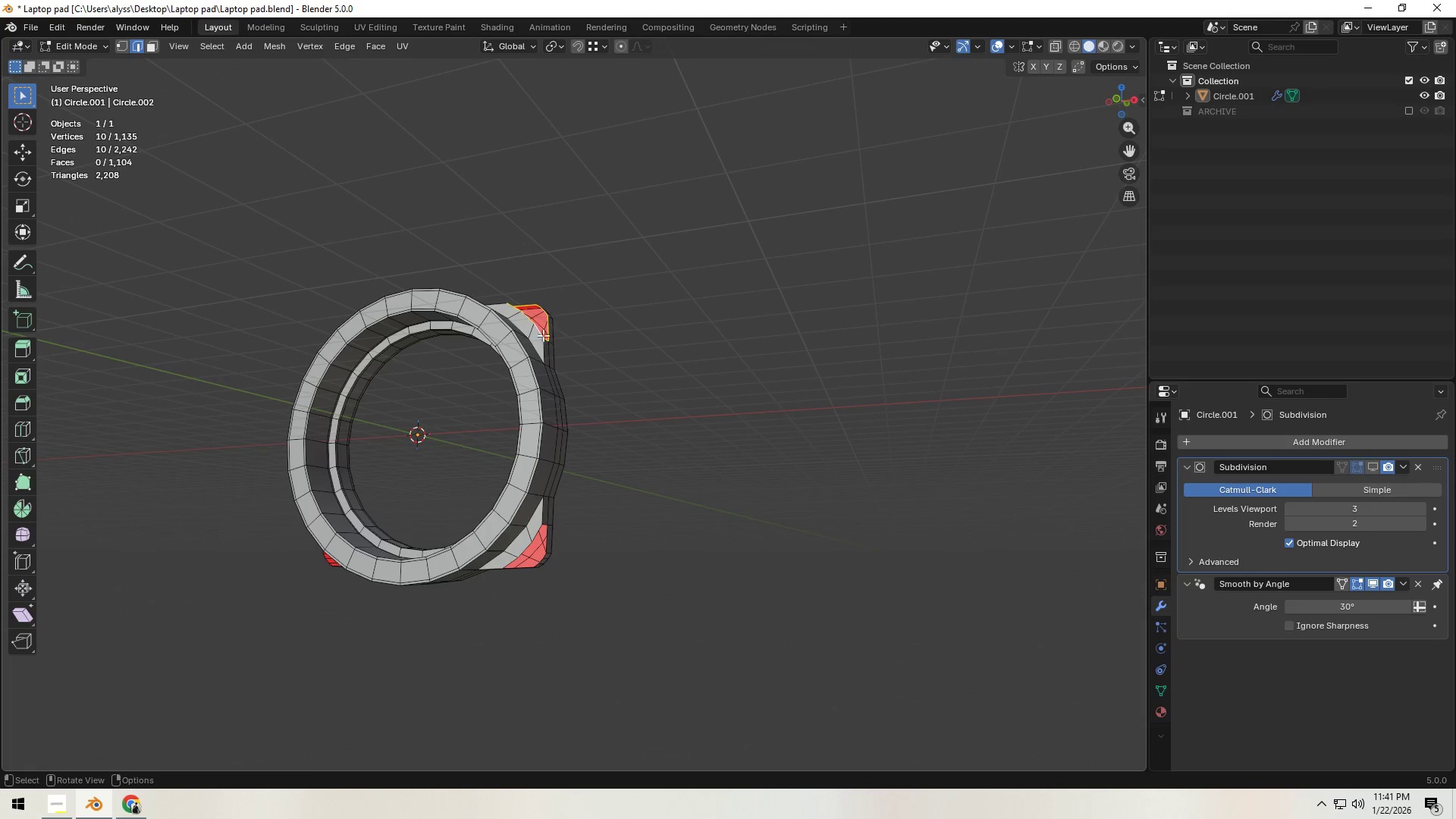 
key(Backquote)
 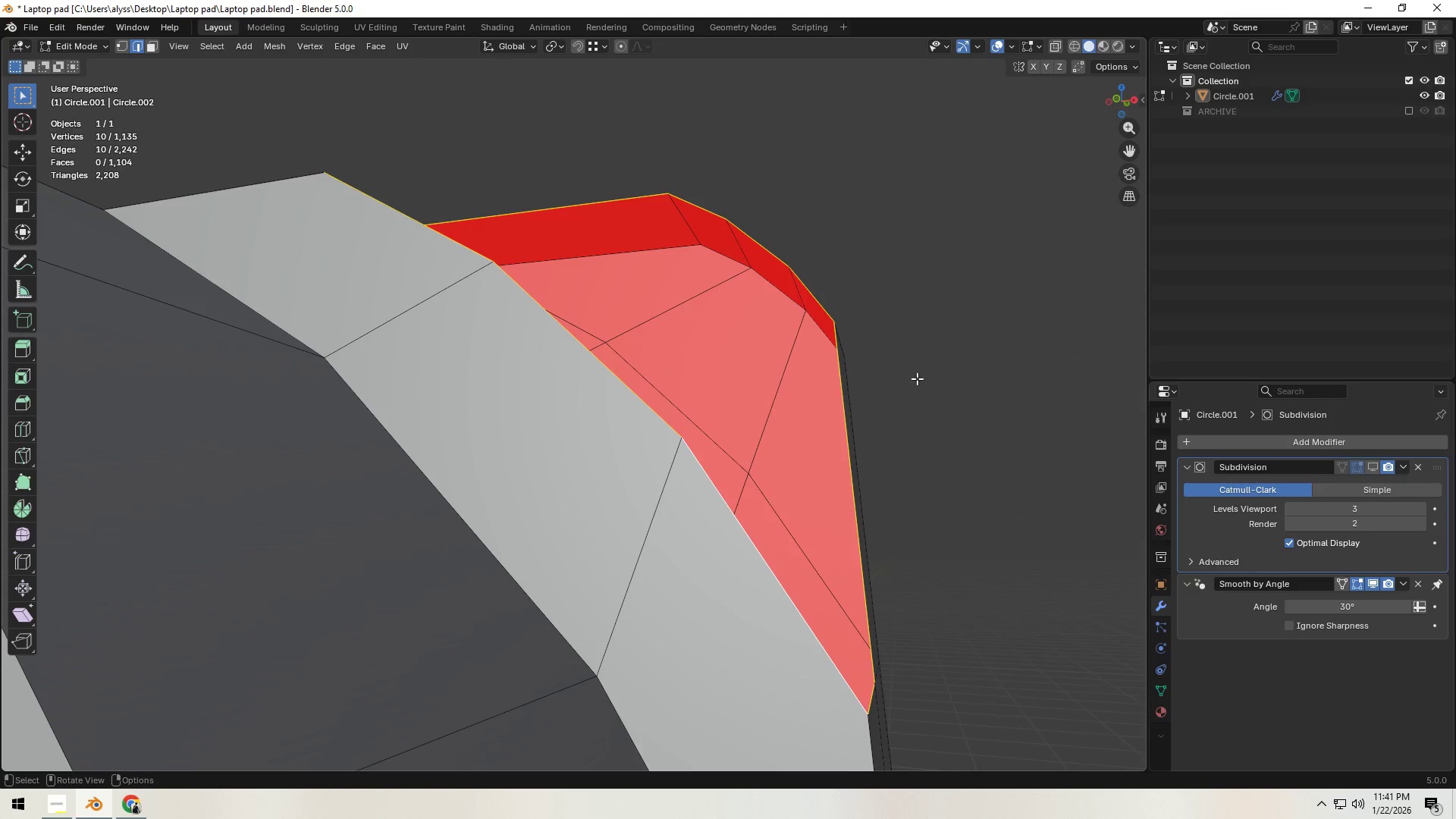 
left_click([1036, 365])
 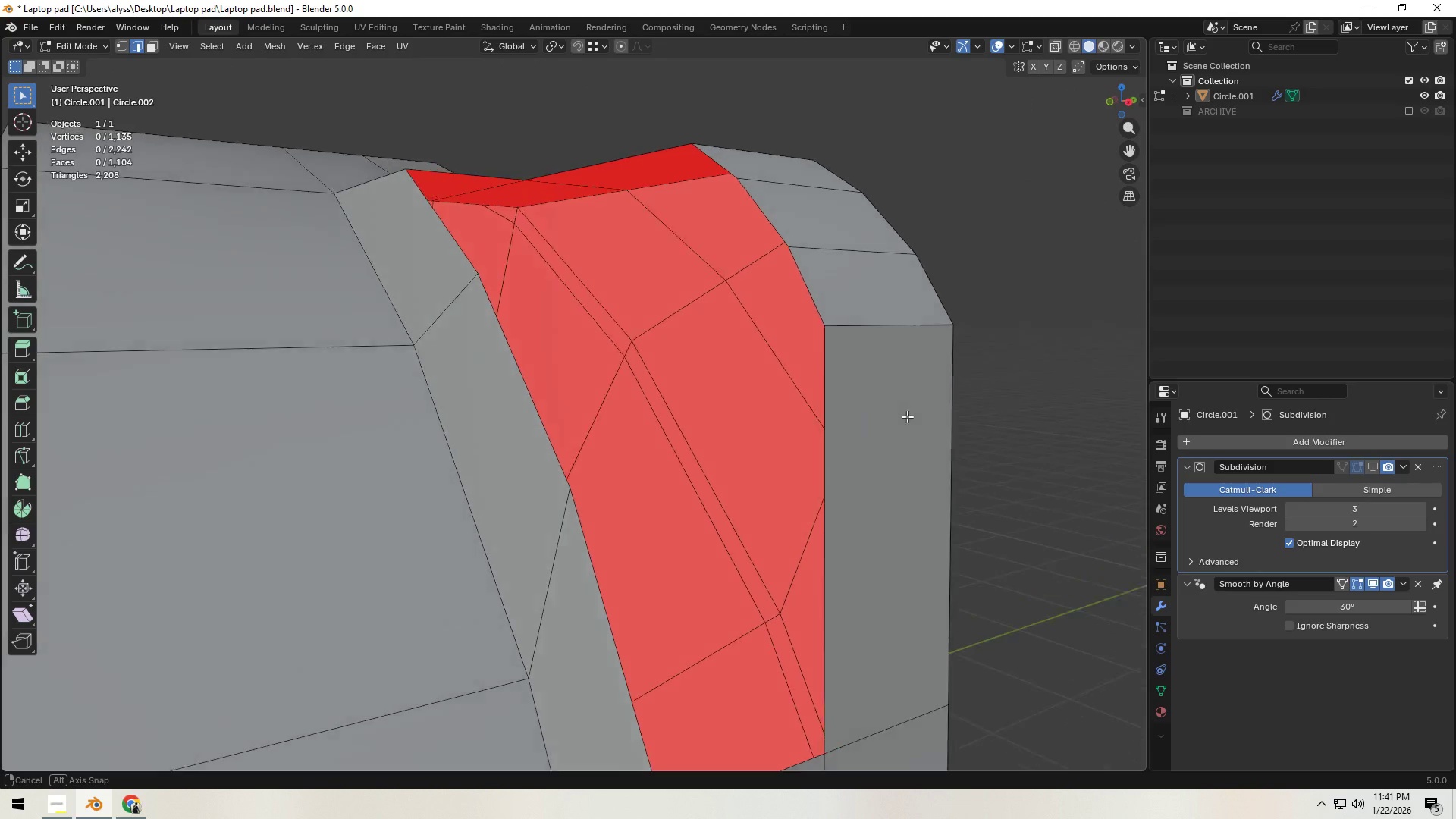 
type(12)
 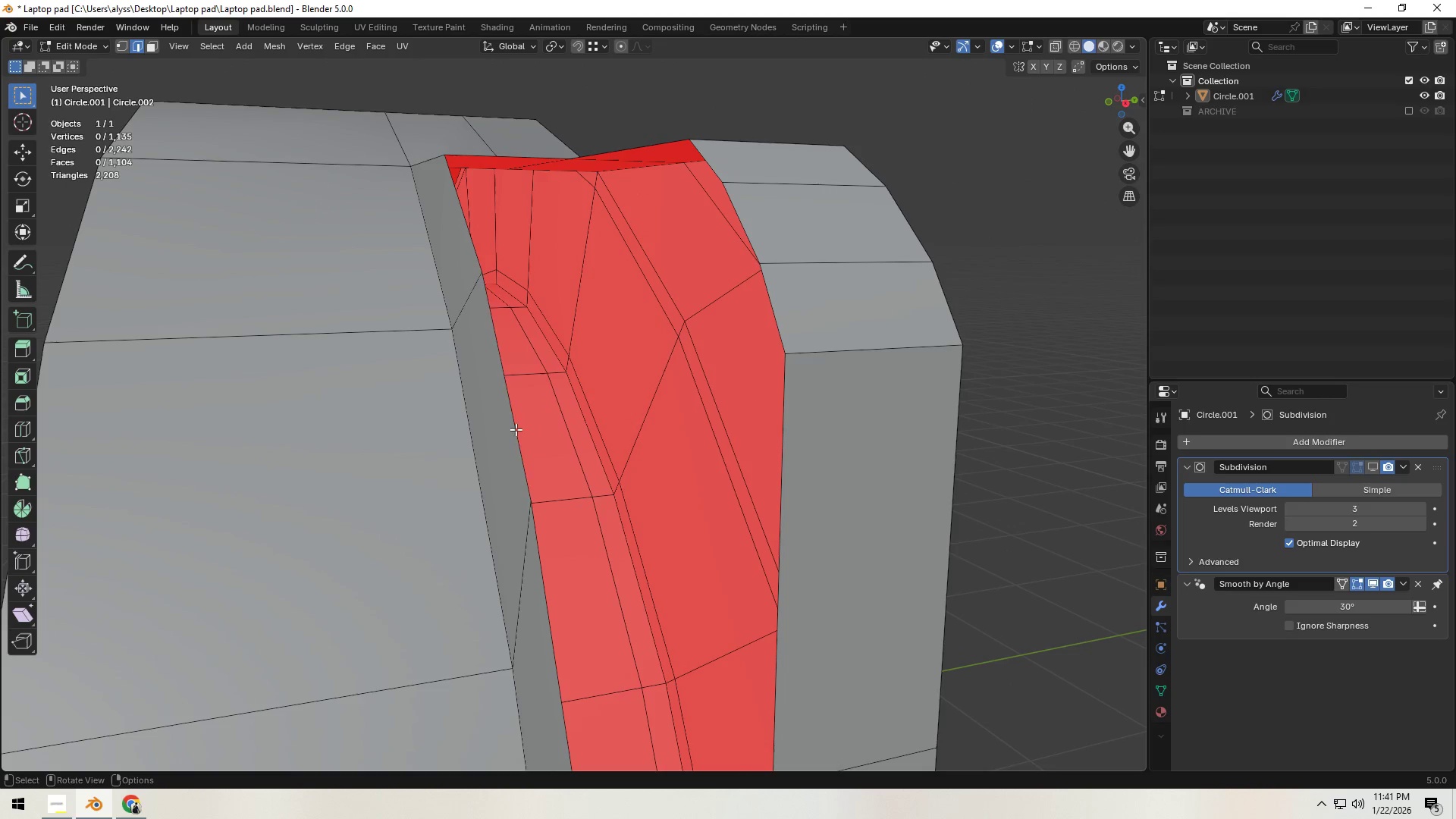 
left_click([516, 429])
 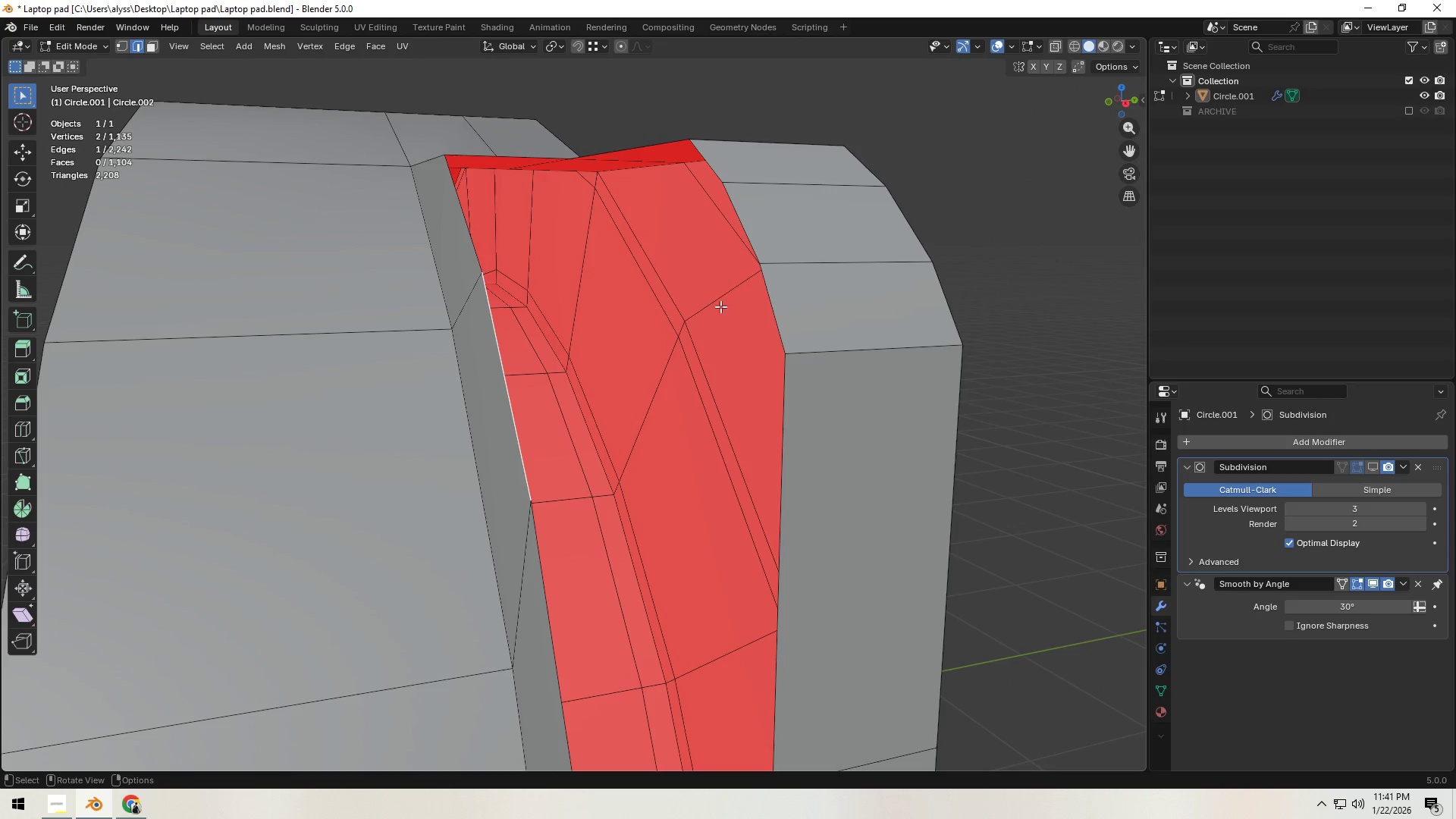 
type(ett)
 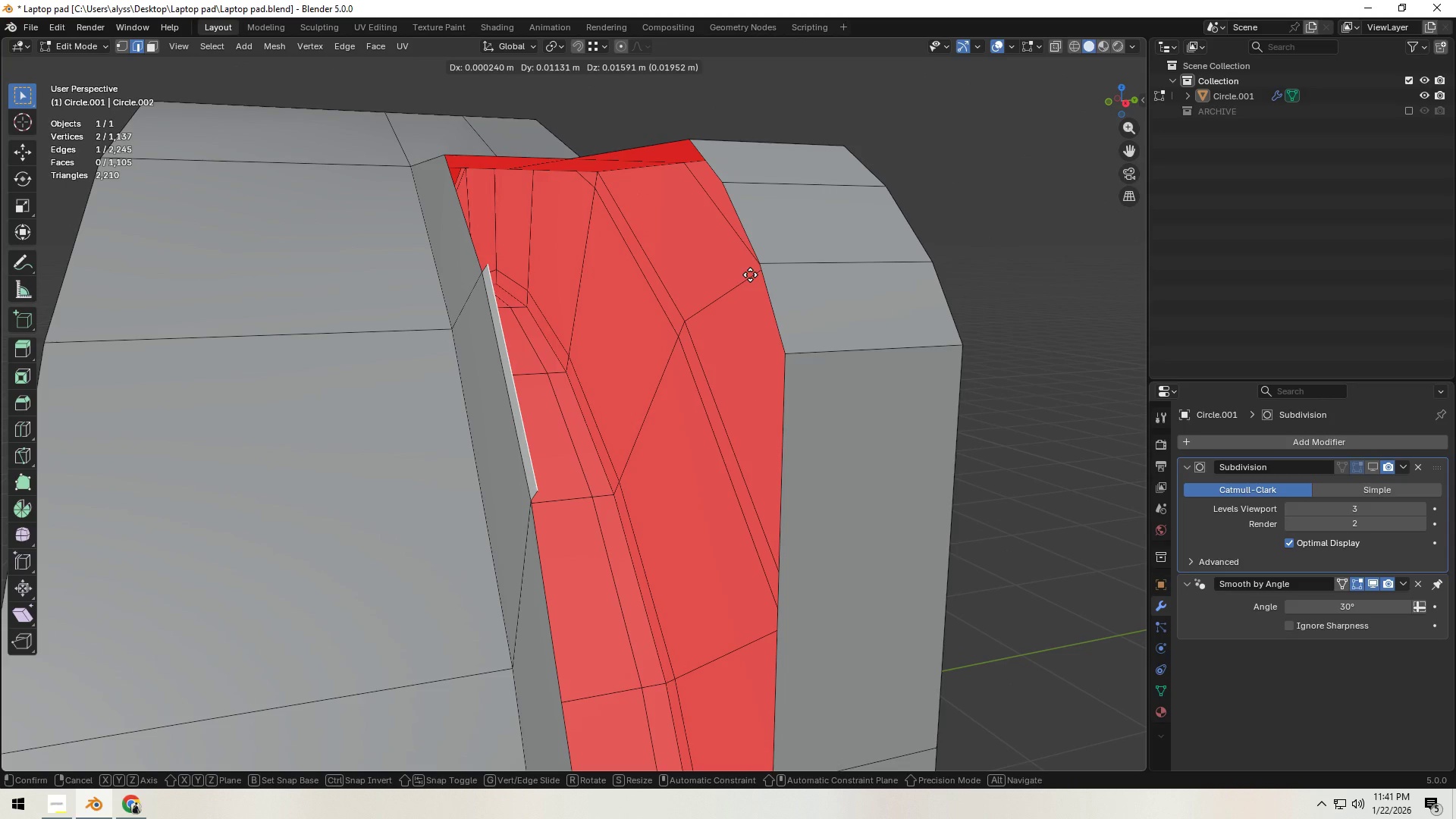 
right_click([750, 275])
 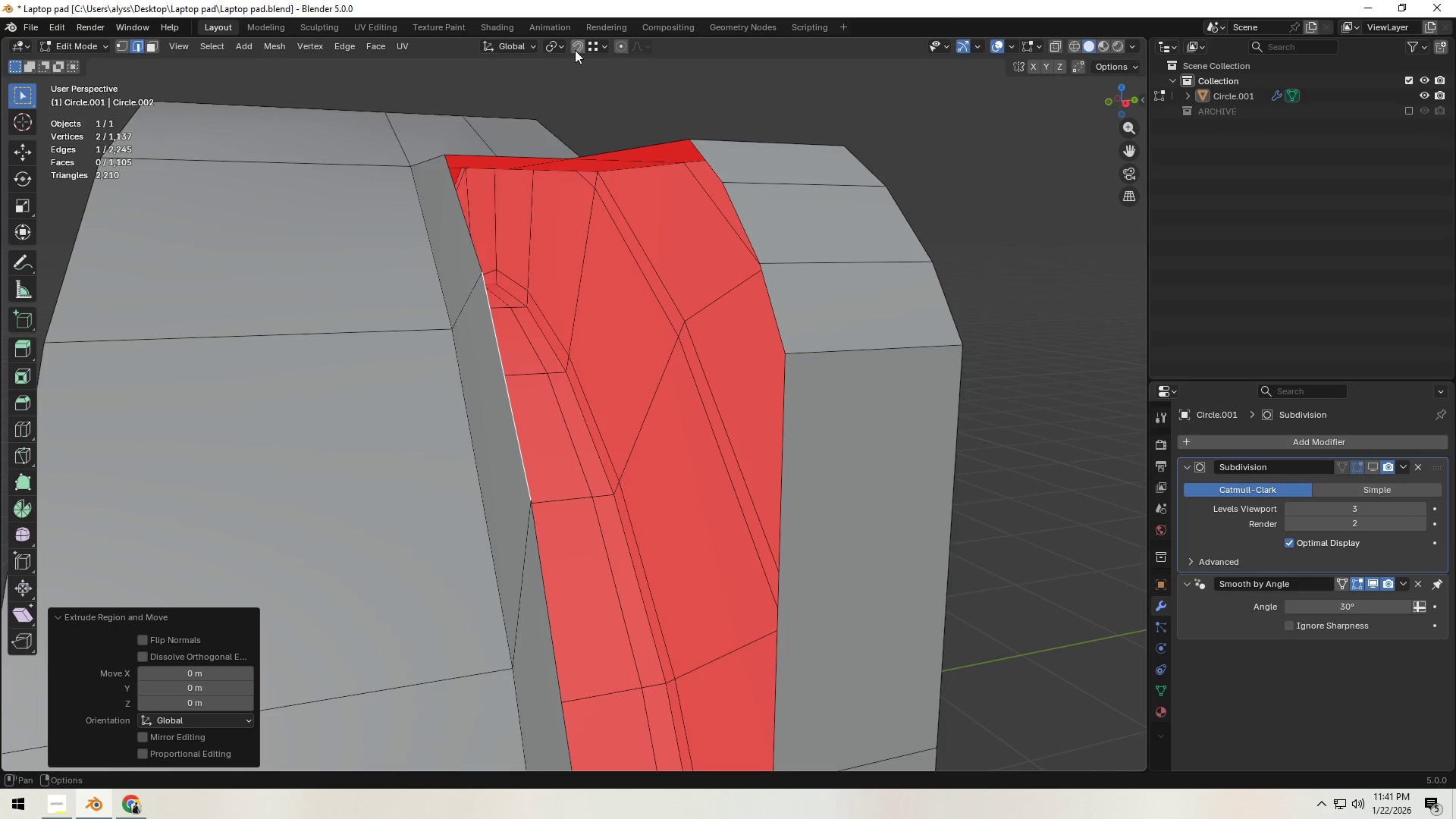 
left_click([552, 47])
 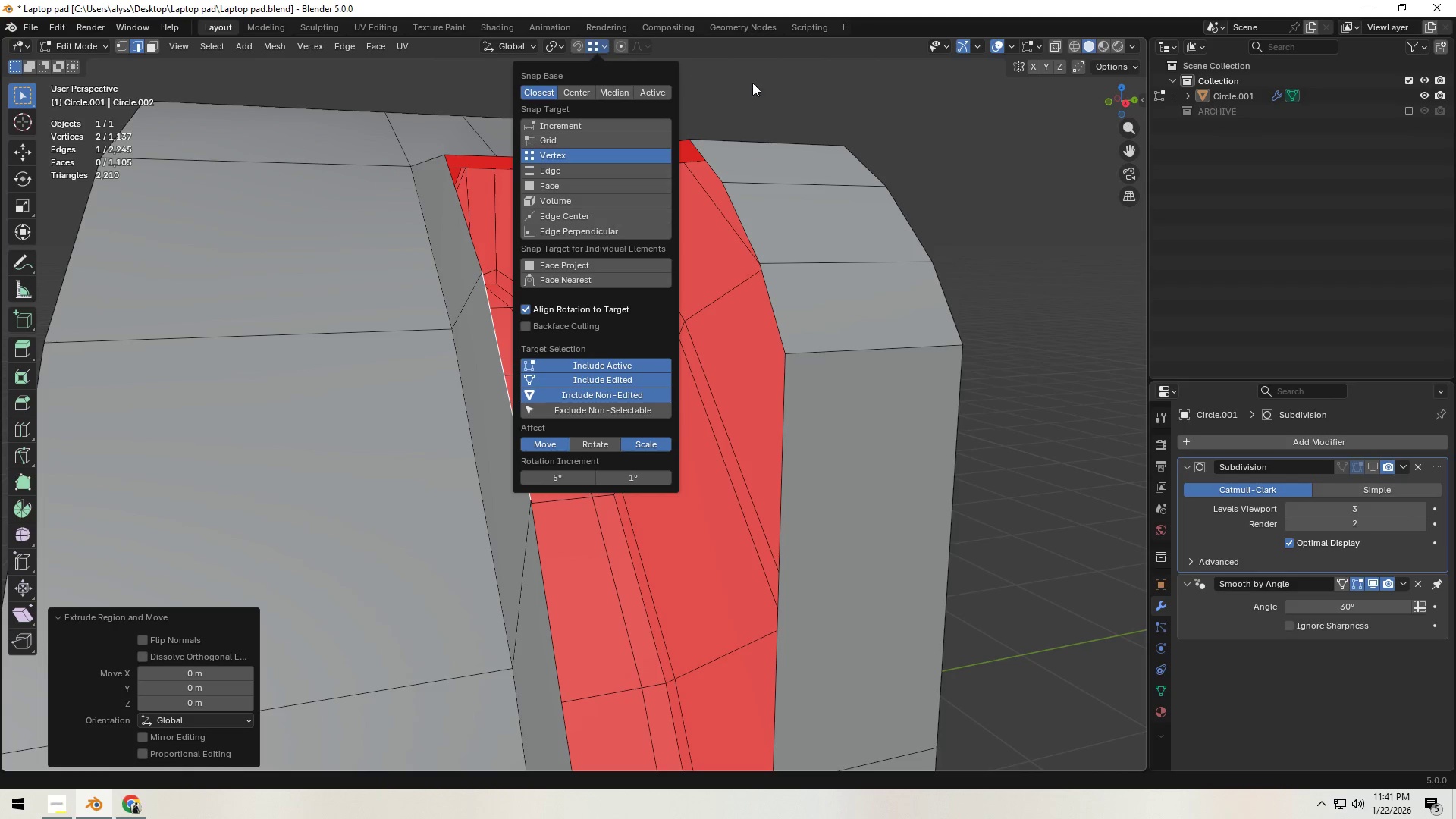 
type(gy)
 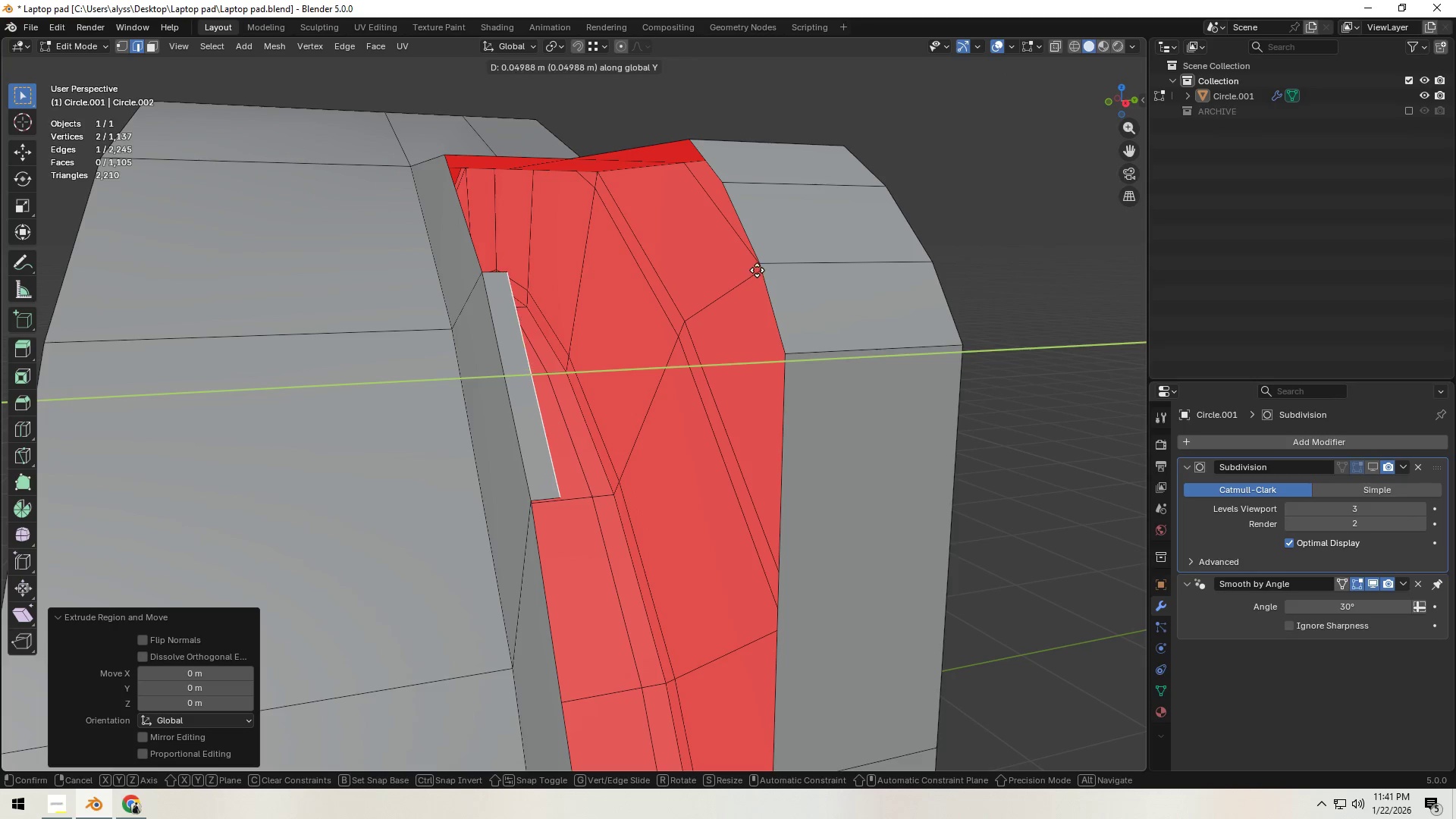 
hold_key(key=ControlLeft, duration=1.5)
 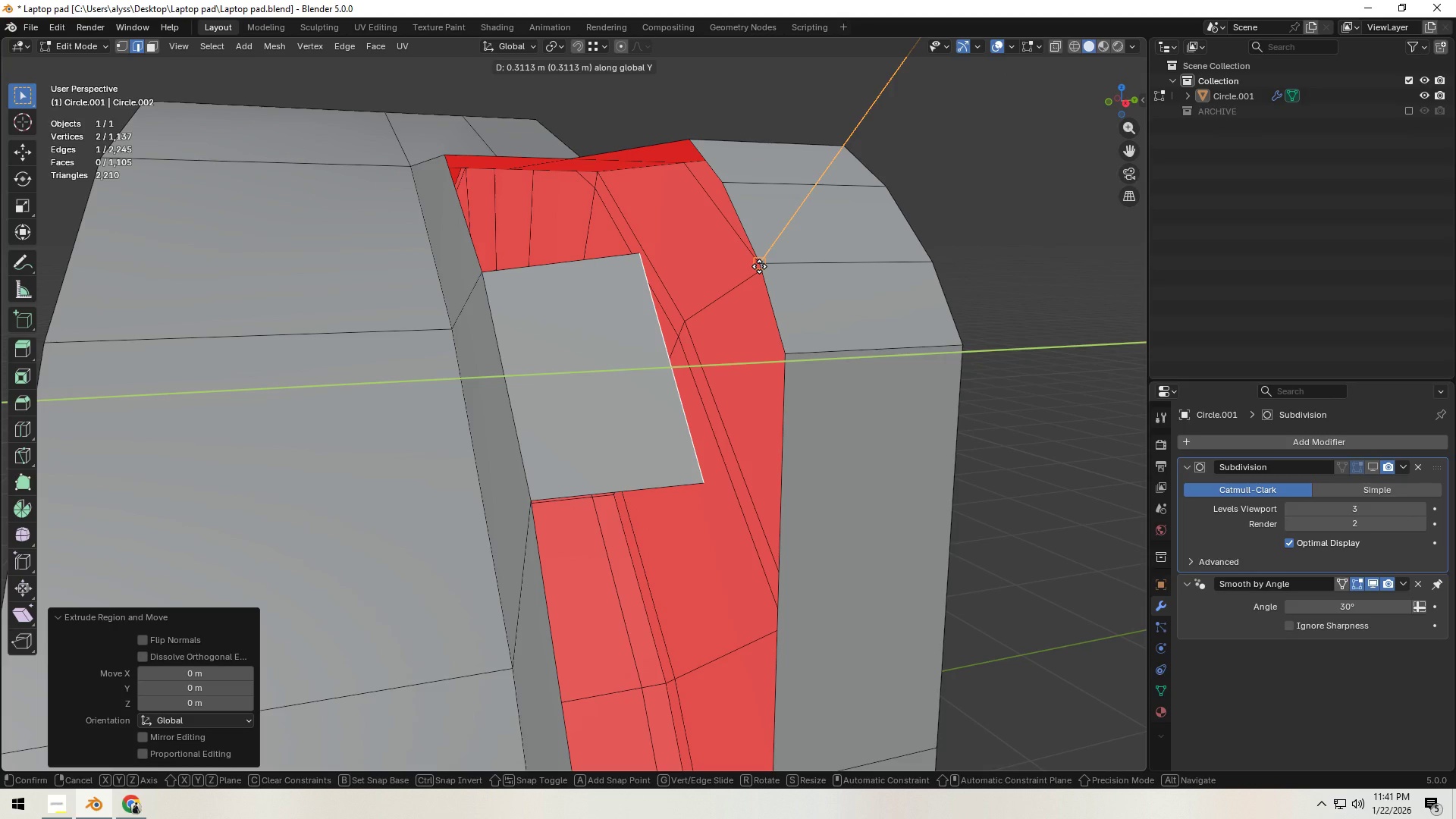 
hold_key(key=ControlLeft, duration=1.28)
left_click([759, 266])
 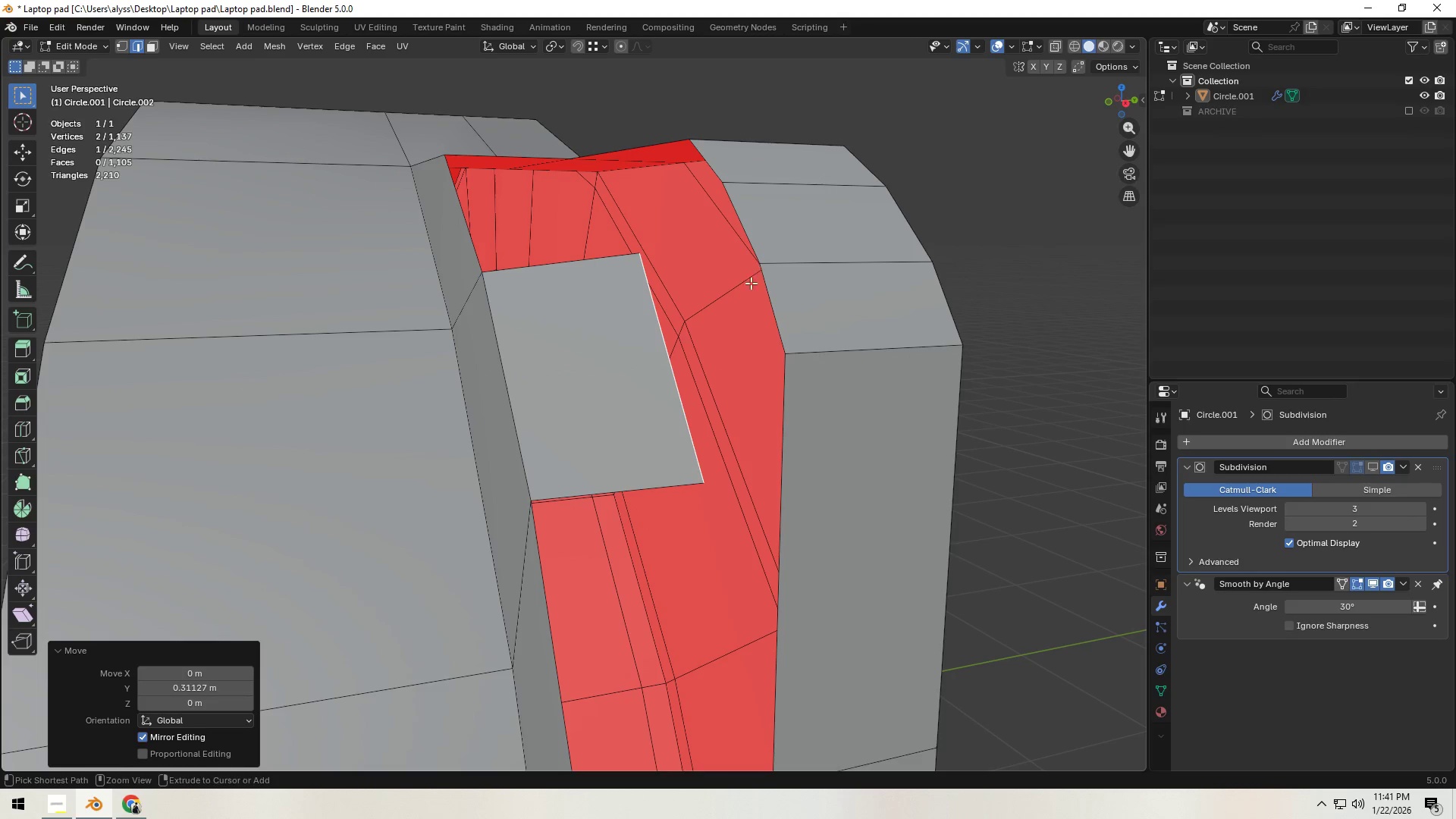 
scroll: coordinate [734, 307], scroll_direction: down, amount: 3.0
 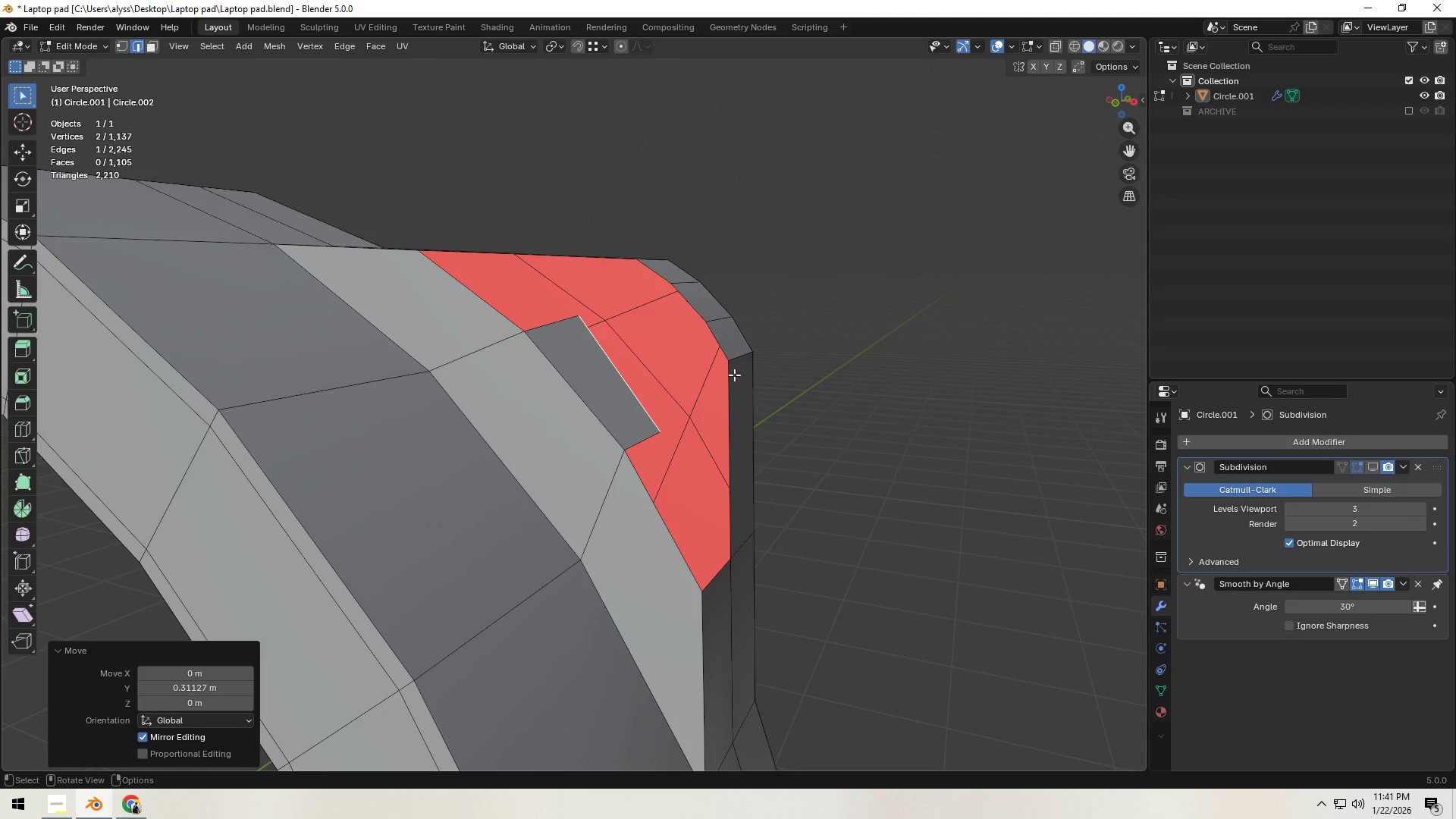 
wait(7.29)
 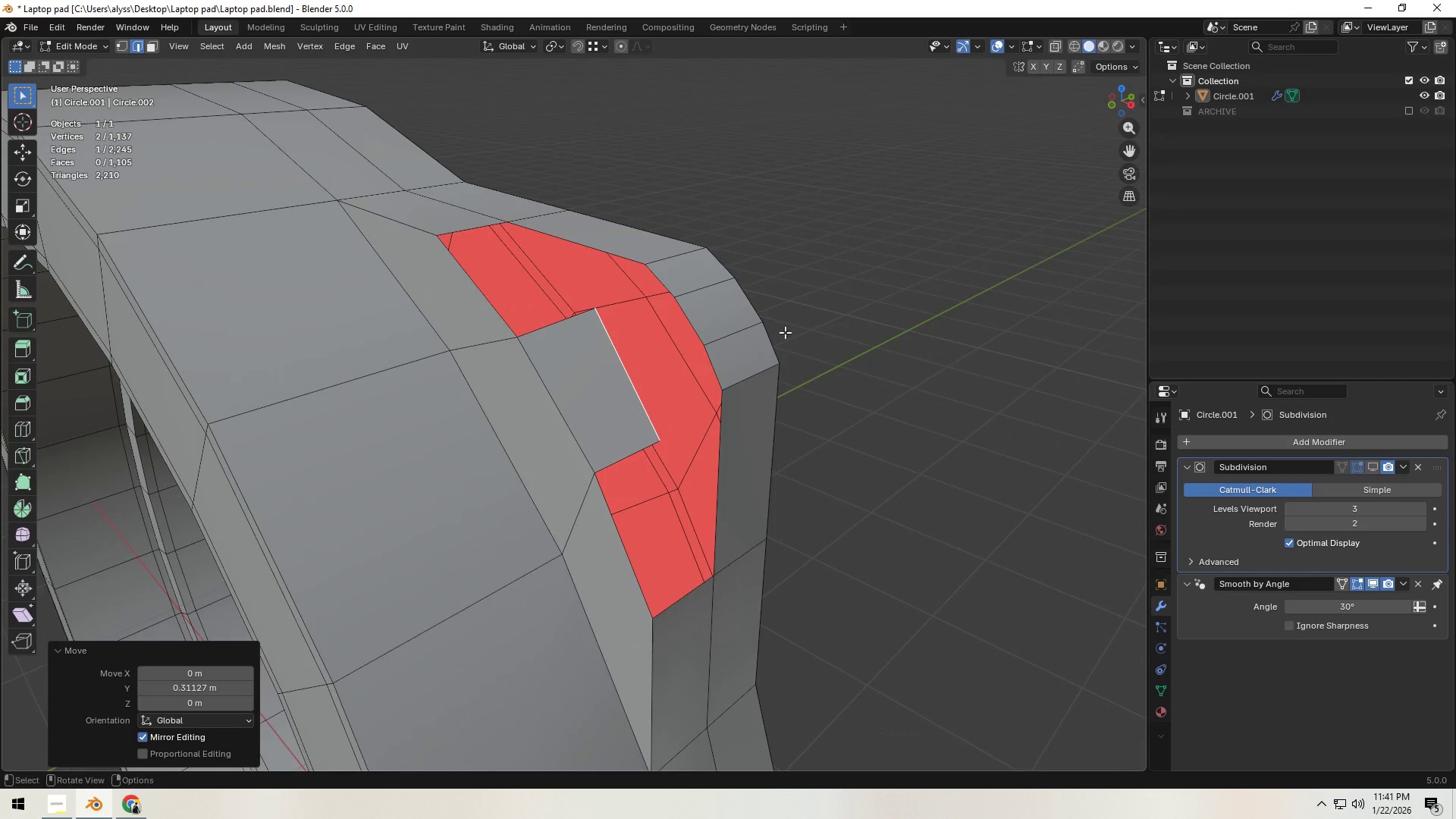 
left_click([633, 507])
 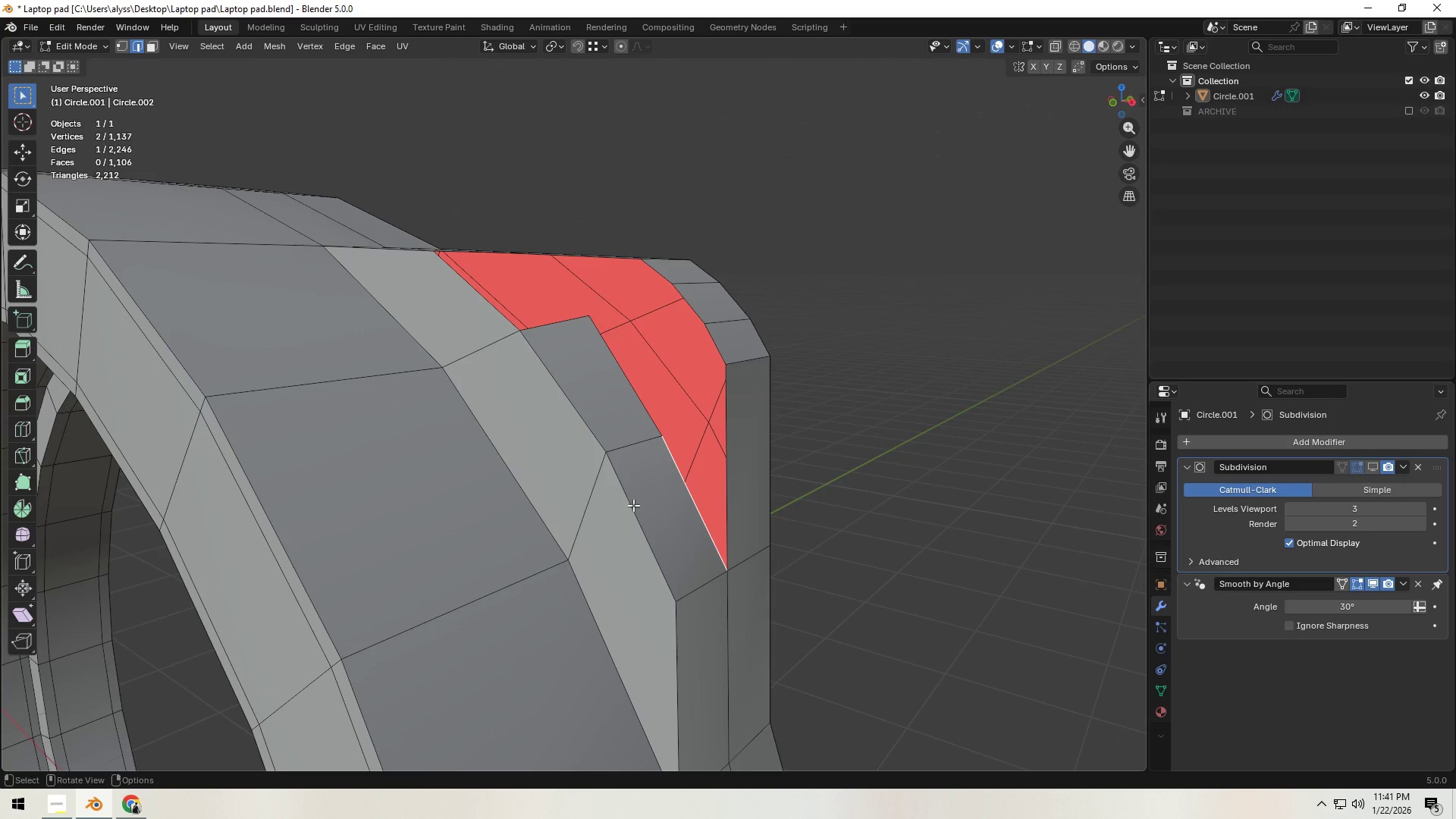 
key(F)
 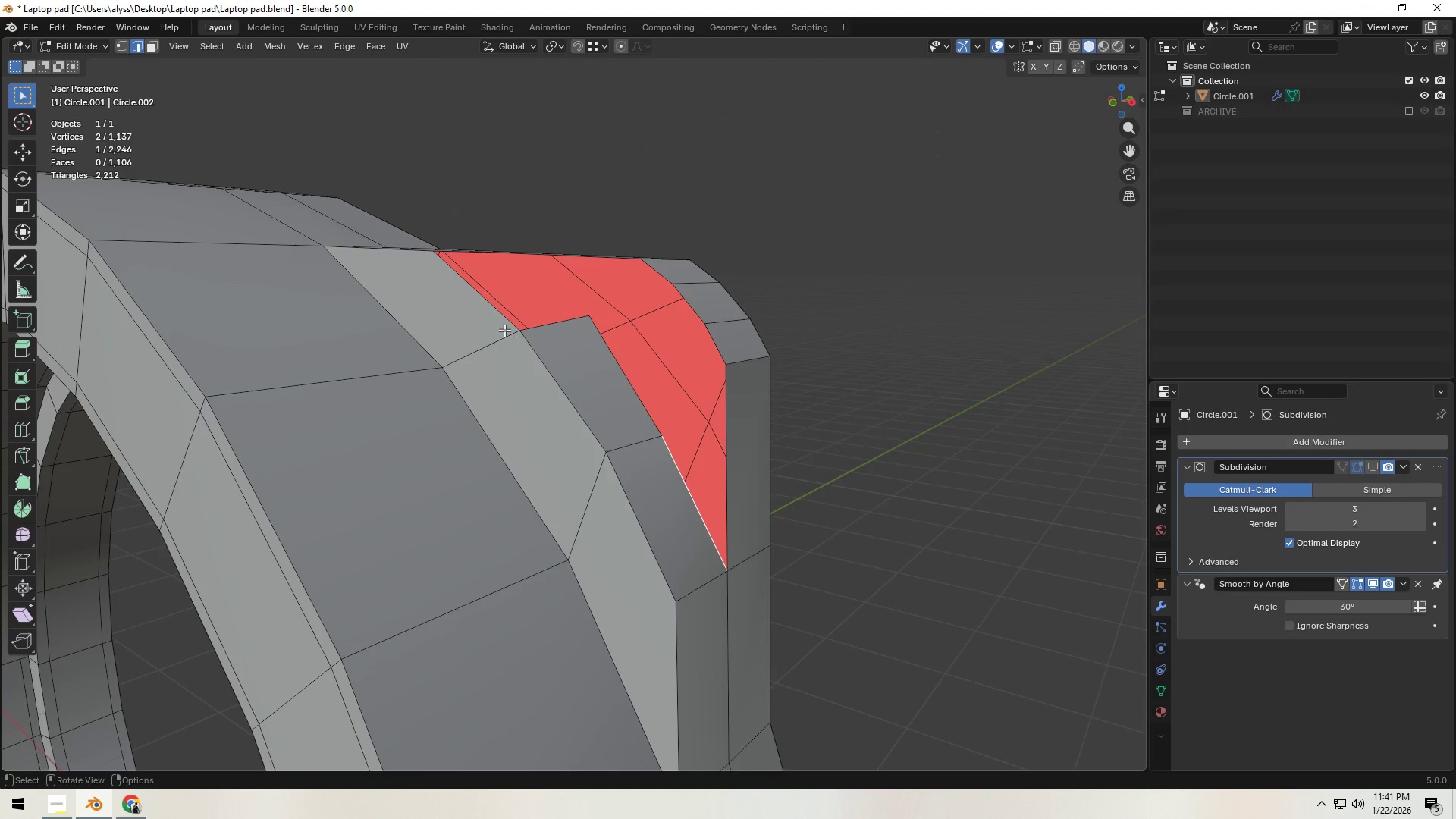 
left_click([503, 319])
 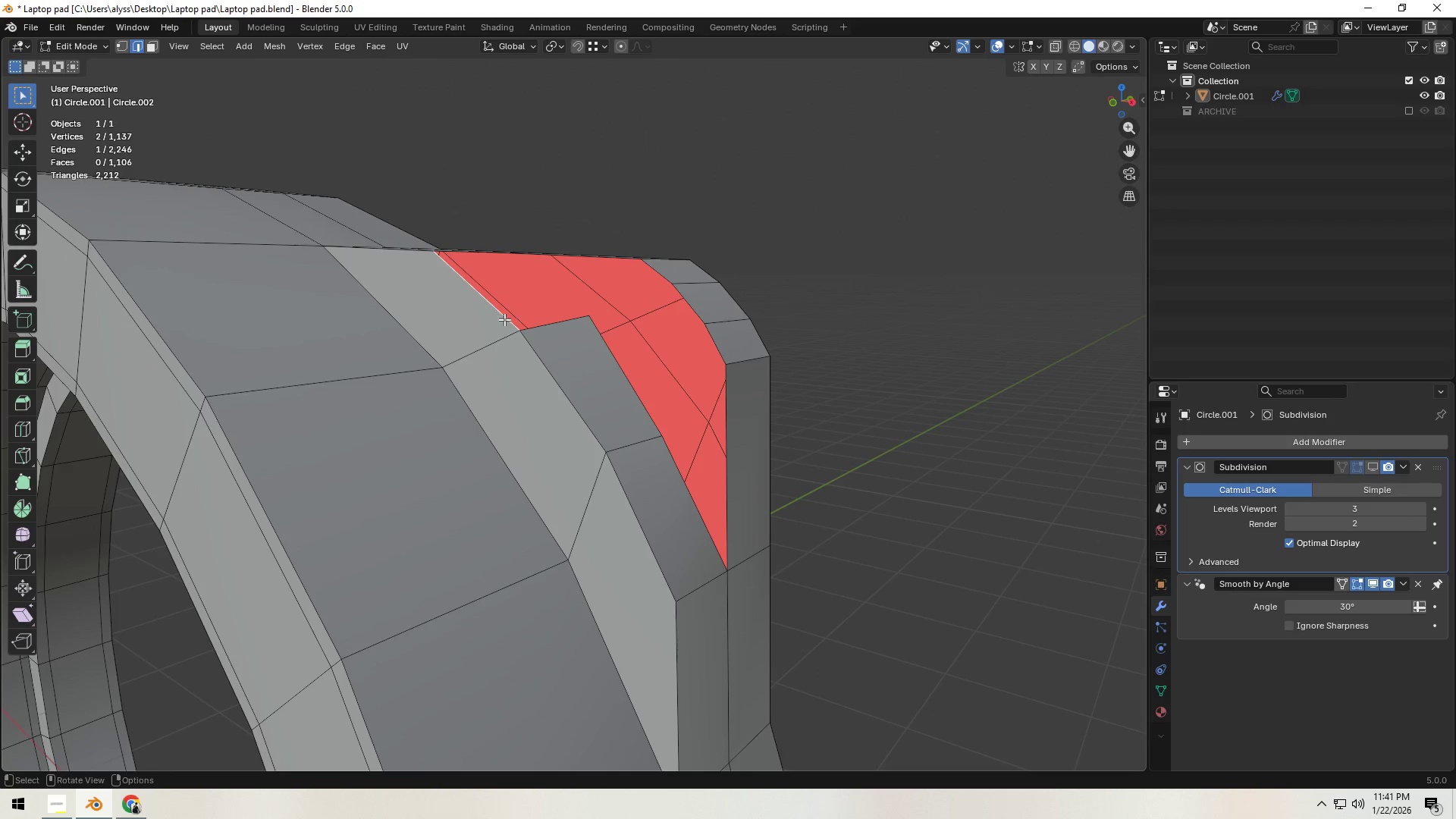 
key(F)
 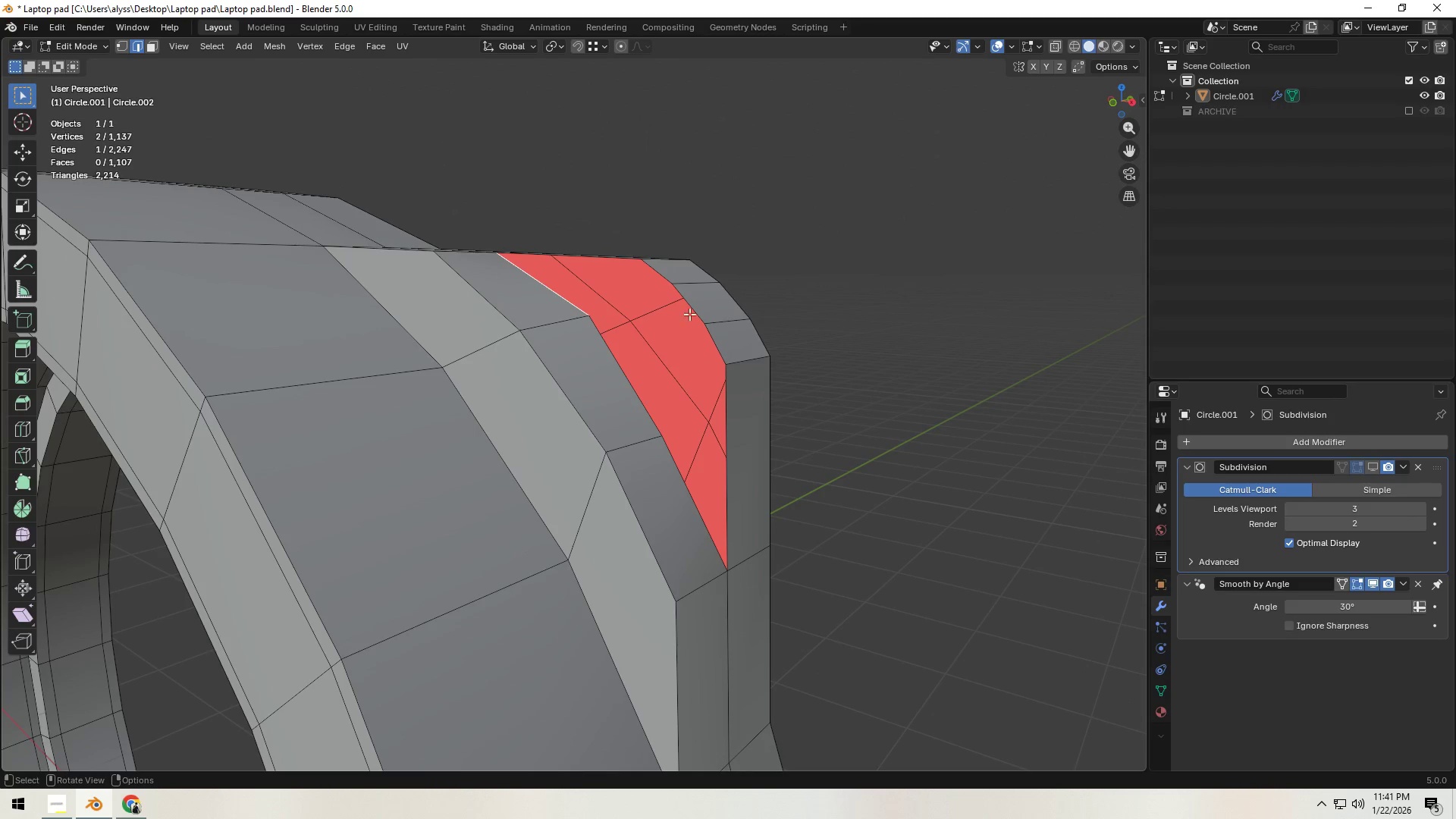 
left_click([691, 310])
 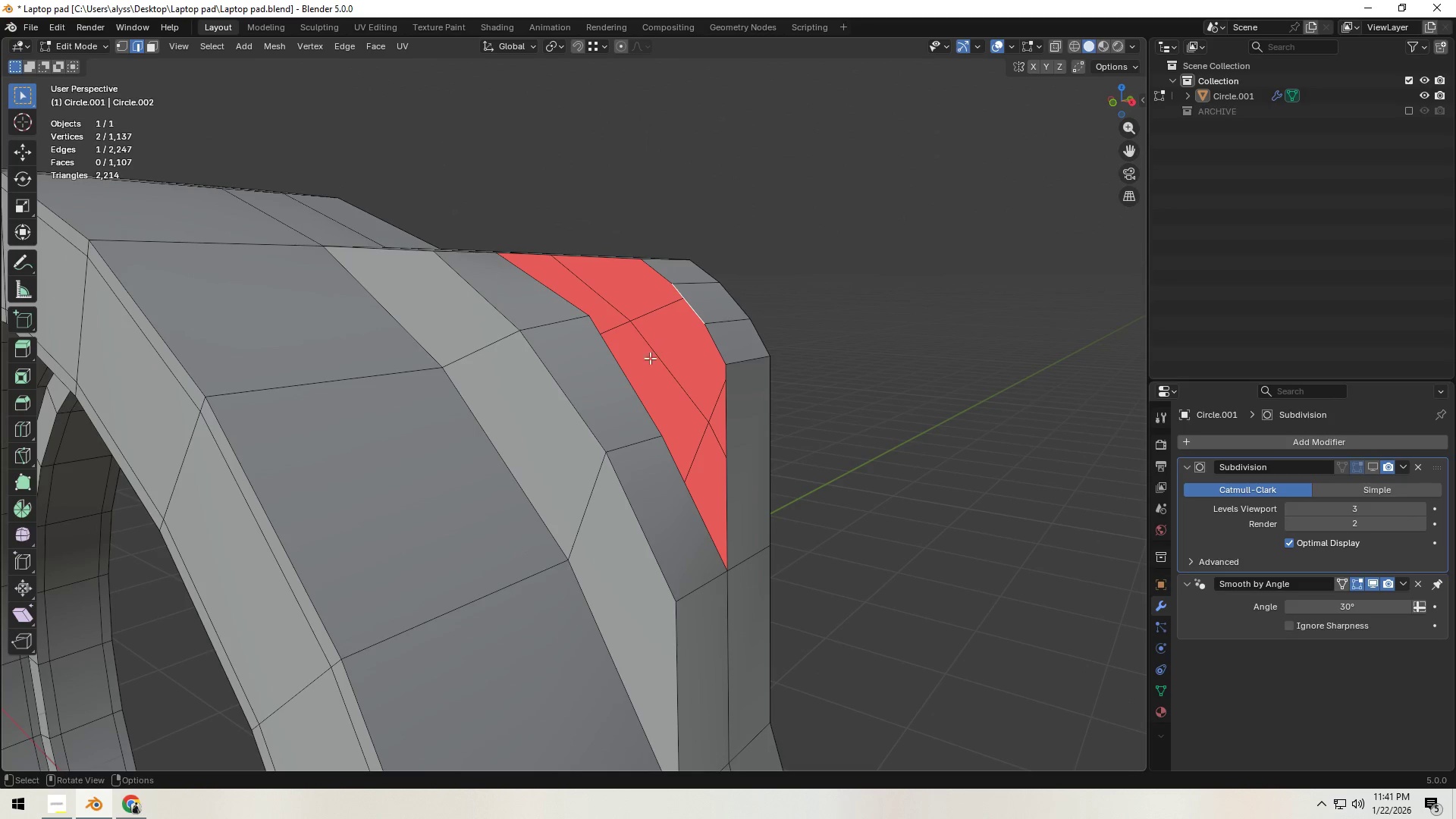 
hold_key(key=ShiftLeft, duration=0.47)
 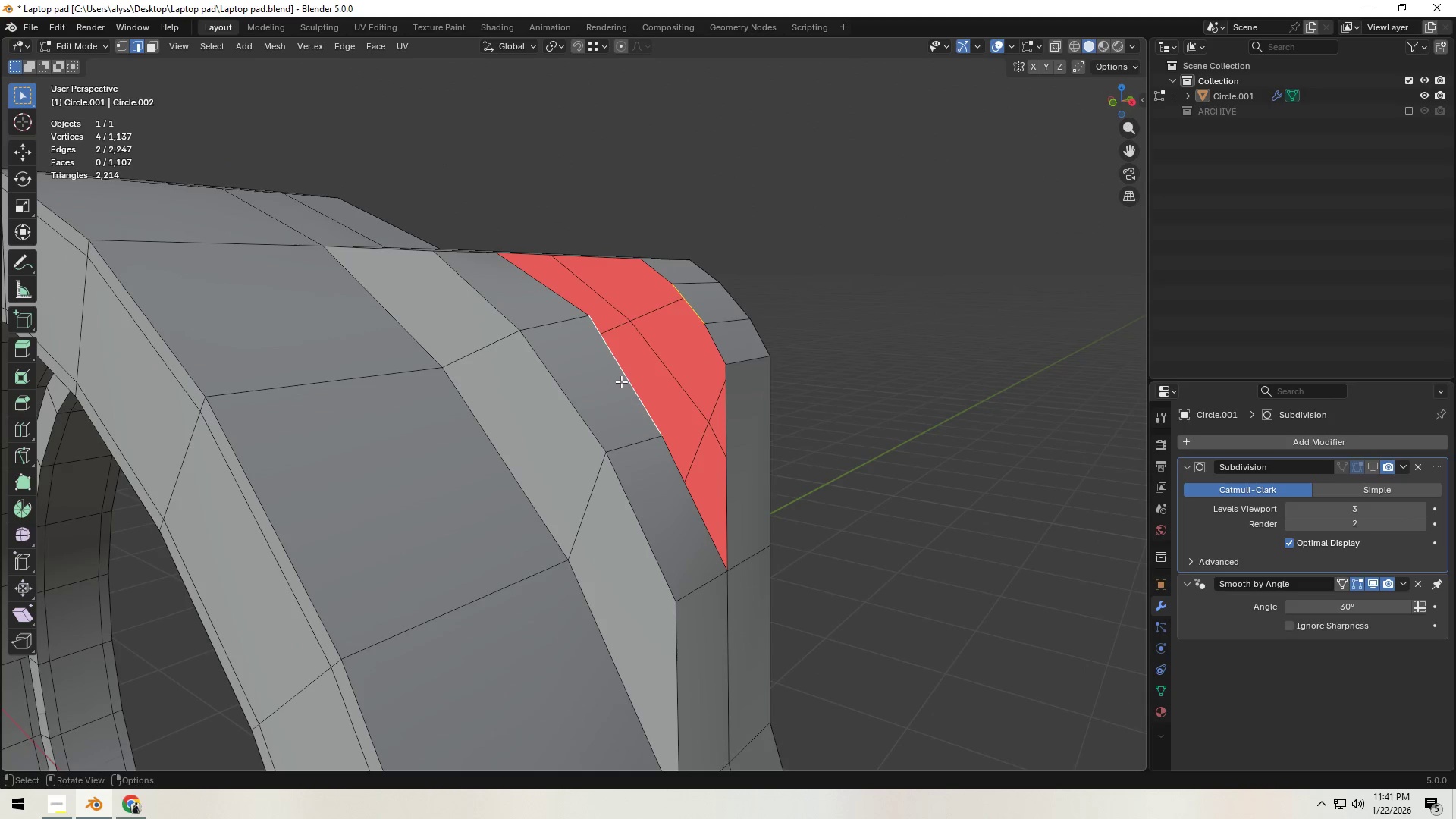 
key(F)
 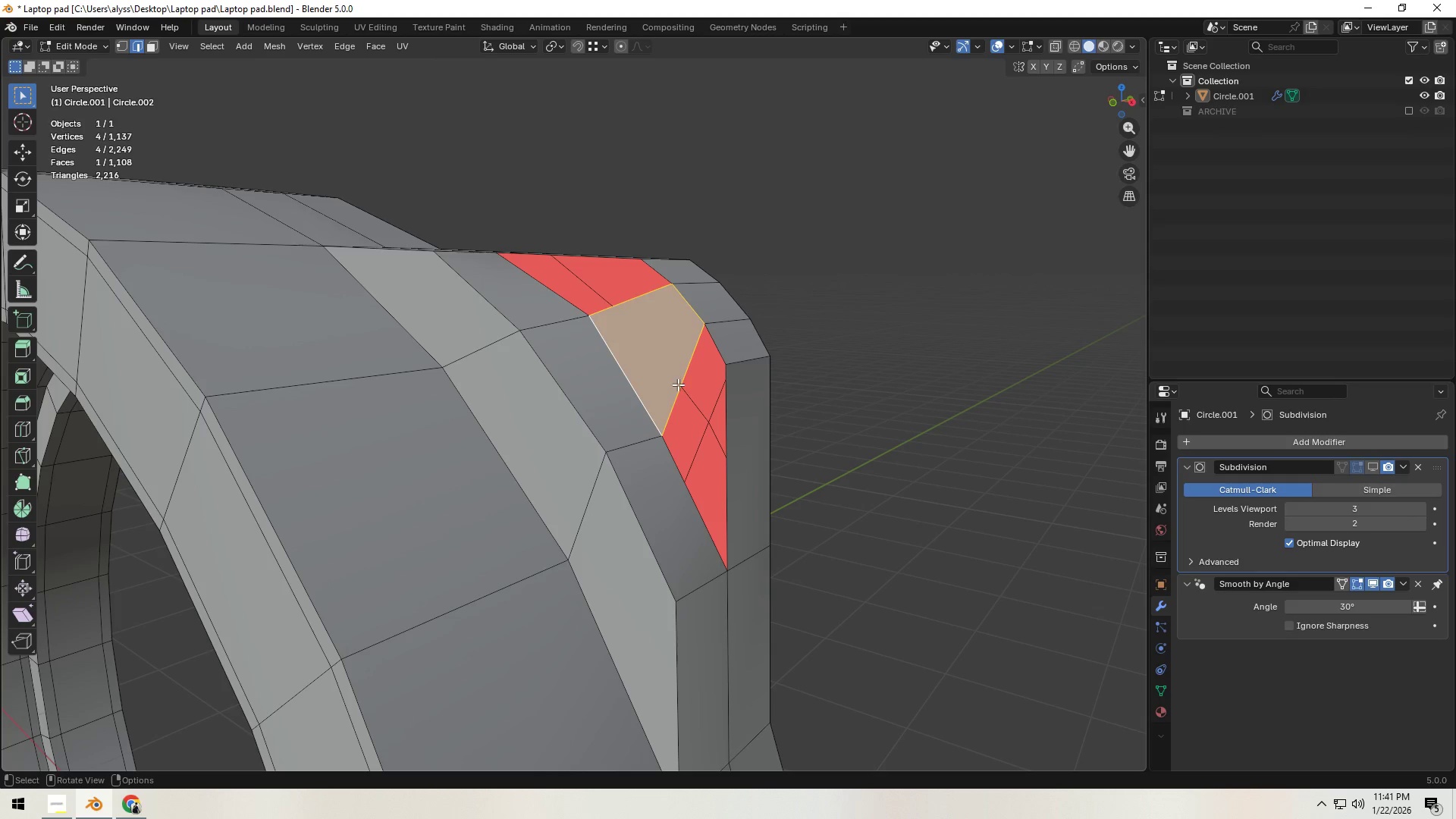 
left_click([680, 384])
 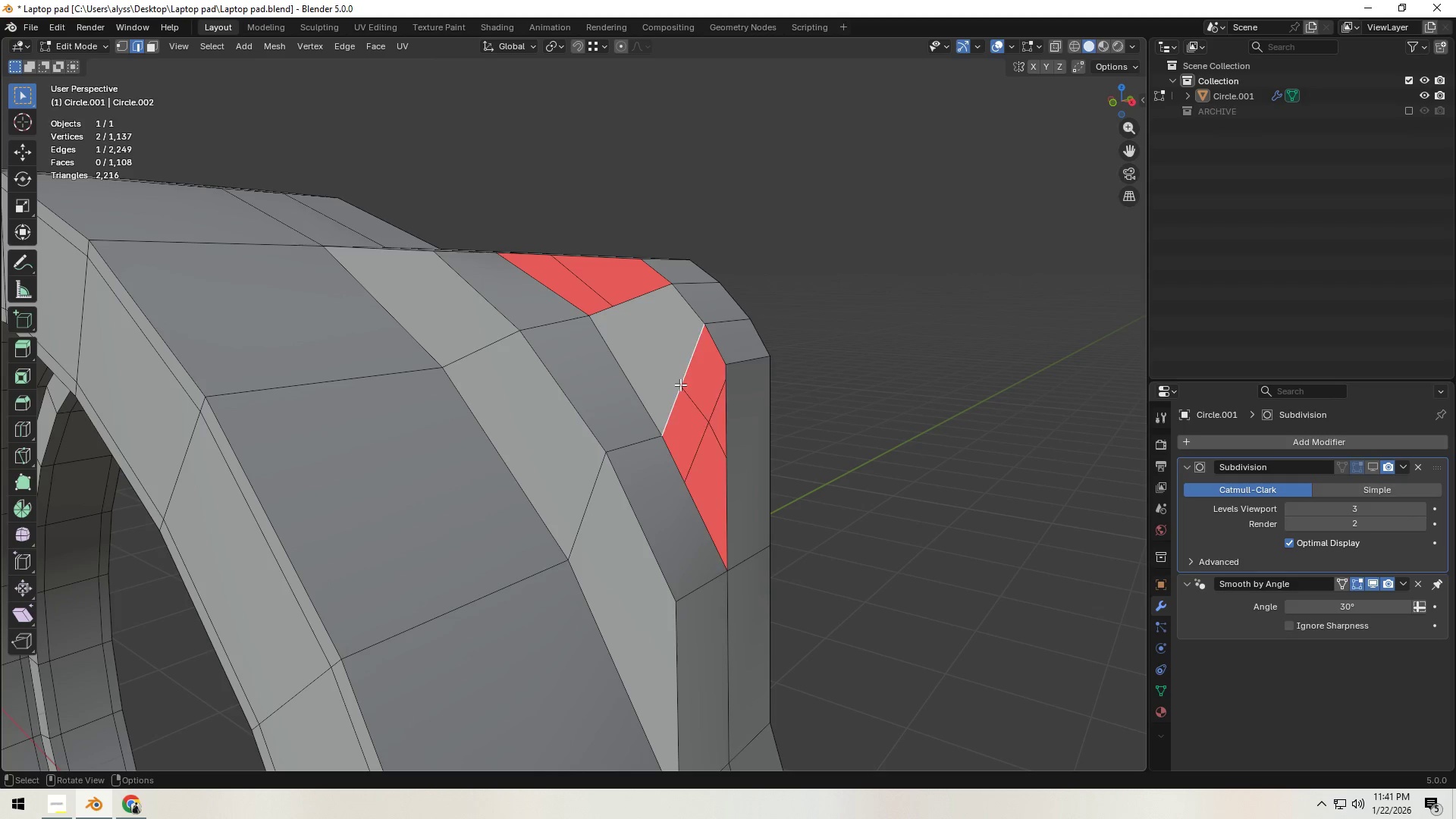 
key(F)
 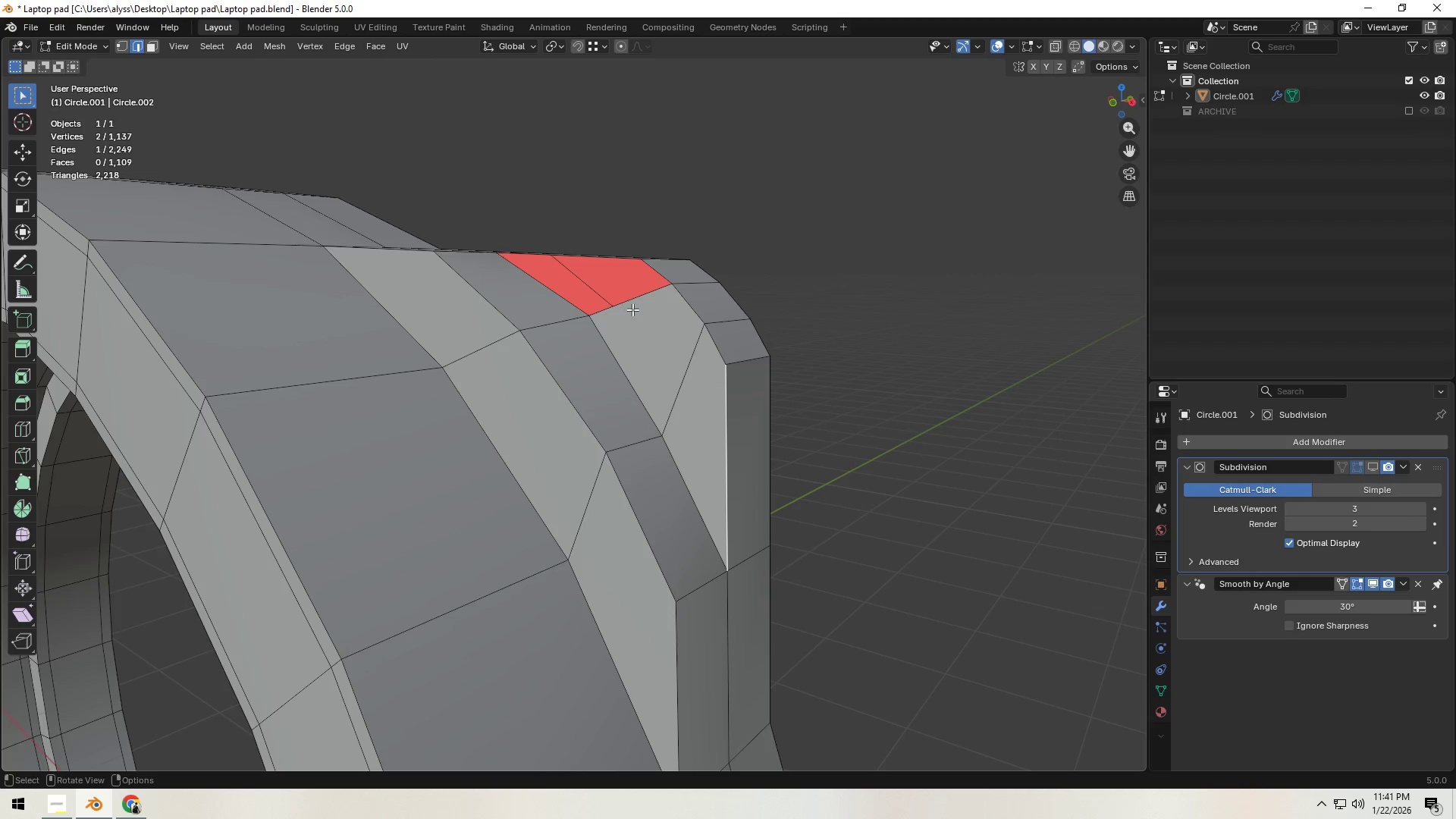 
left_click([632, 306])
 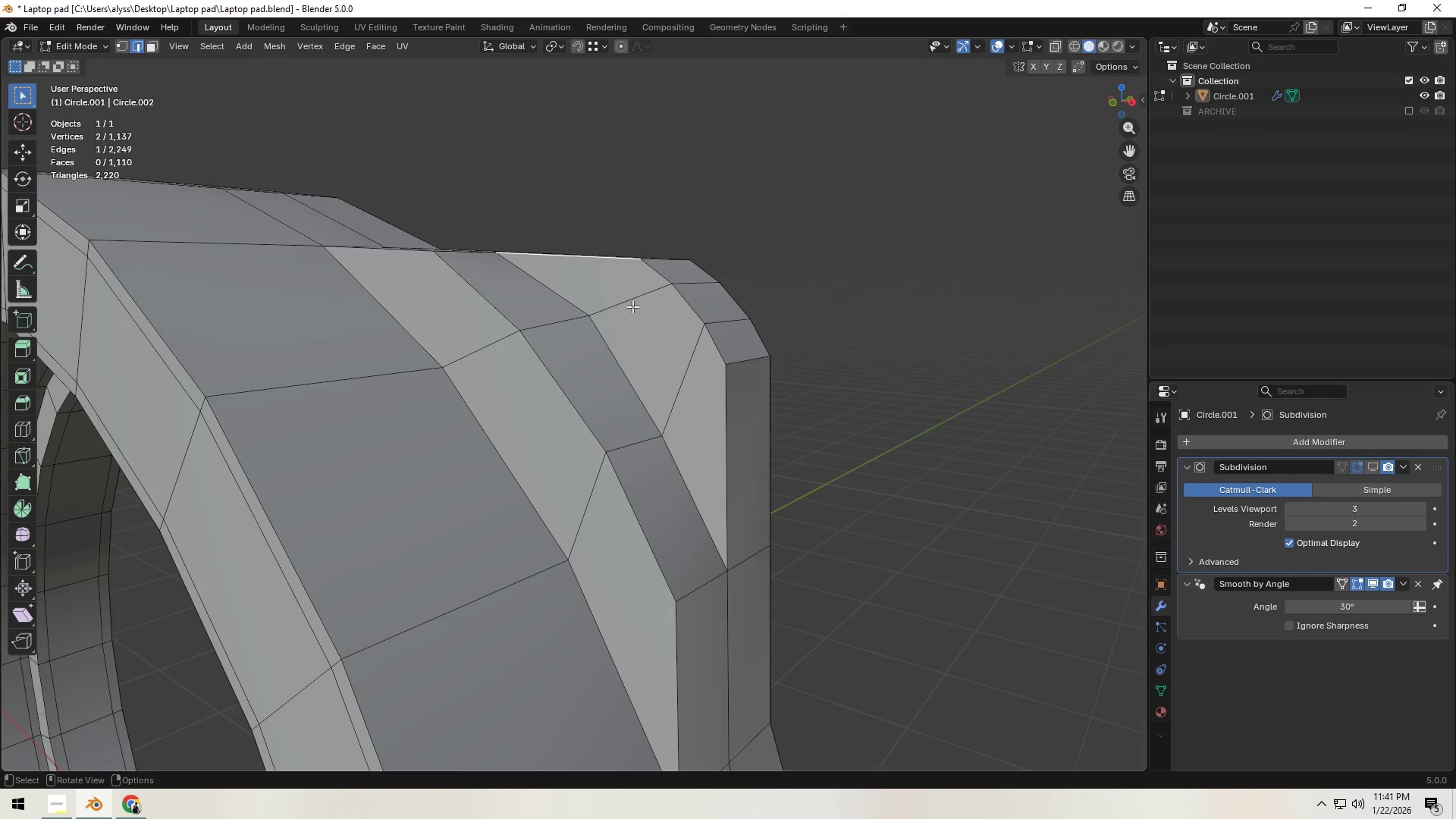 
key(F)
 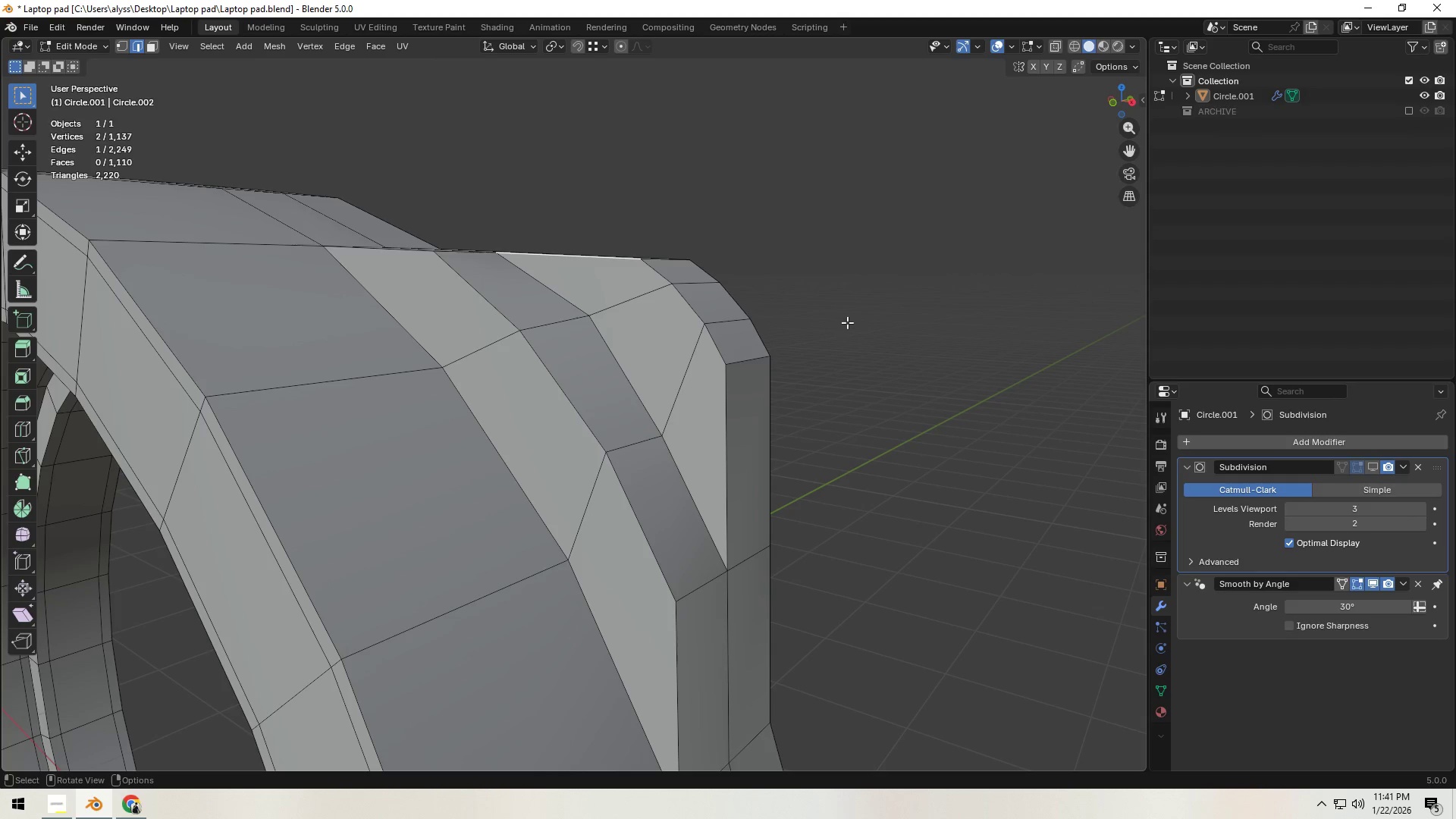 
left_click([908, 323])
 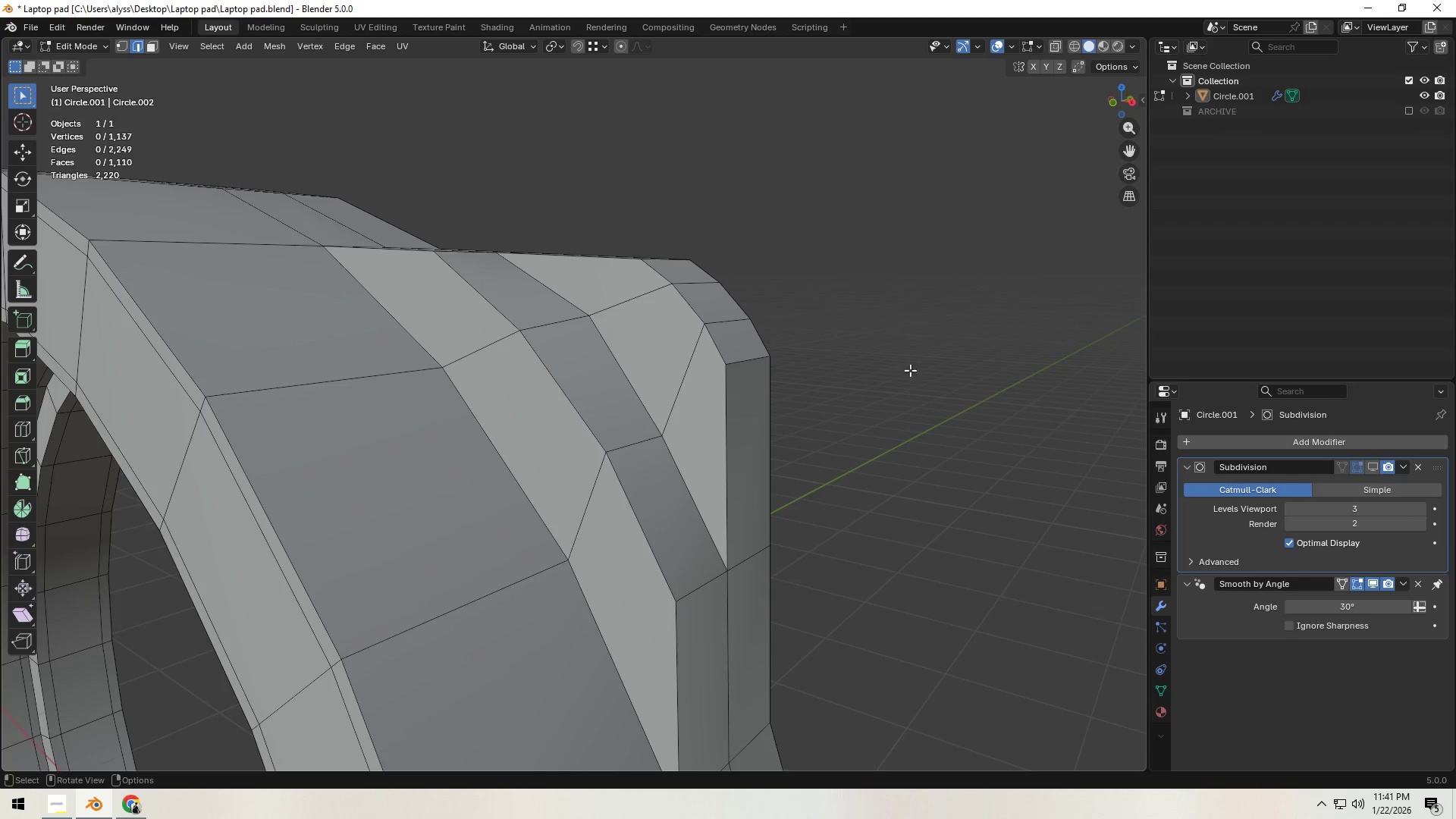 
scroll: coordinate [905, 375], scroll_direction: down, amount: 4.0
 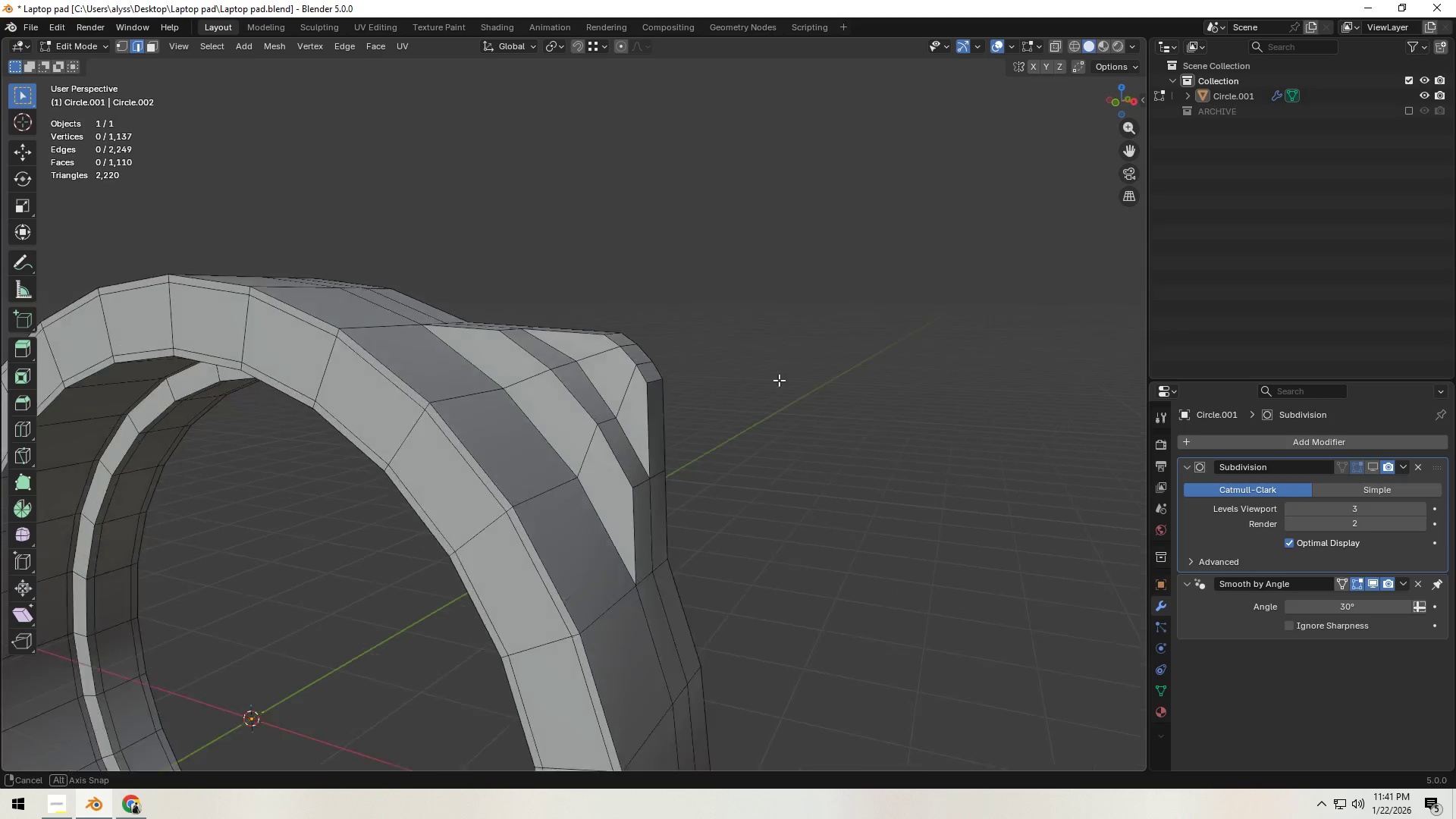 
key(Tab)
 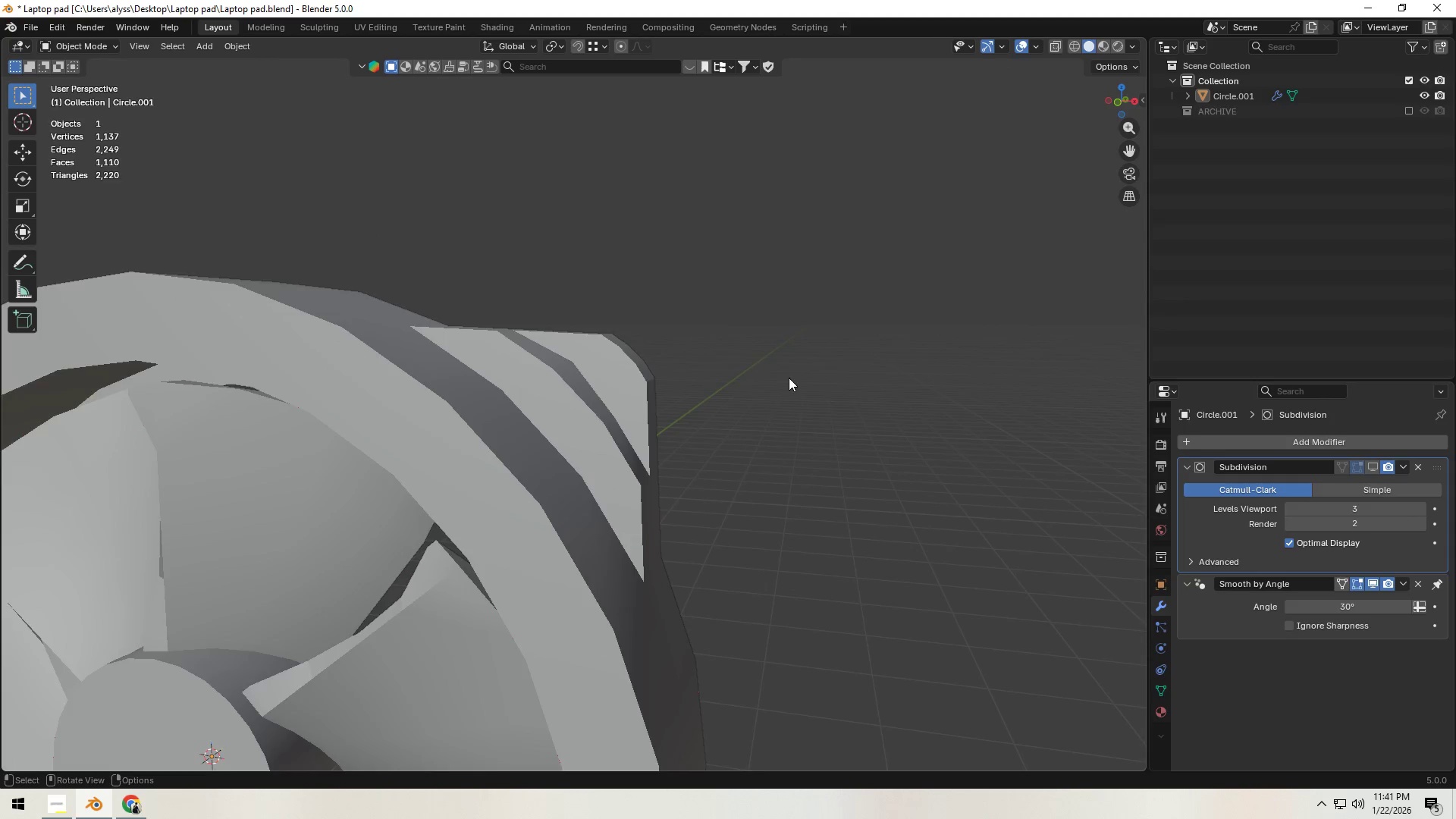 
scroll: coordinate [717, 399], scroll_direction: down, amount: 5.0
 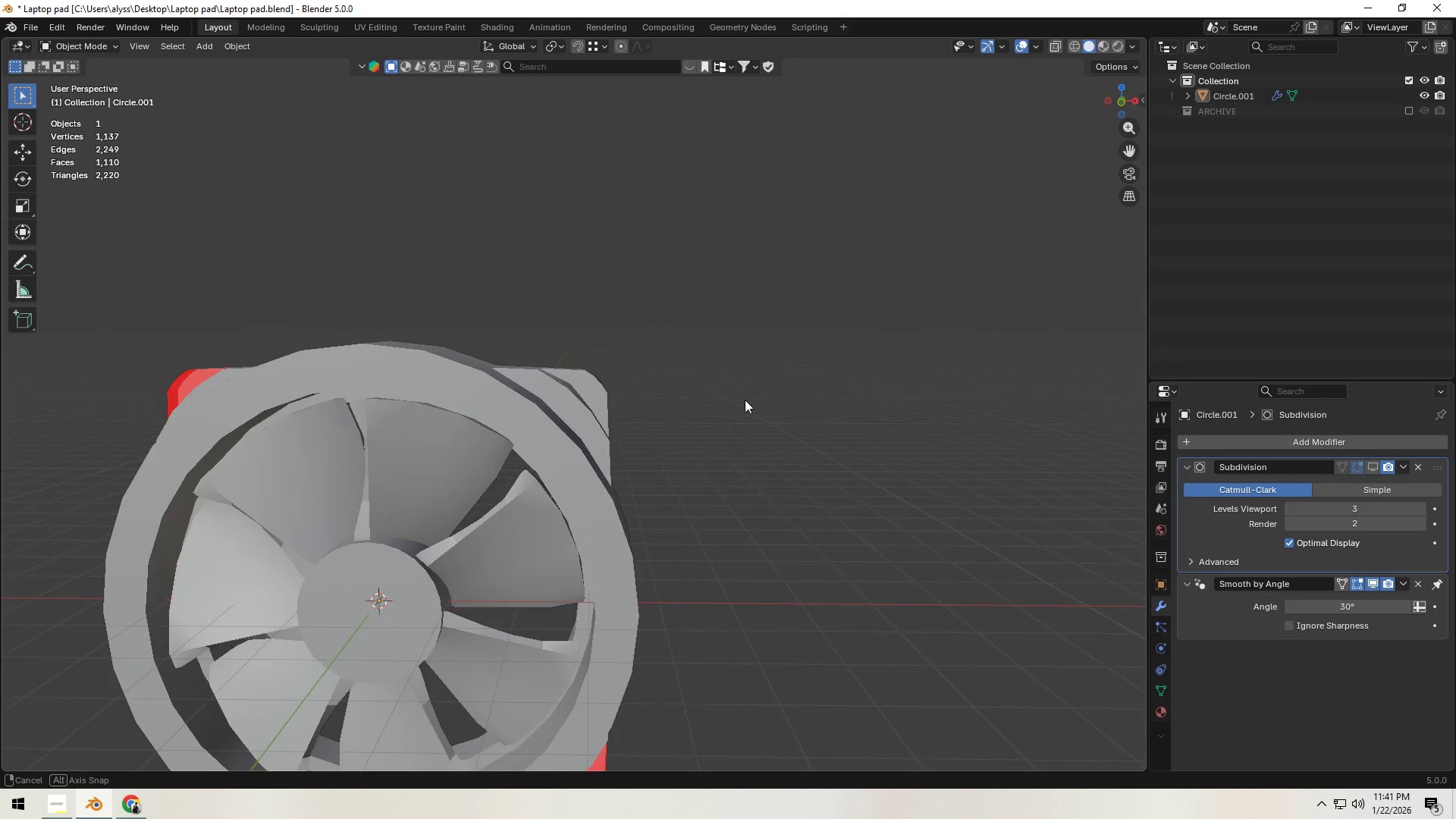 
key(Tab)
 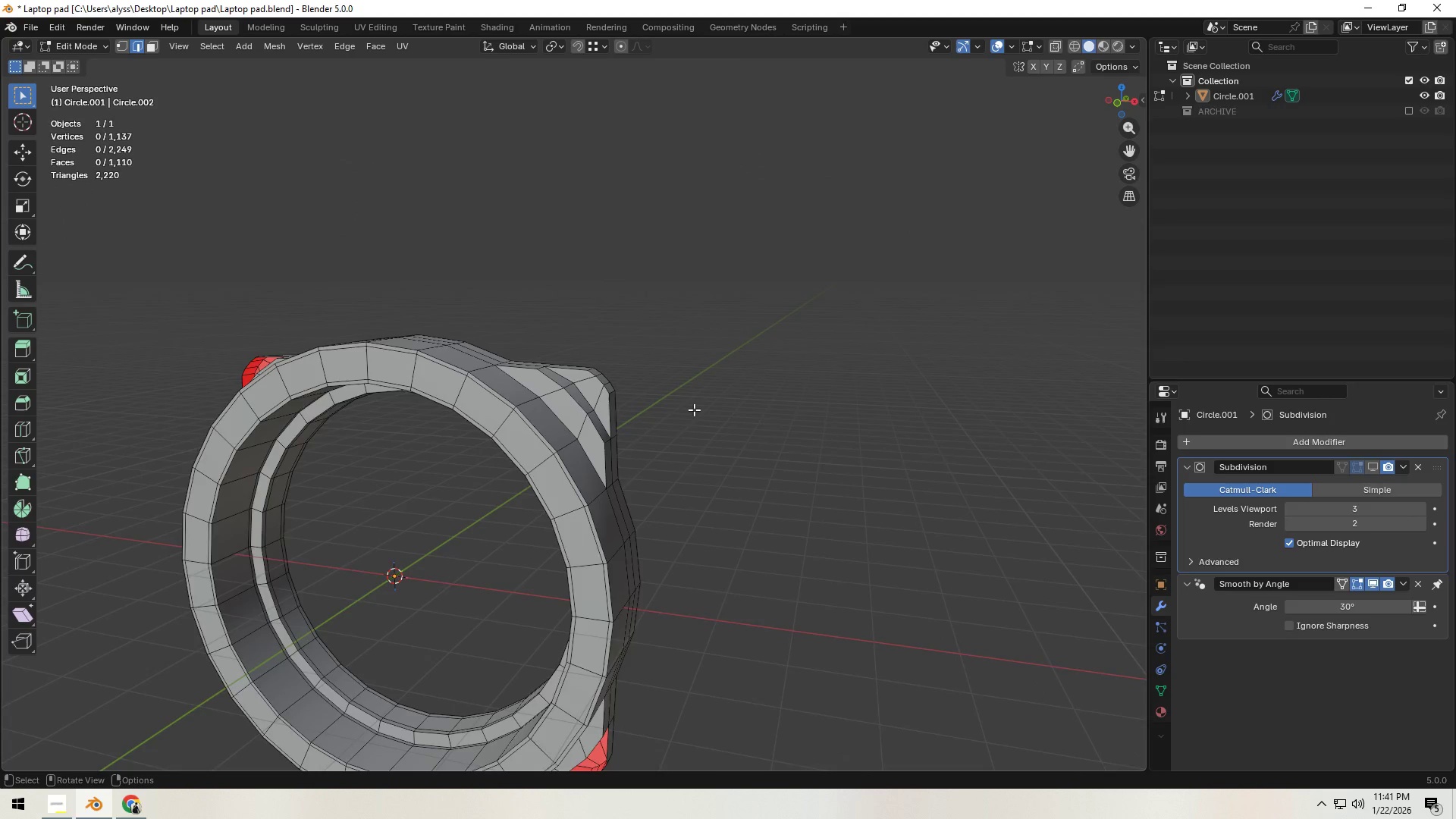 
scroll: coordinate [692, 410], scroll_direction: up, amount: 7.0
 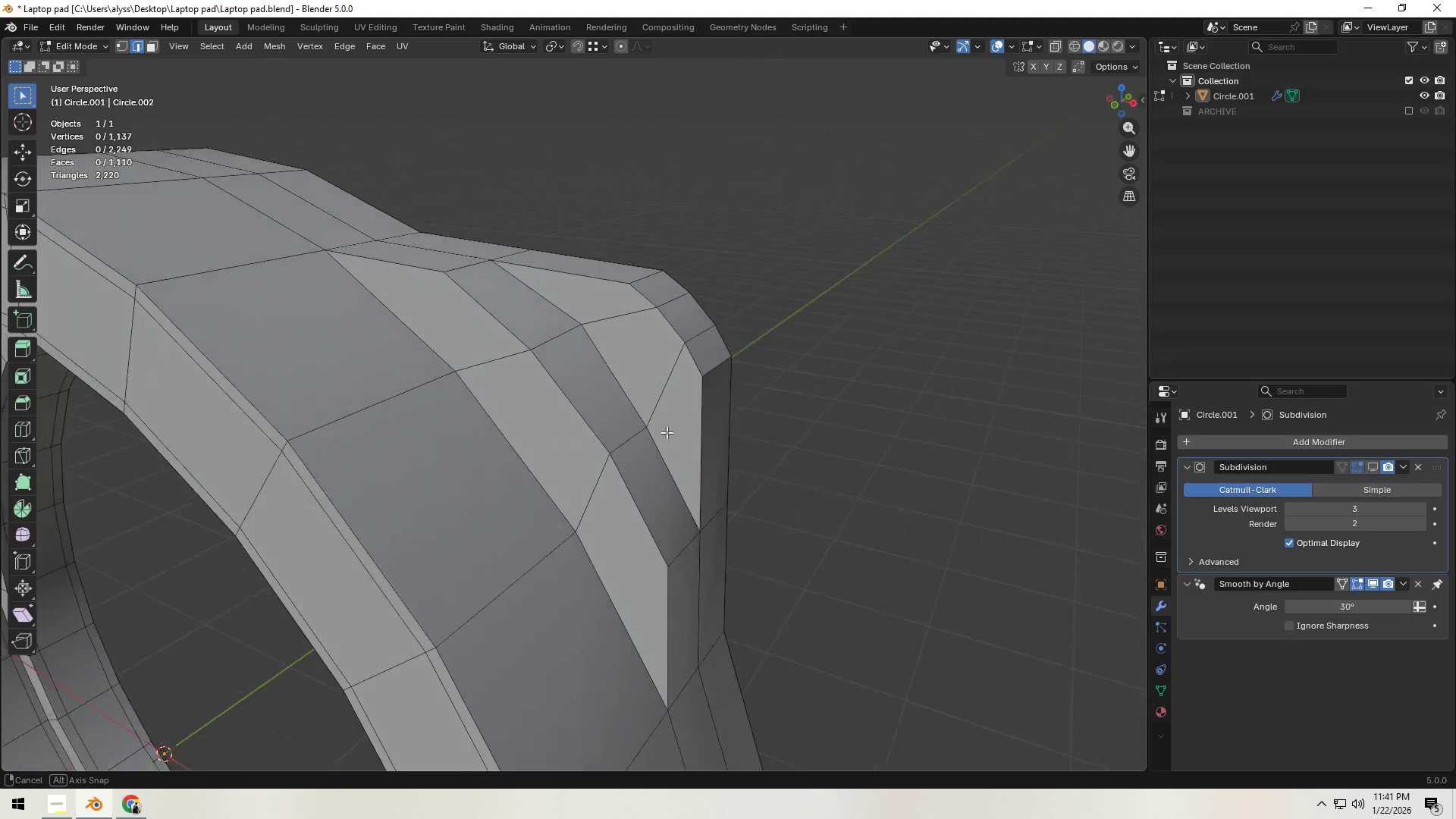 
wait(6.26)
 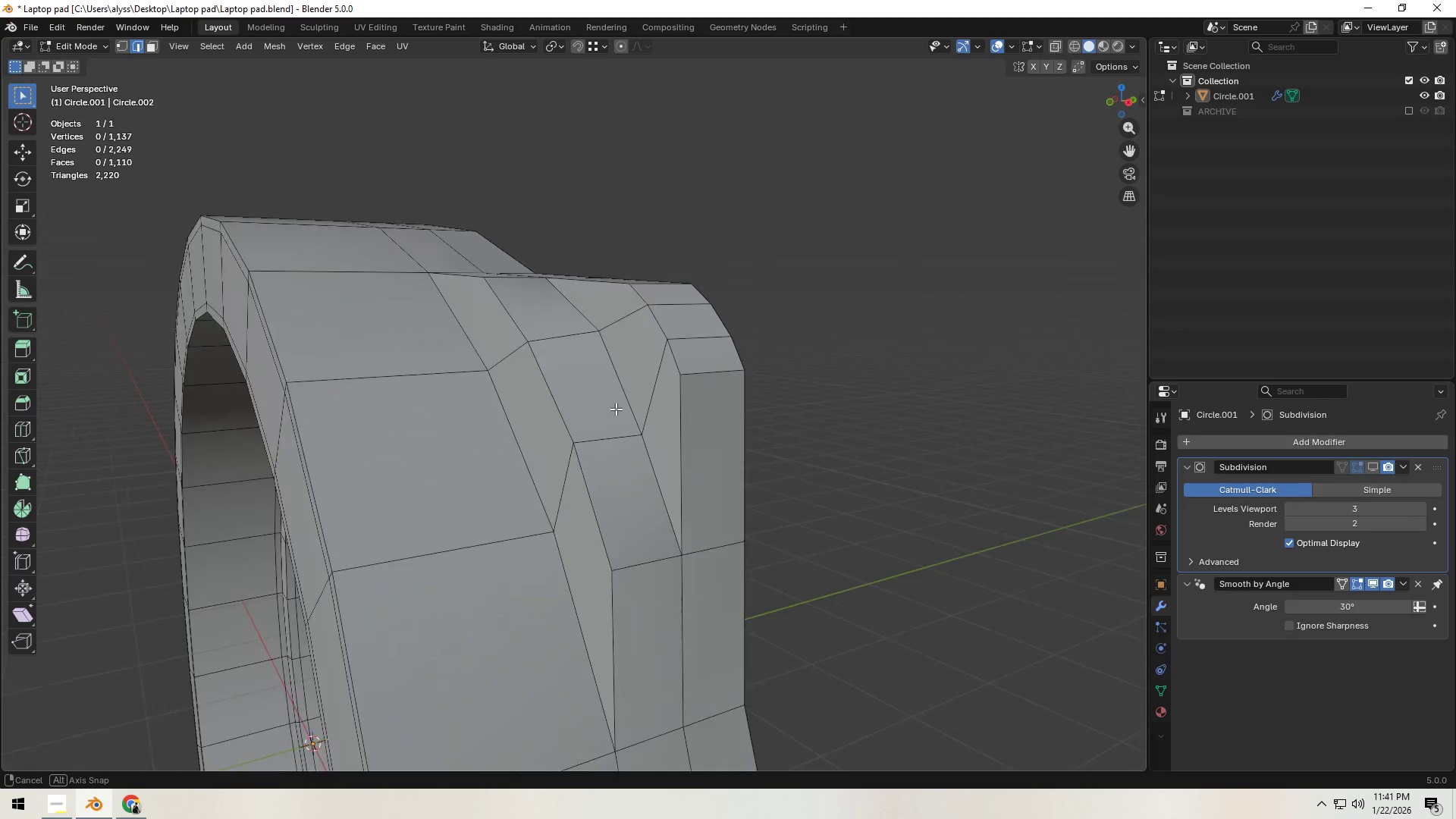 
scroll: coordinate [673, 430], scroll_direction: up, amount: 2.0
 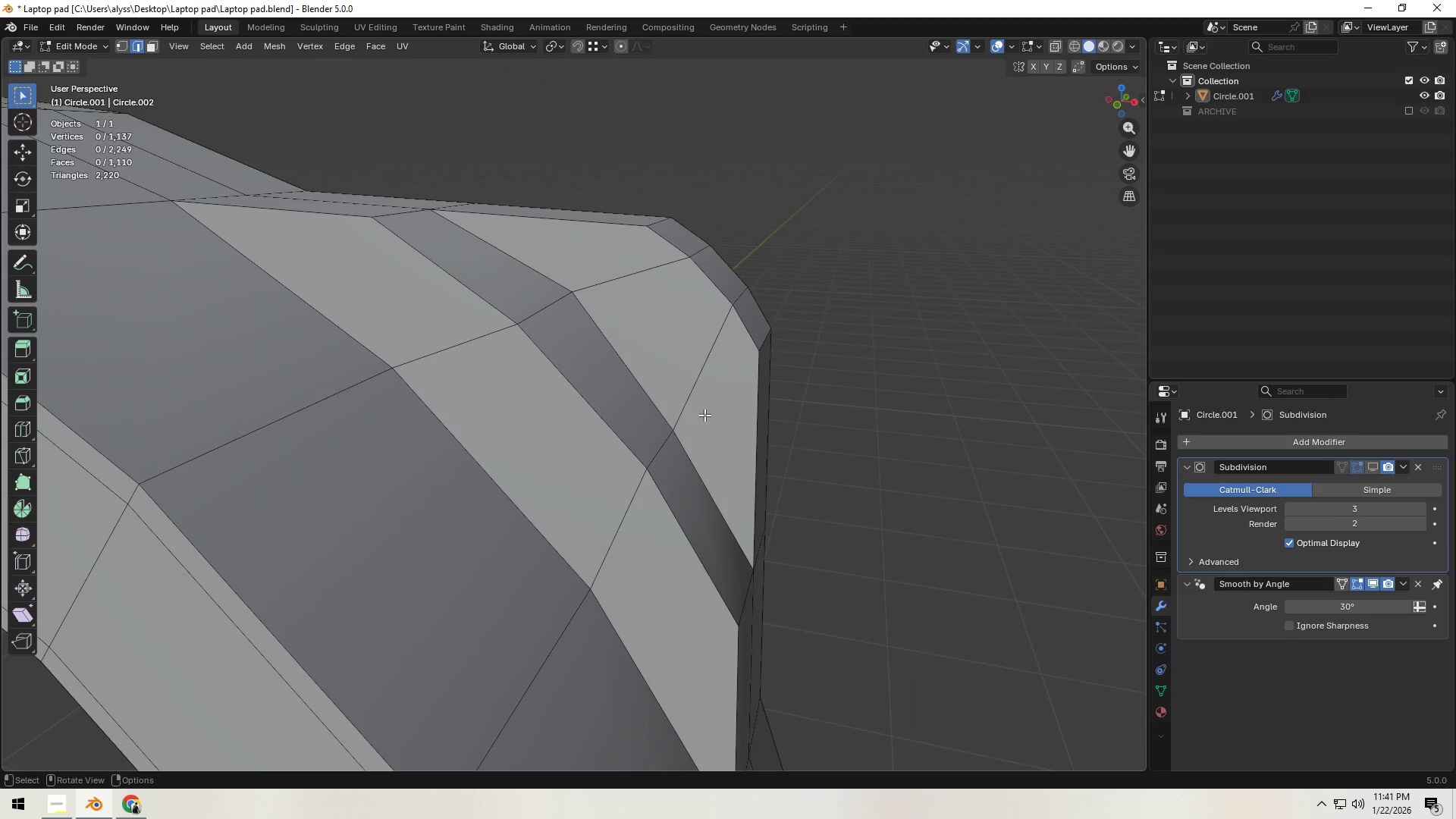 
key(Control+Z)
 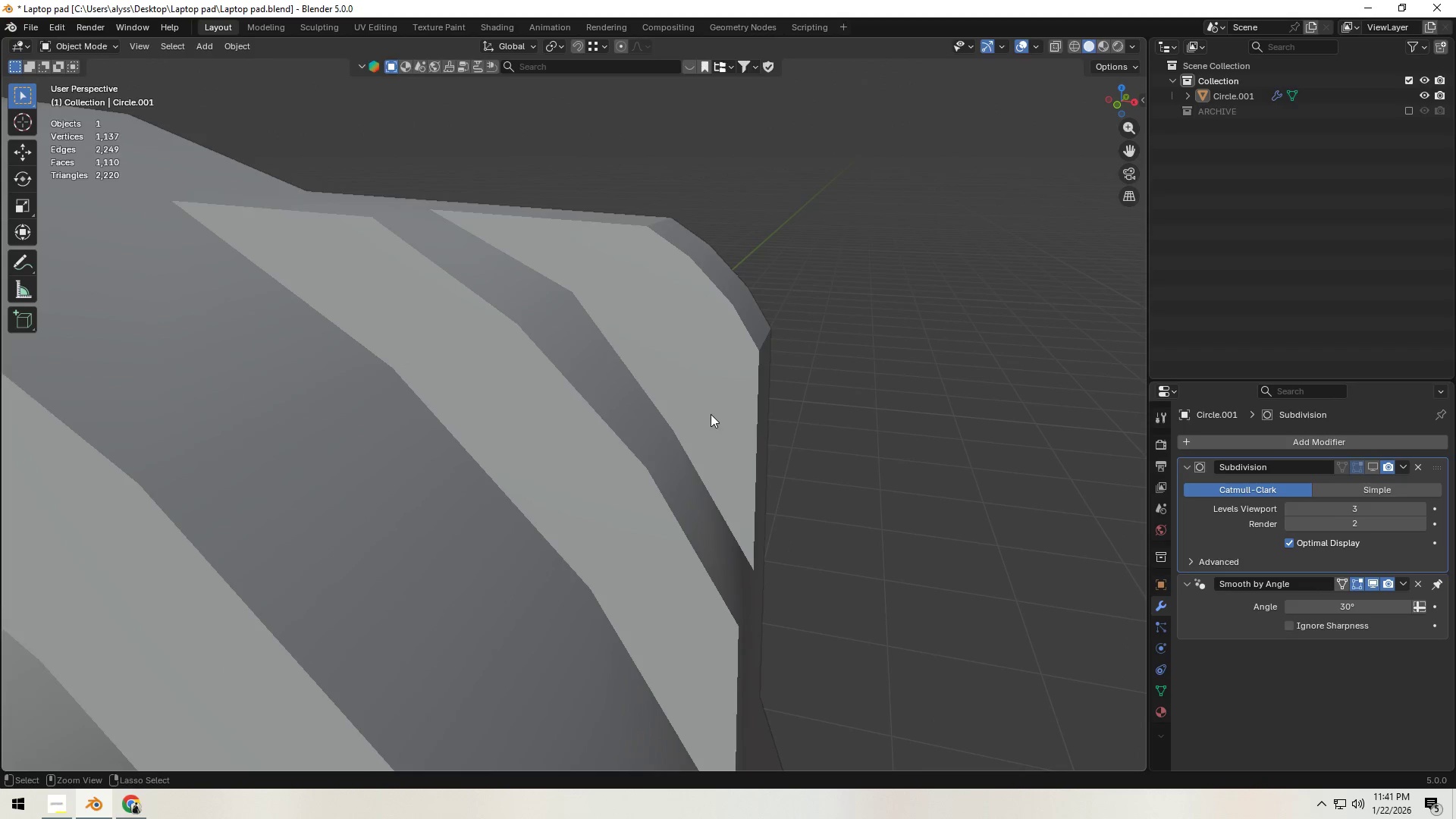 
key(Control+Z)
 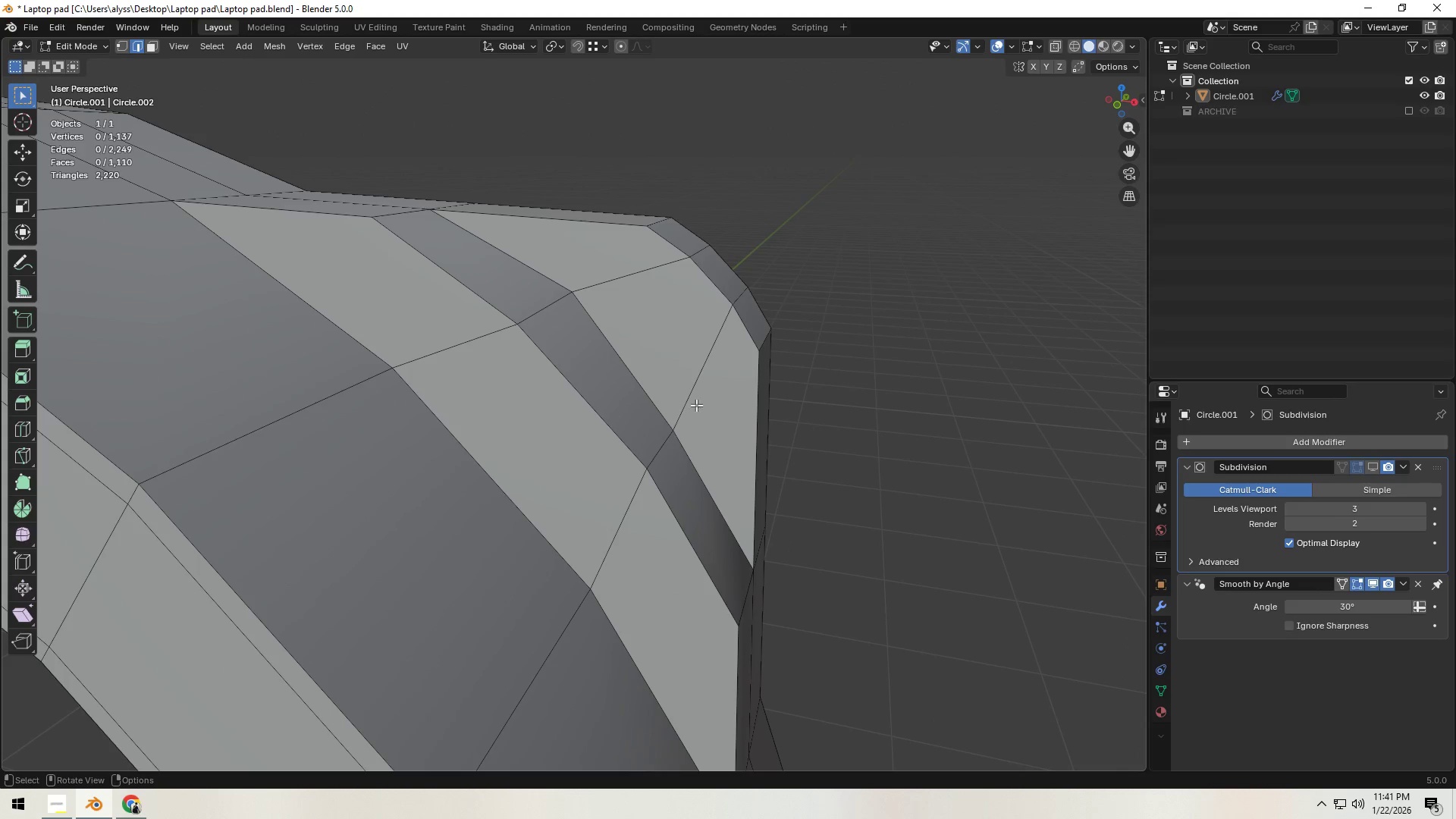 
left_click([636, 374])
 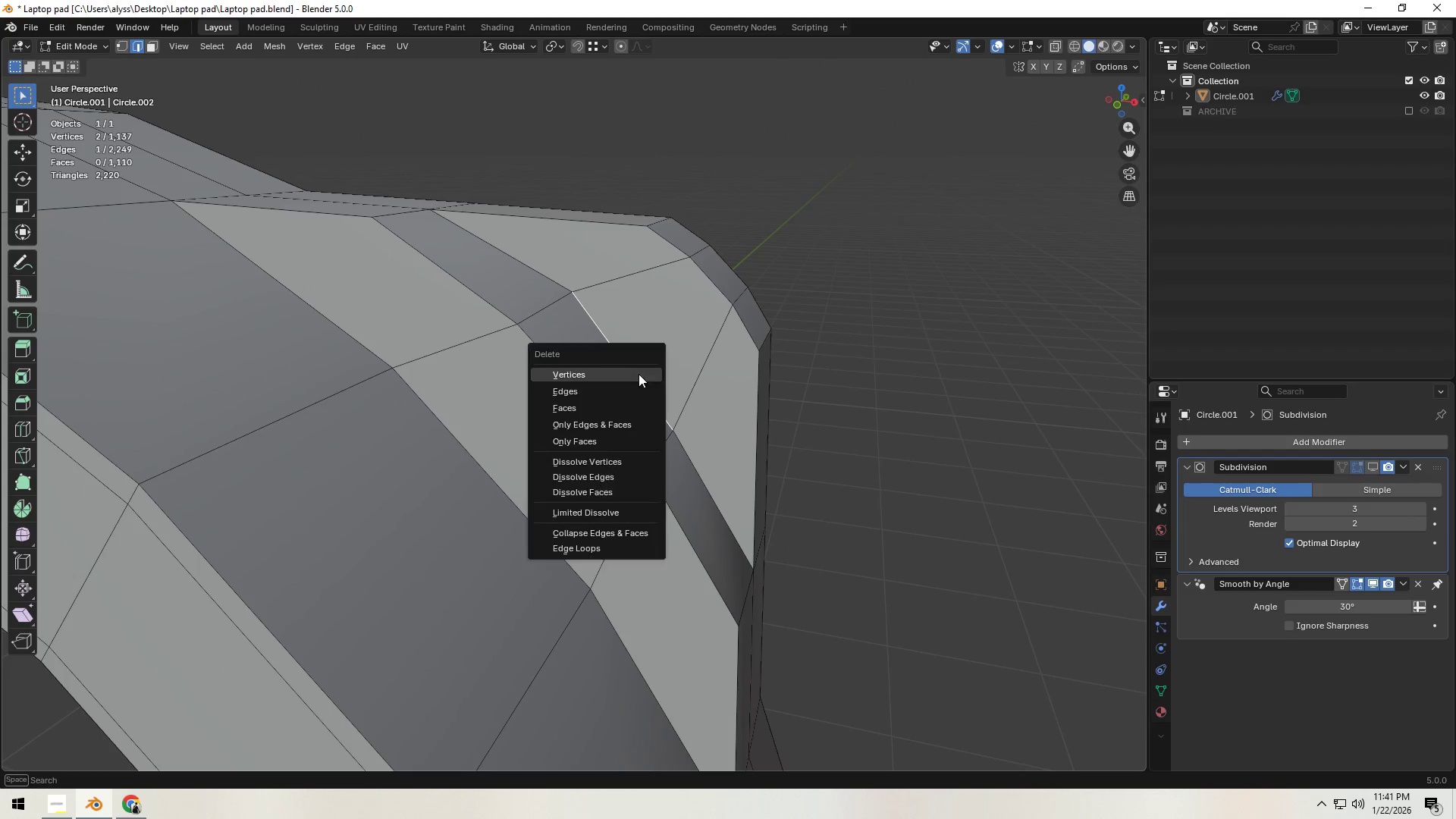 
key(X)
 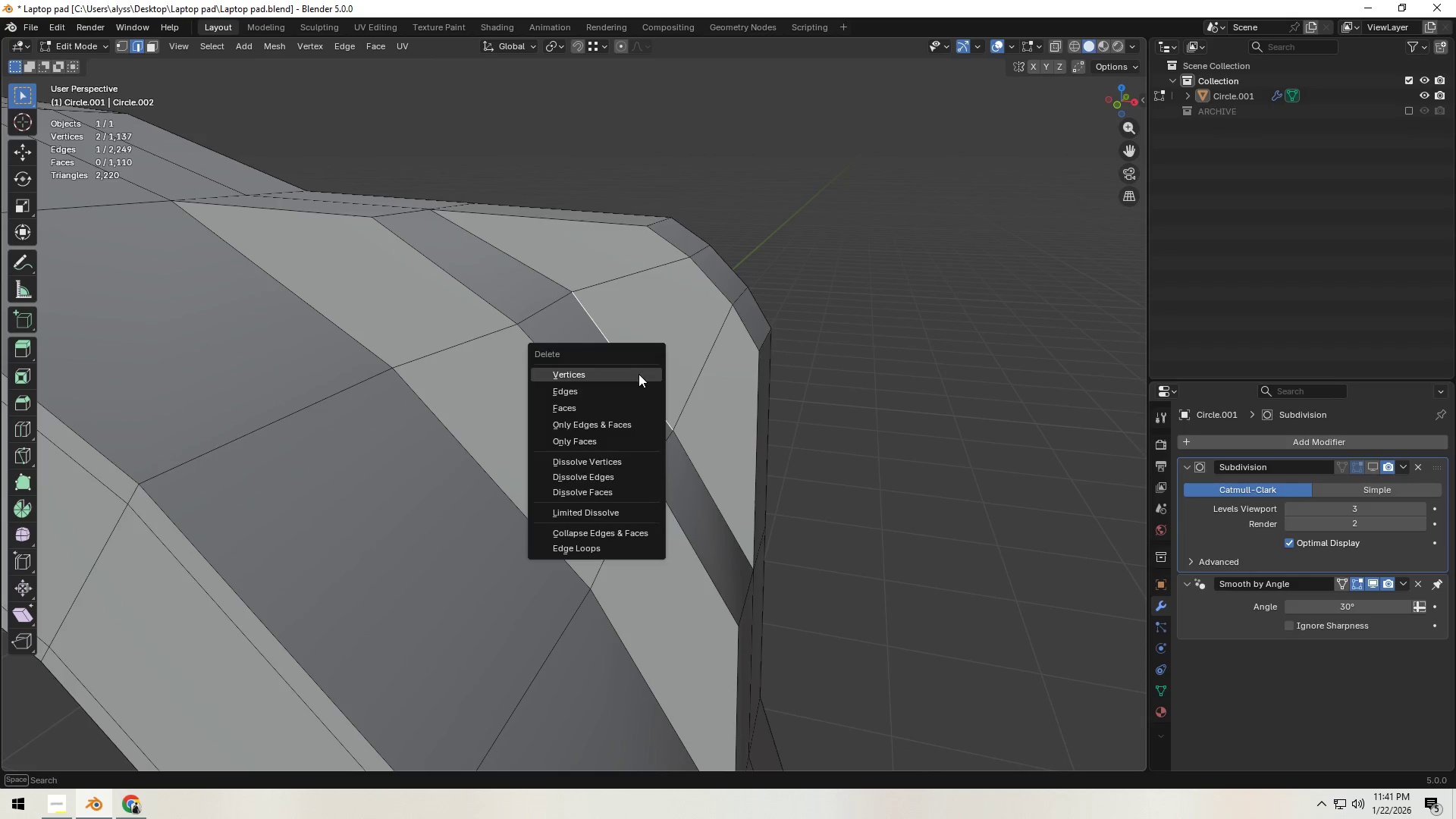 
left_click([639, 374])
 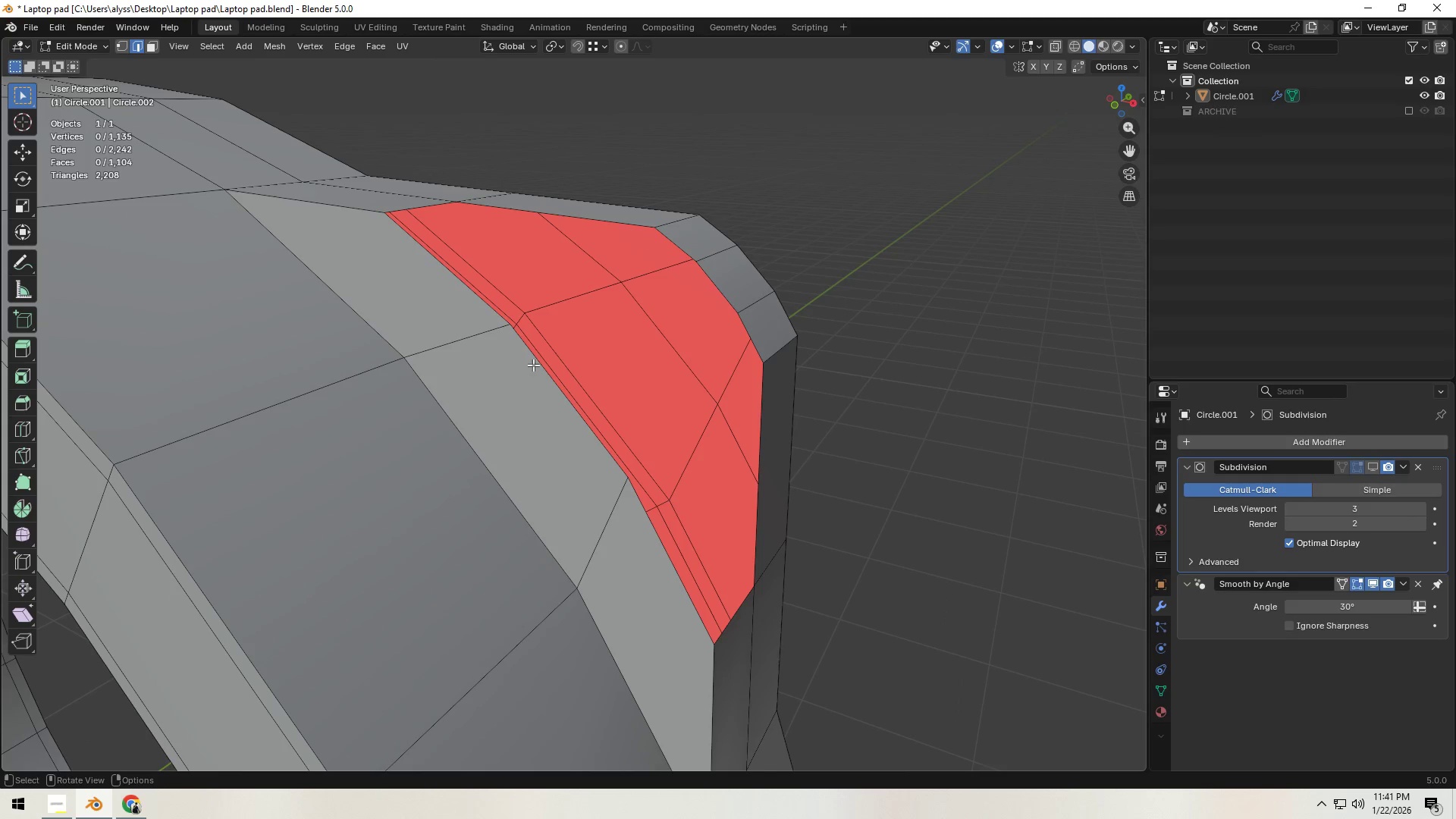 
key(1)
 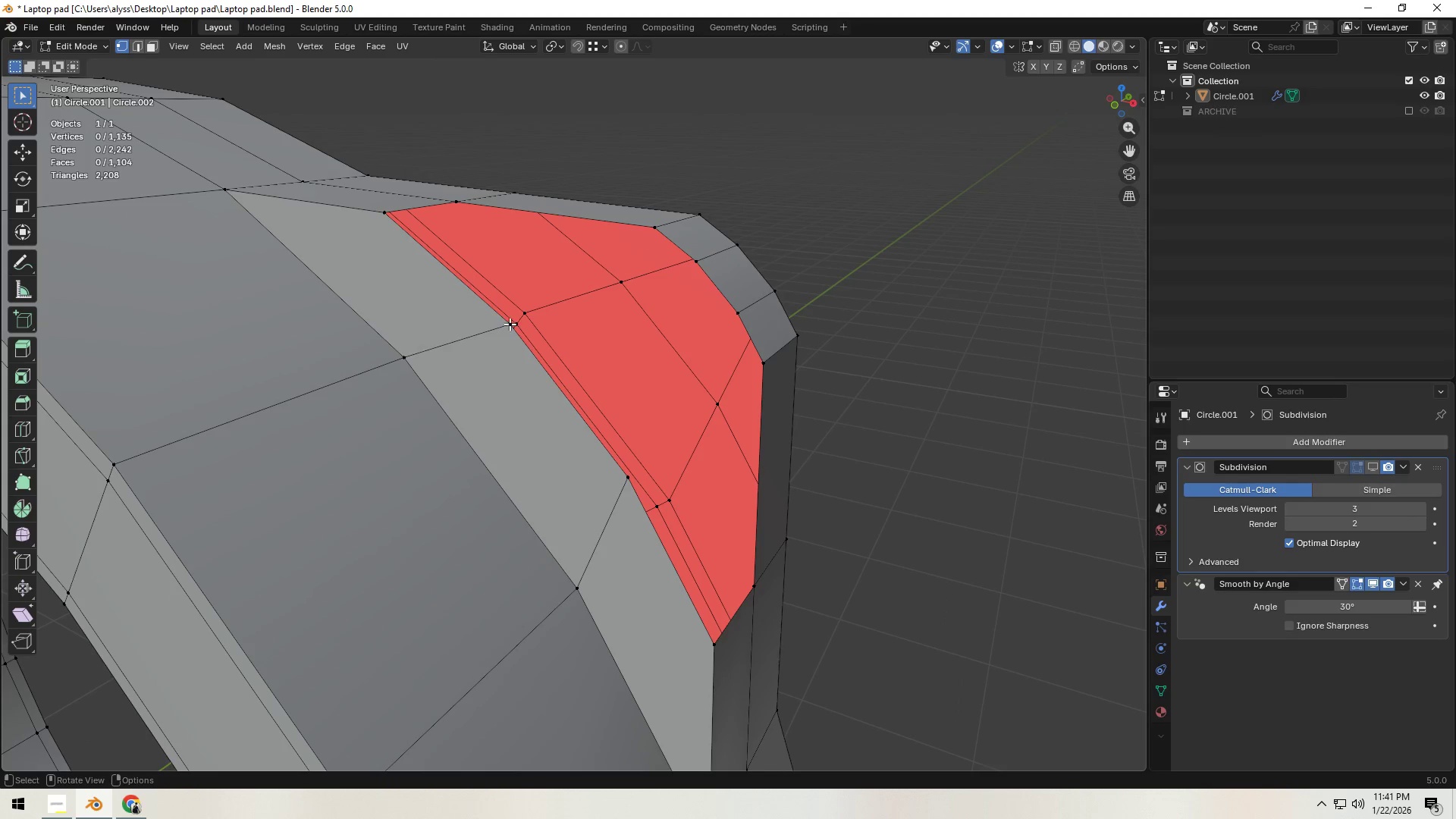 
left_click([510, 323])
 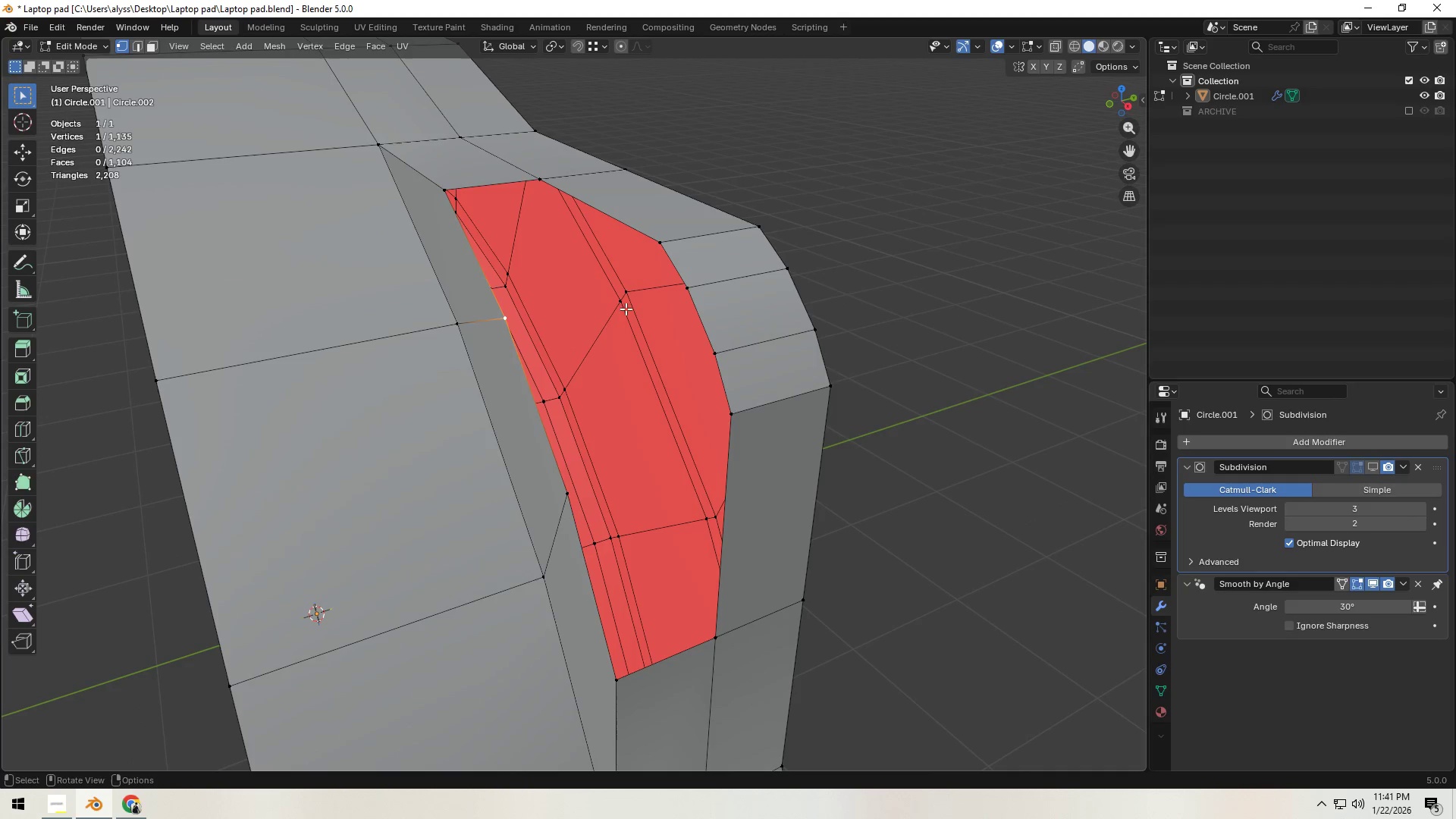 
type(ety)
 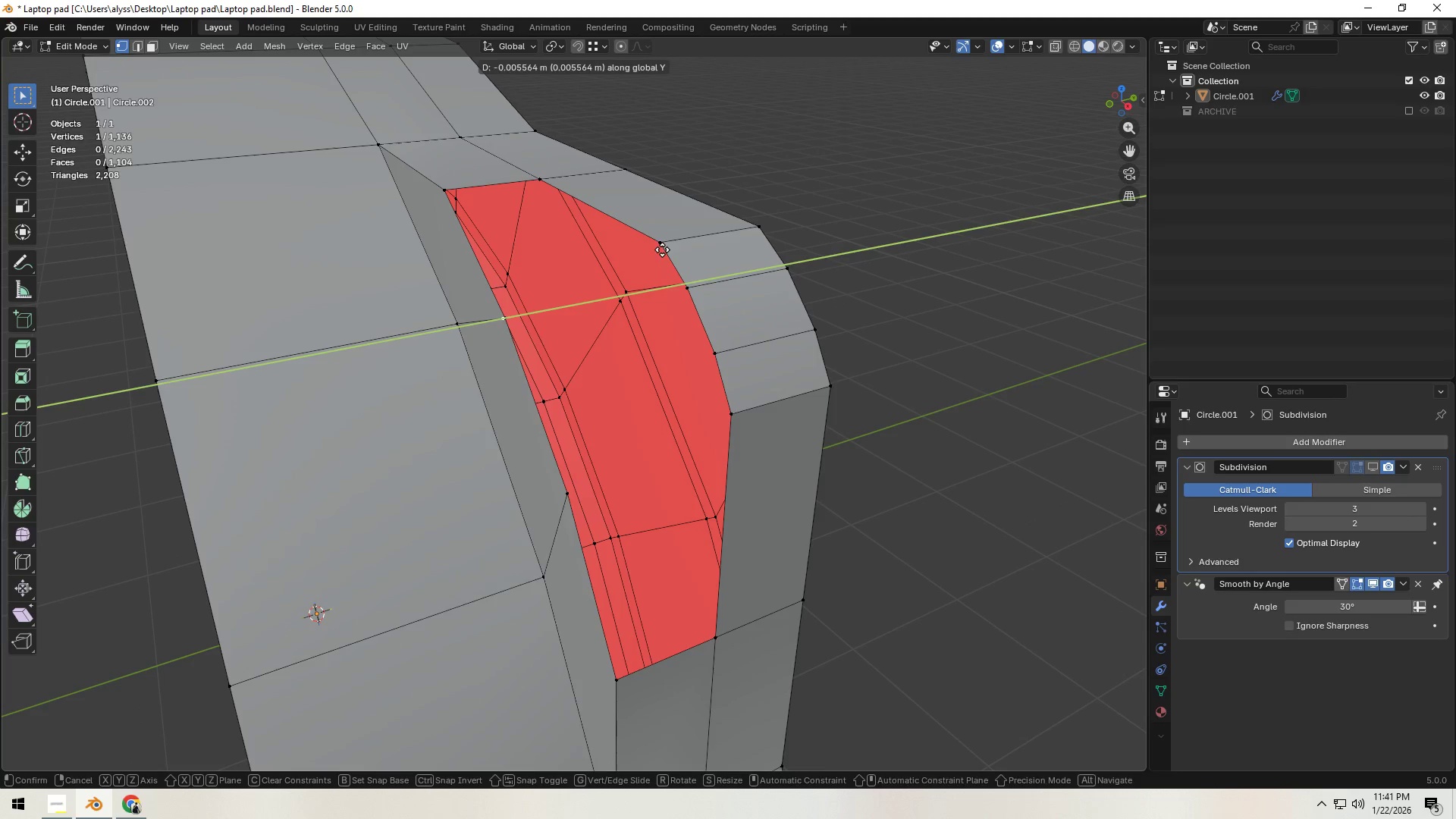 
hold_key(key=ControlLeft, duration=0.69)
left_click([662, 246])
 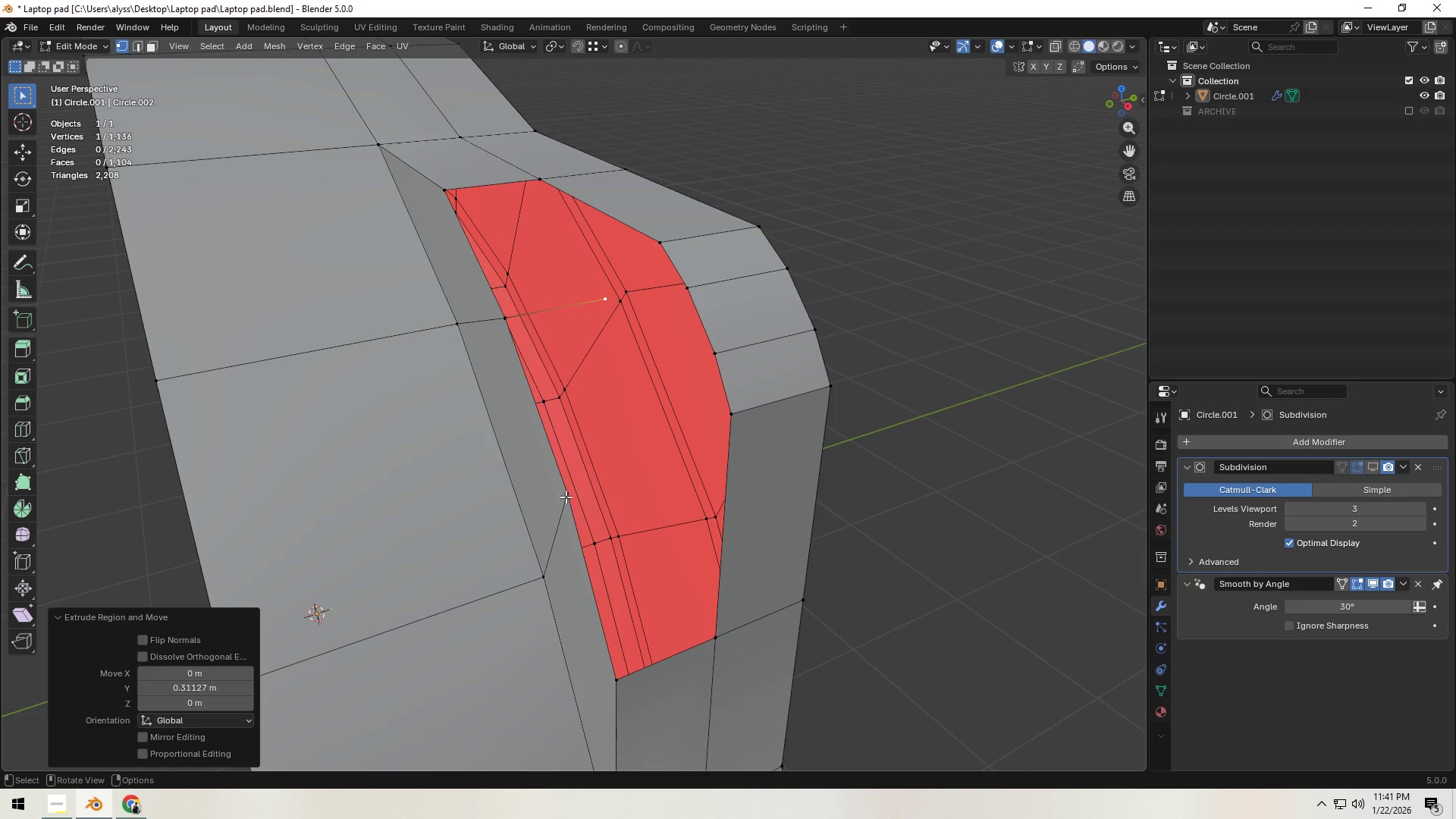 
left_click([565, 497])
 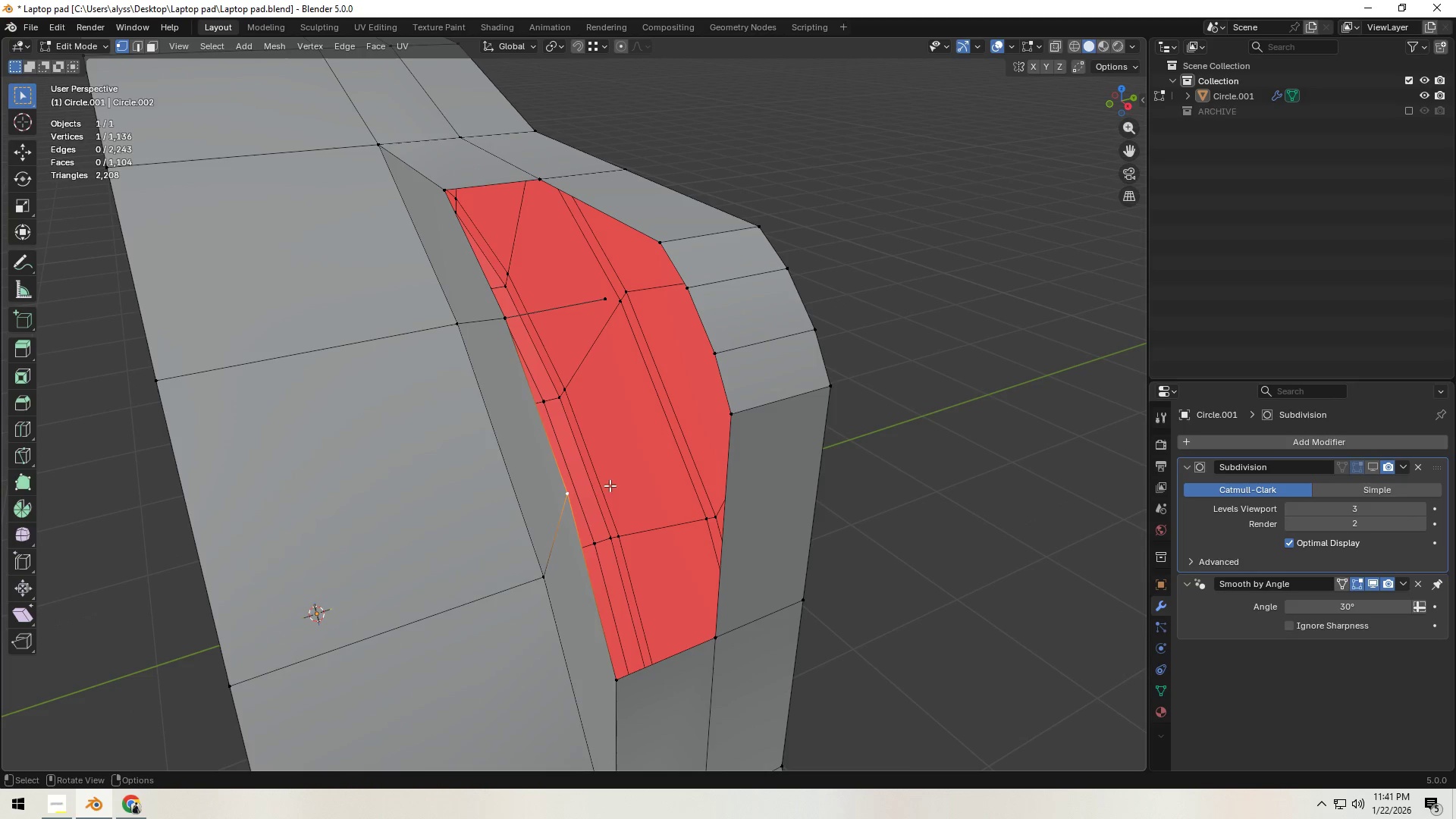 
type(ey)
 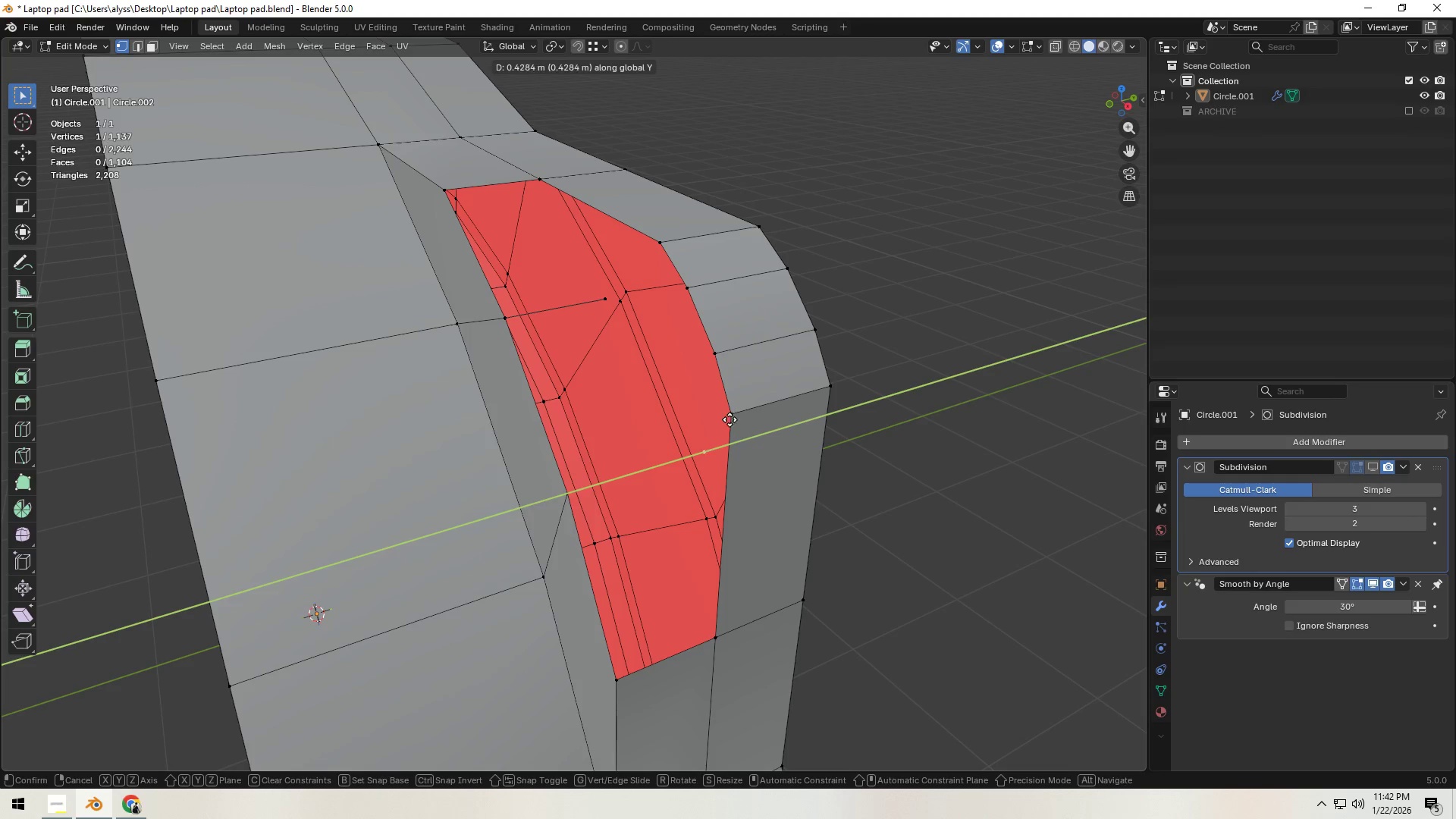 
hold_key(key=ControlLeft, duration=0.69)
left_click([729, 419])
 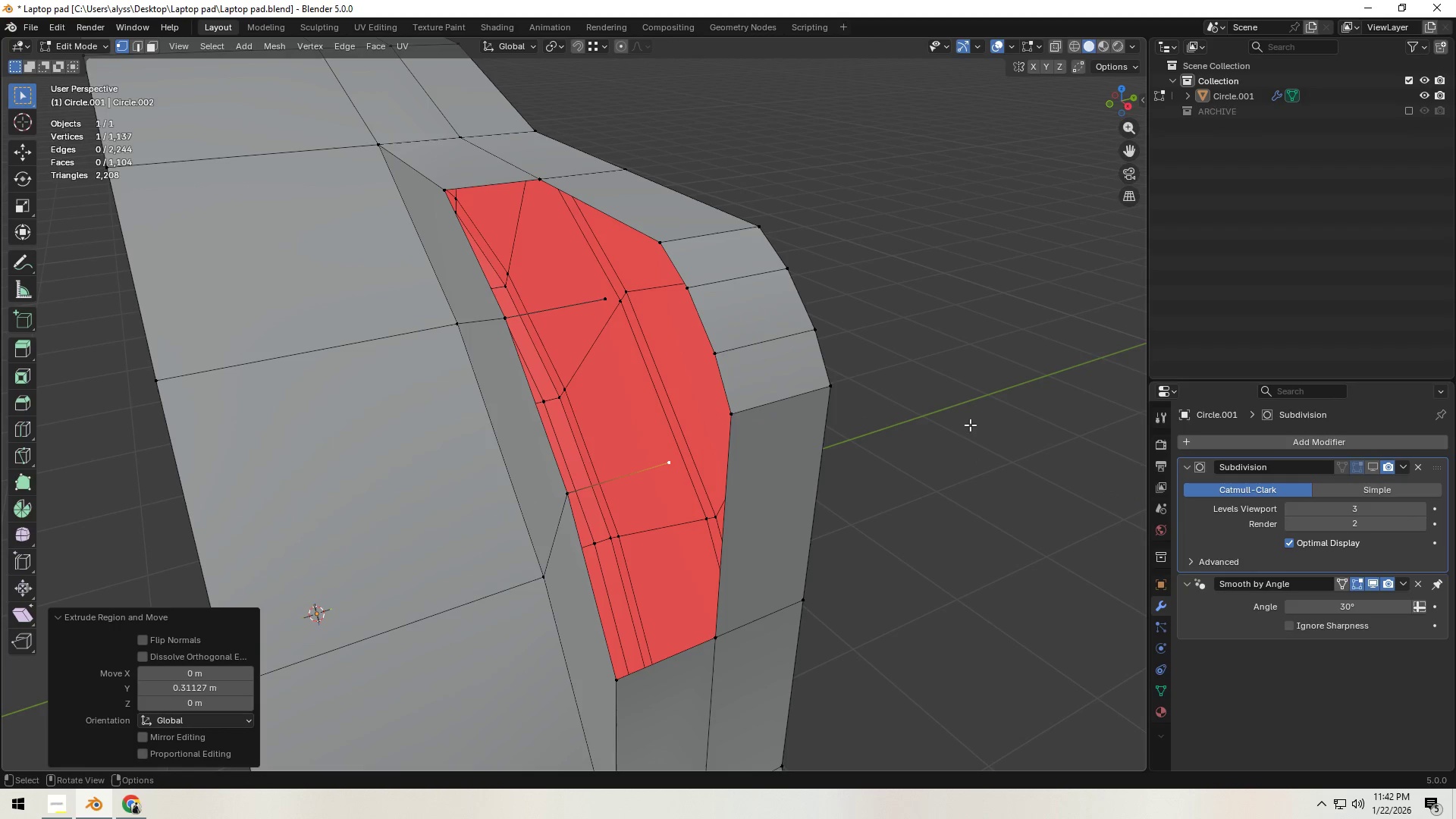 
left_click([971, 425])
 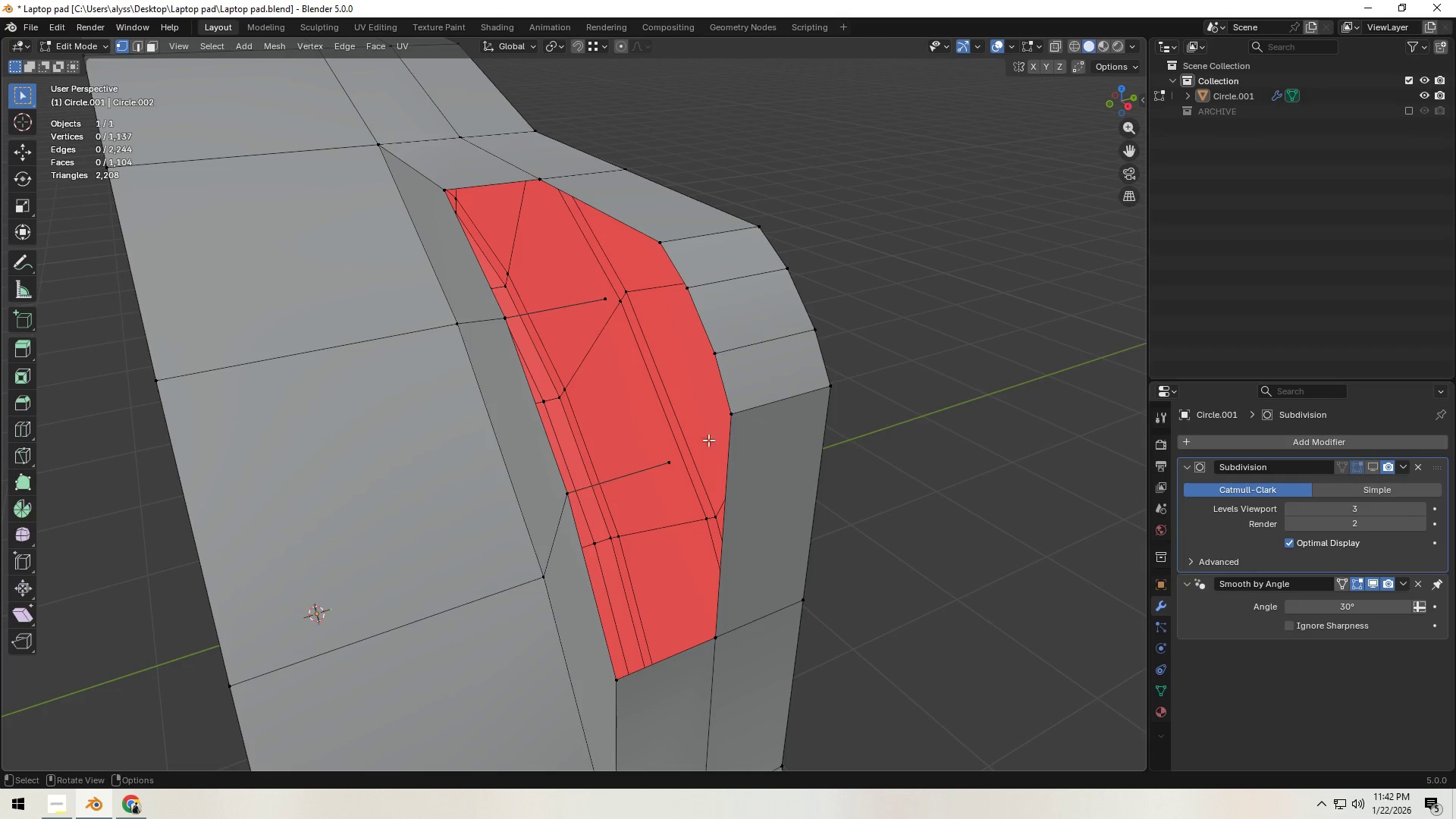 
key(2)
 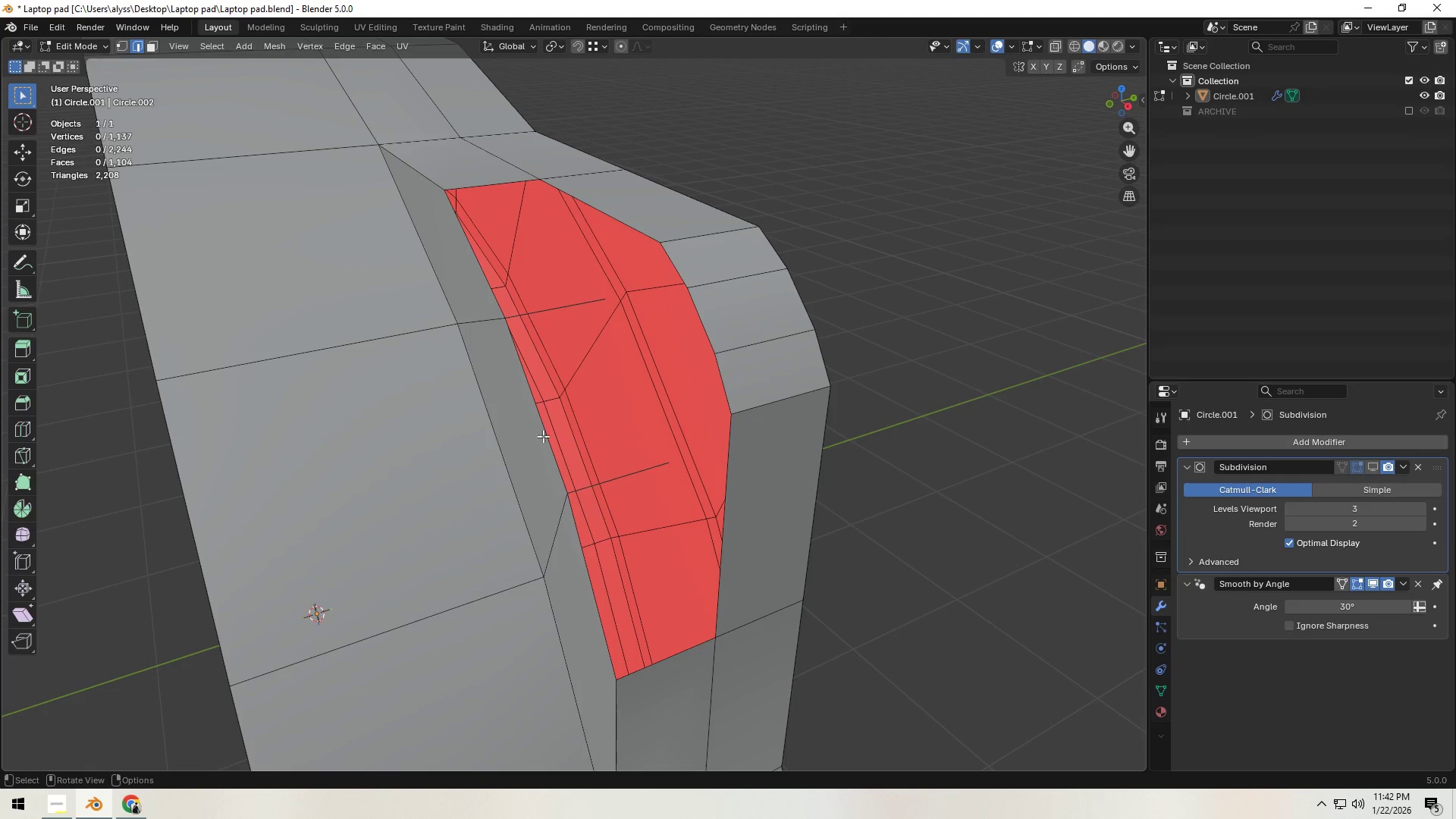 
left_click([542, 435])
 